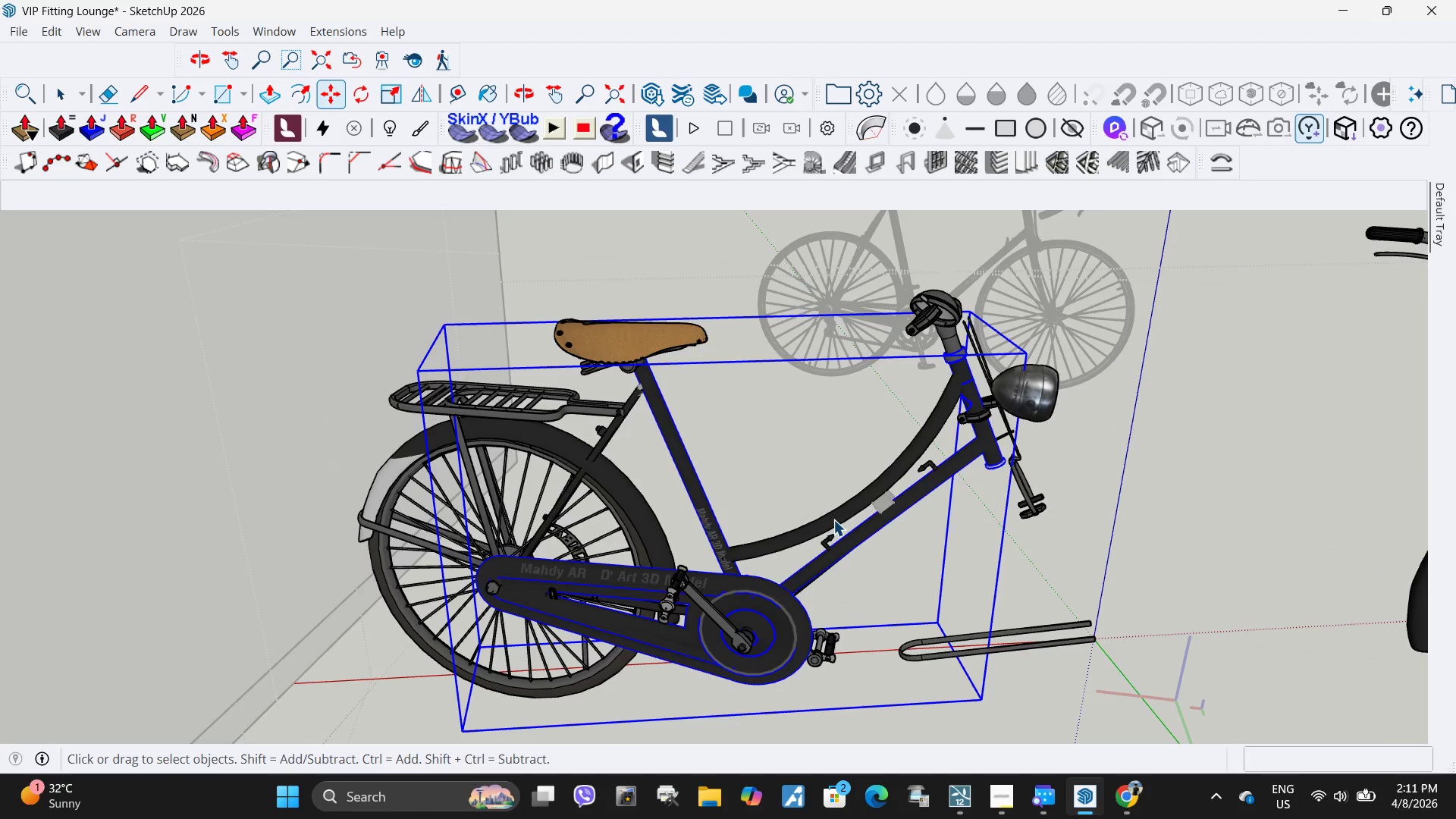 
hold_key(key=ControlLeft, duration=0.62)
 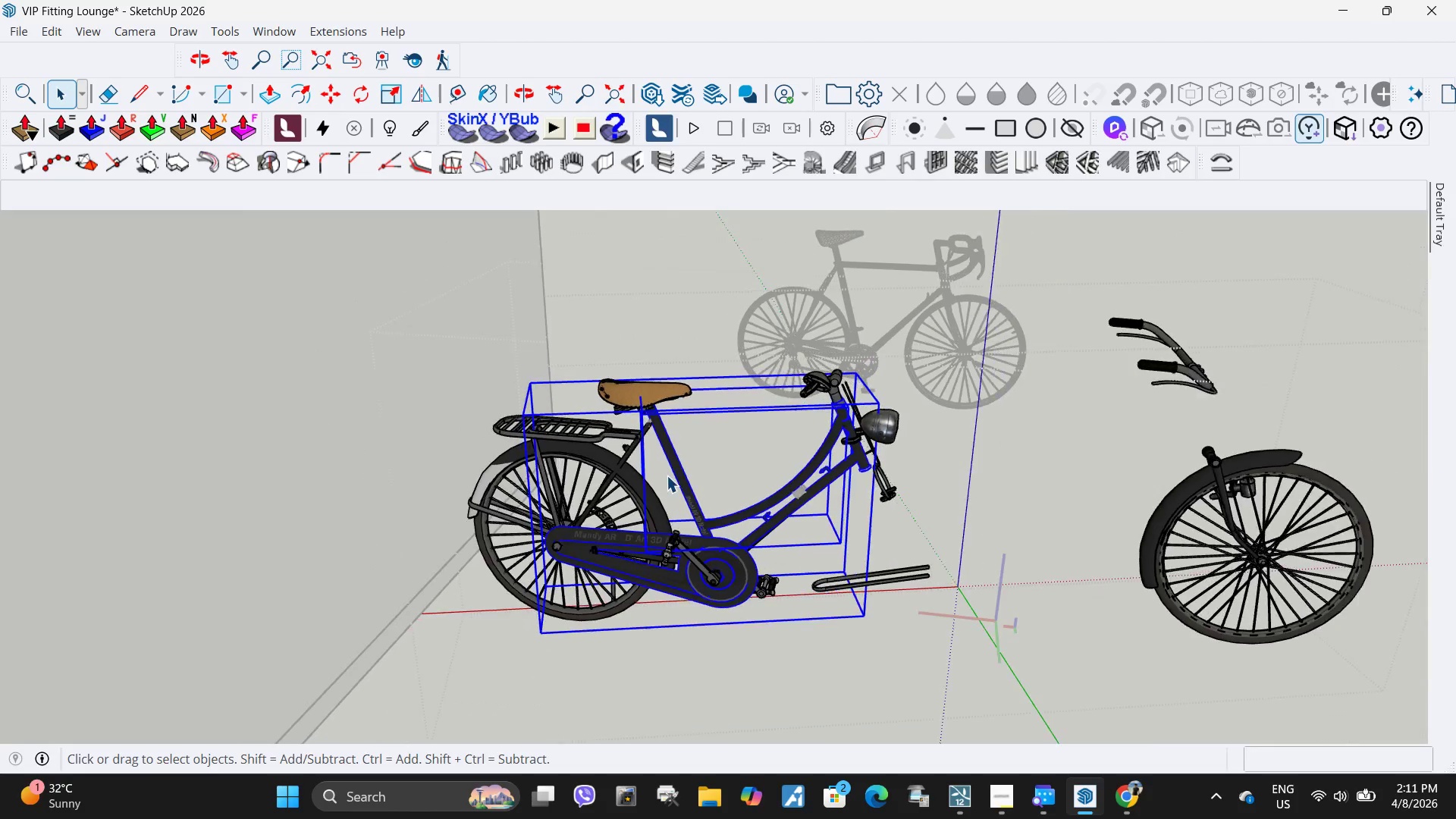 
scroll: coordinate [838, 528], scroll_direction: up, amount: 4.0
 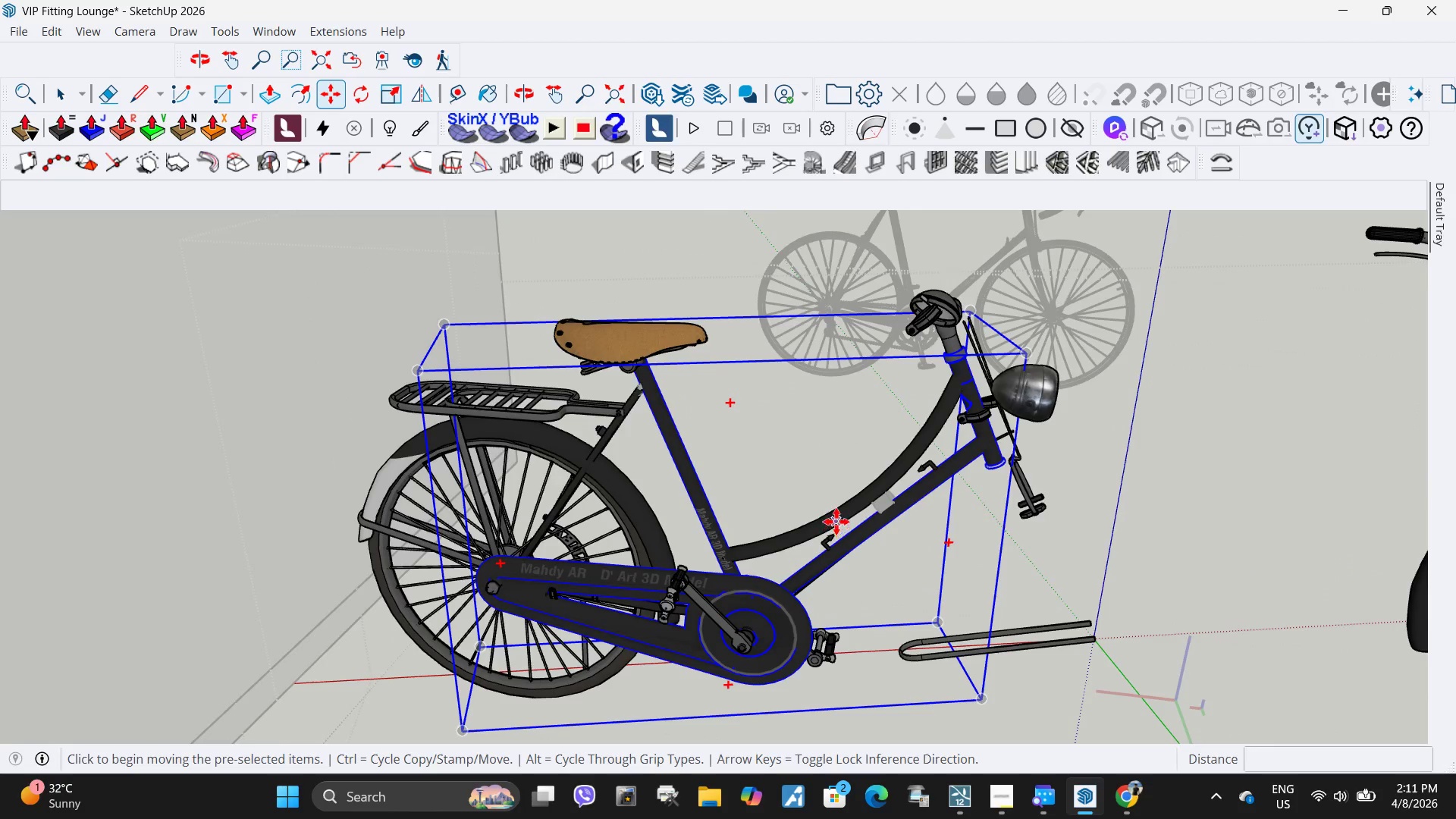 
left_click([833, 519])
 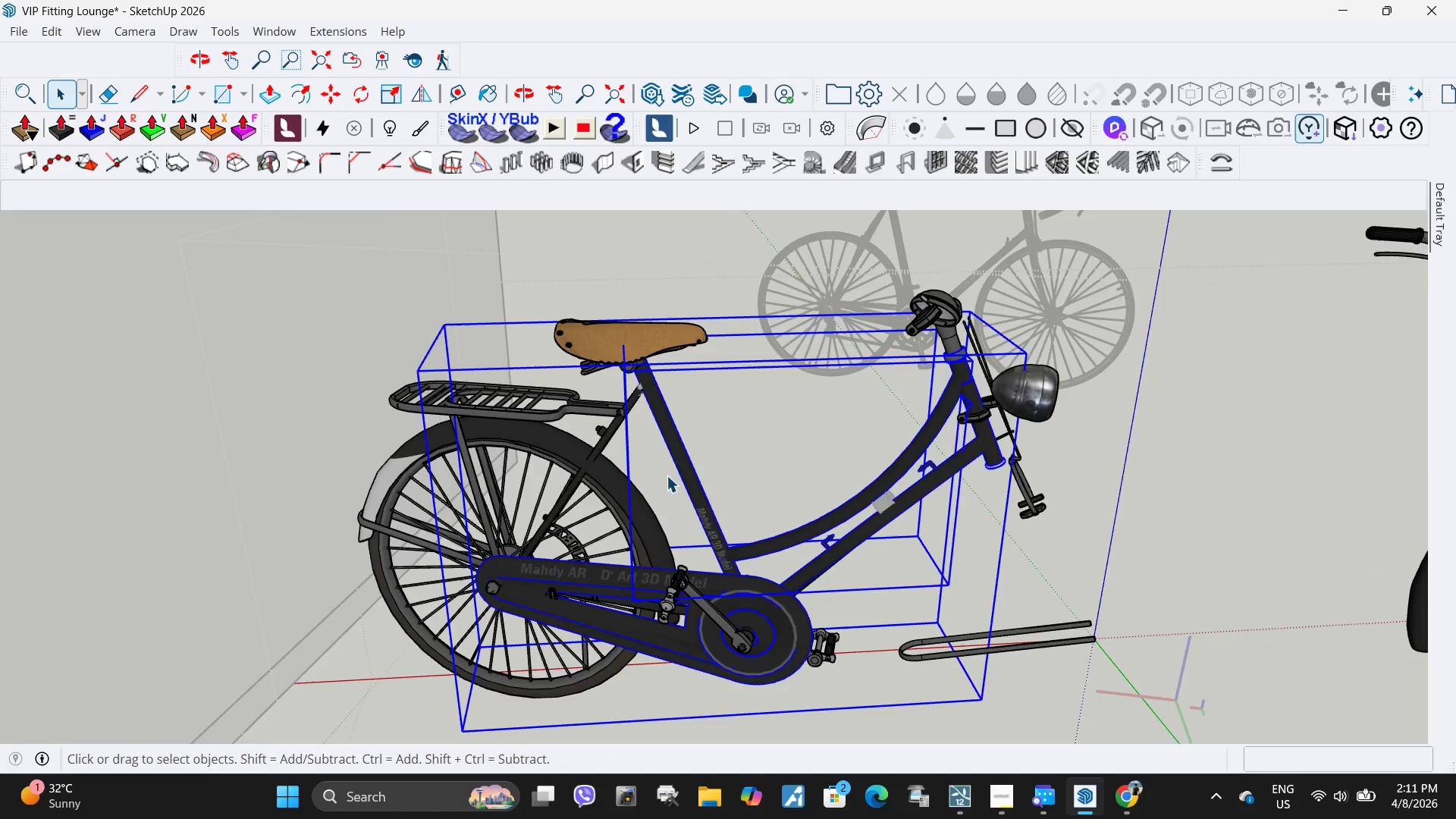 
scroll: coordinate [667, 475], scroll_direction: down, amount: 5.0
 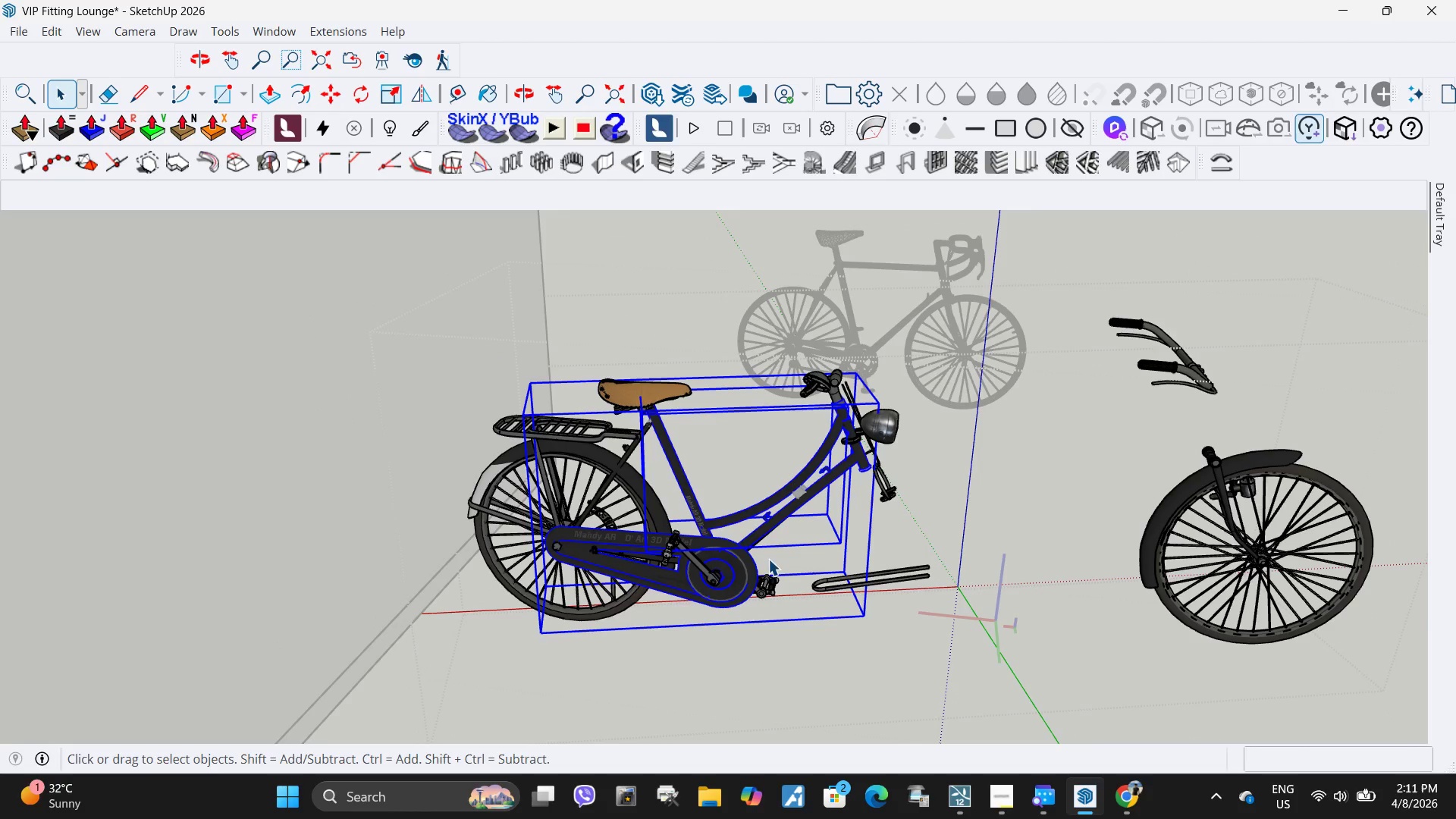 
key(M)
 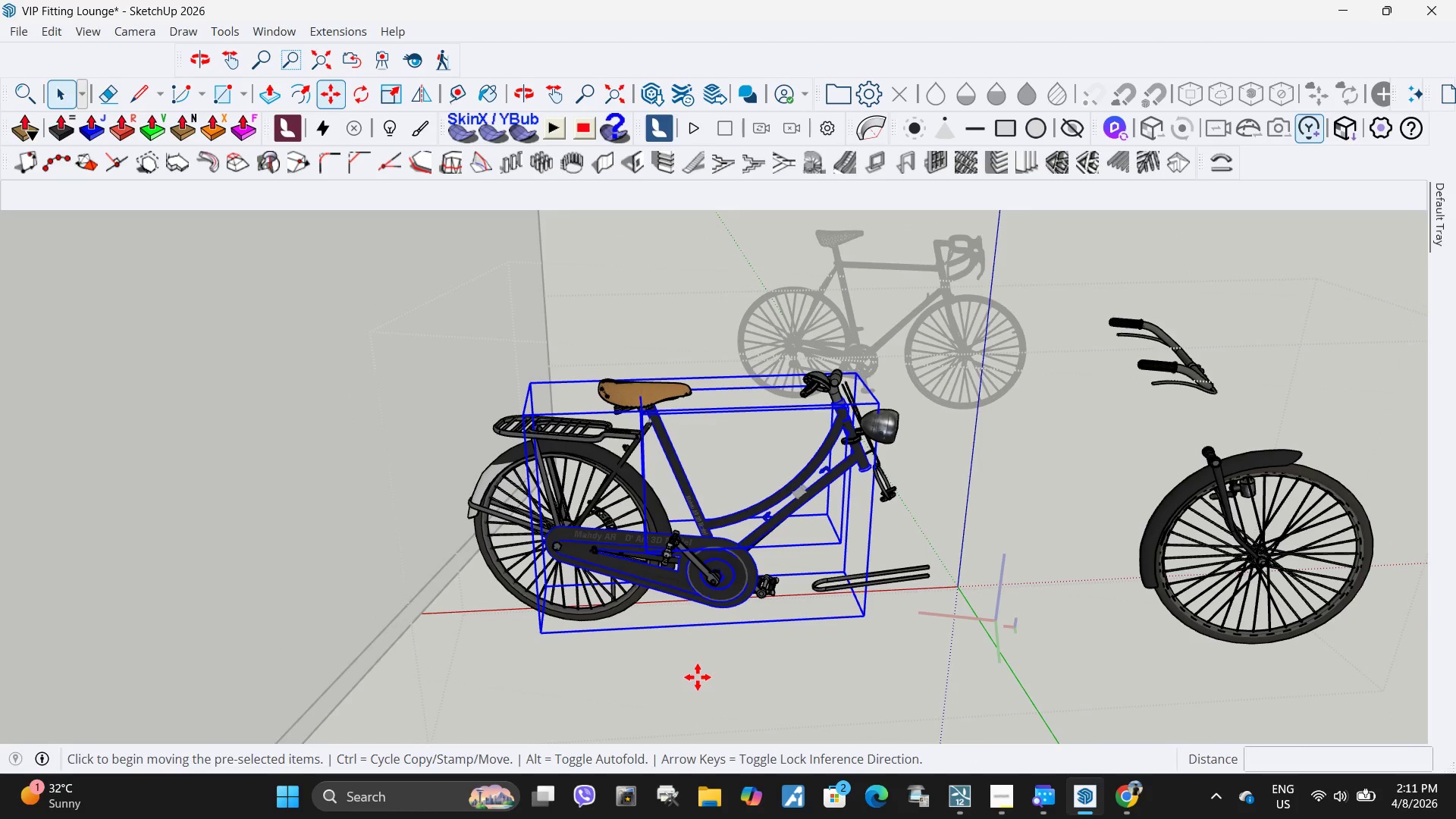 
left_click([698, 677])
 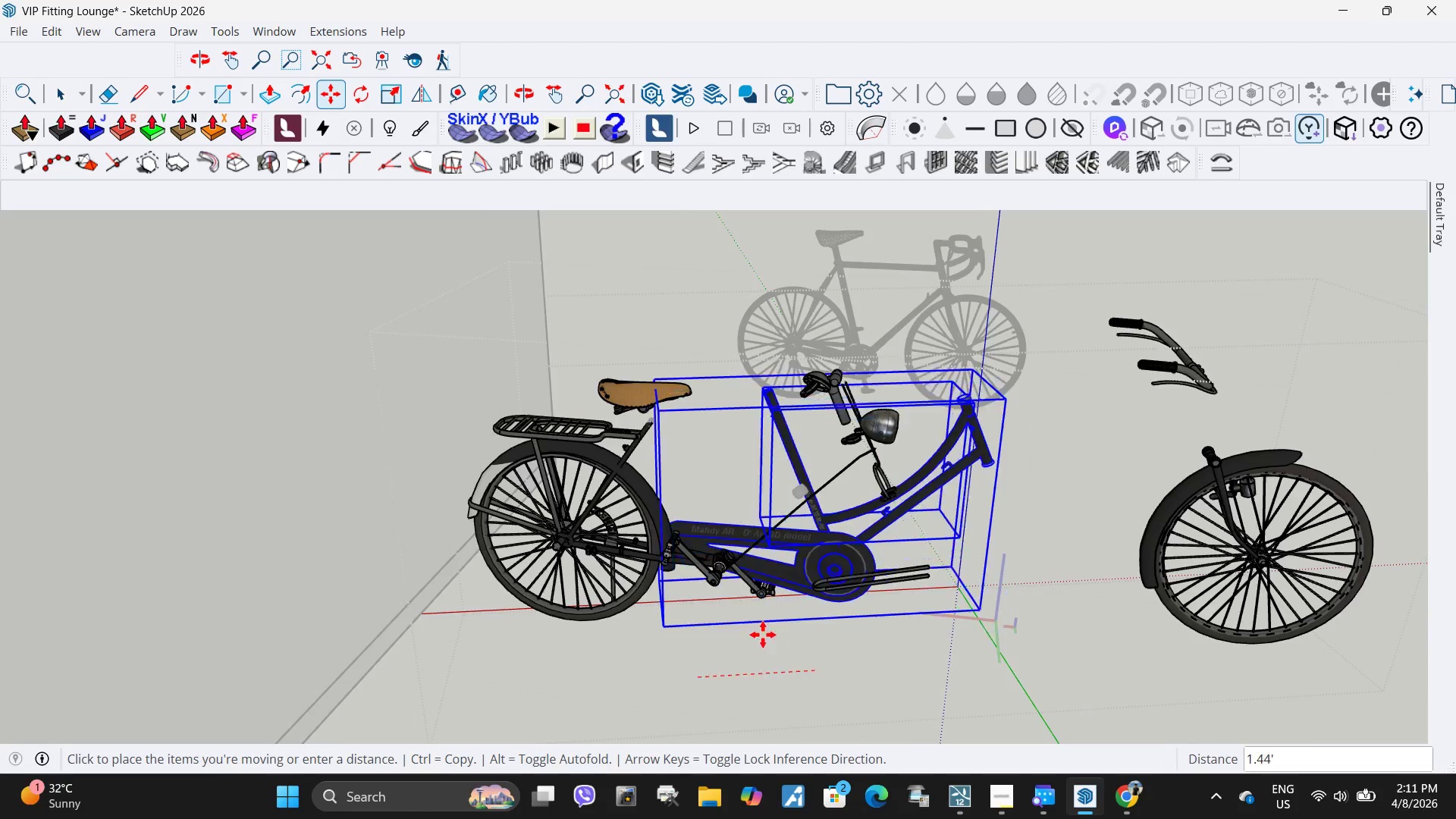 
scroll: coordinate [738, 624], scroll_direction: down, amount: 10.0
 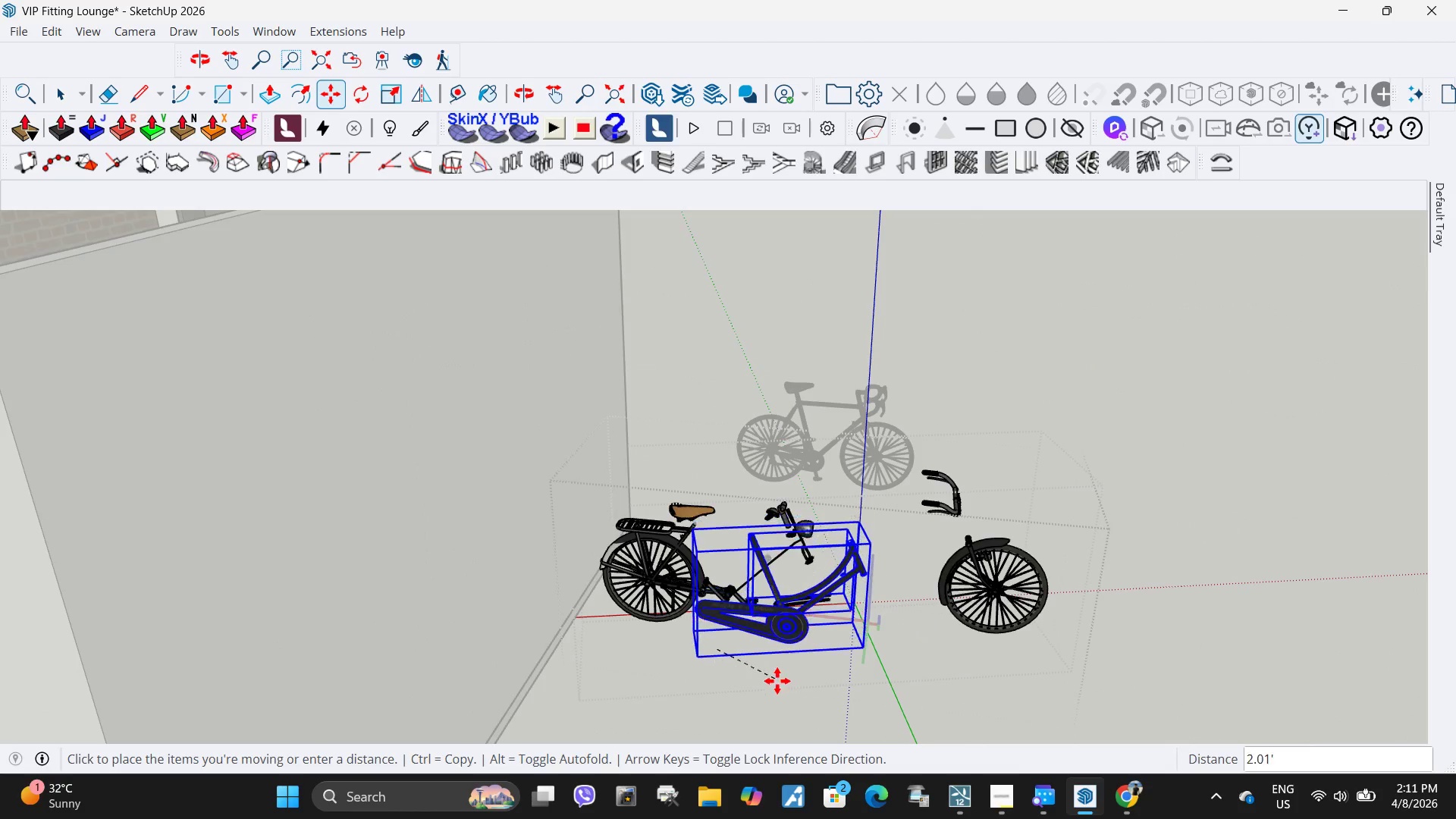 
key(Escape)
 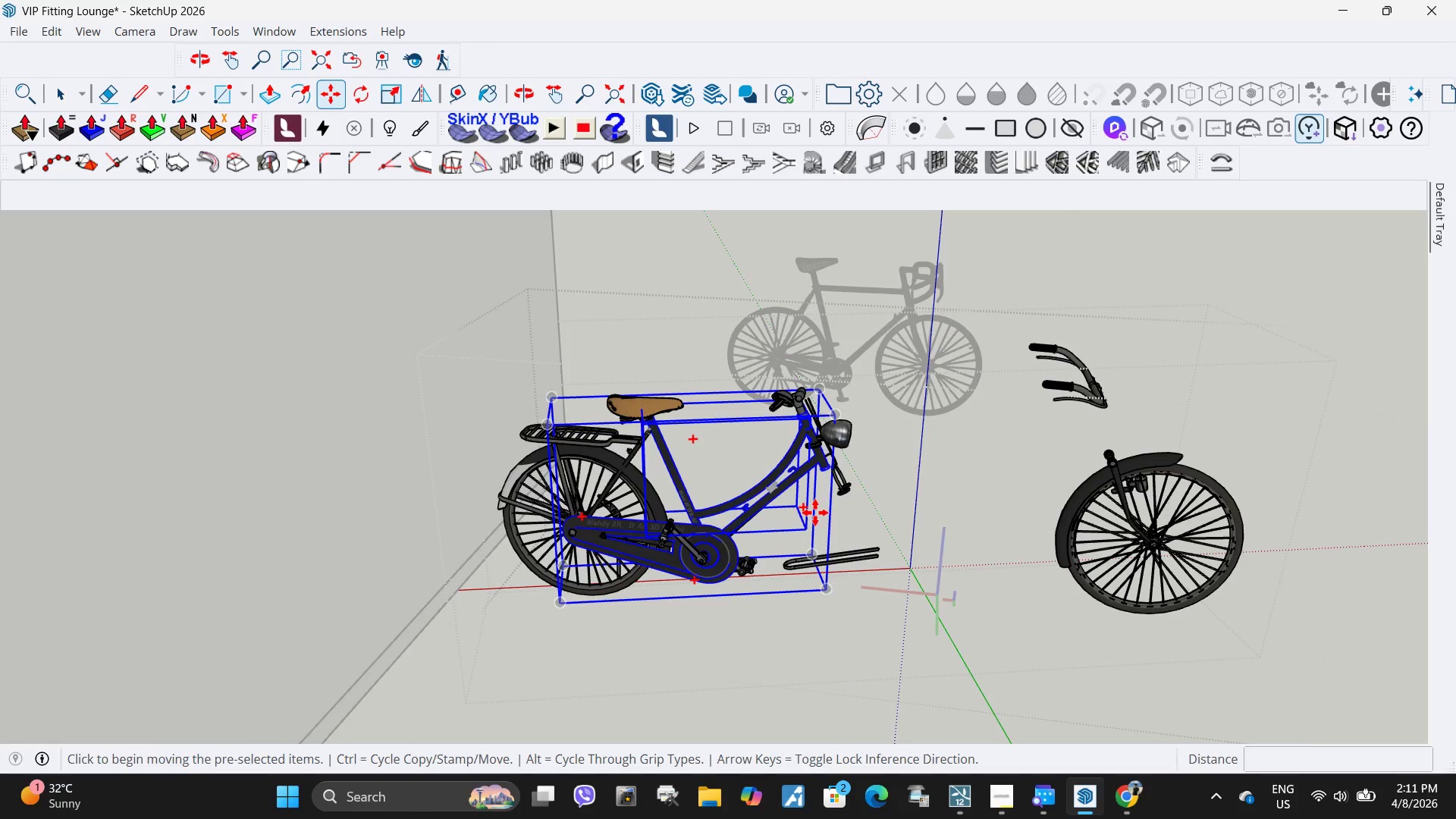 
scroll: coordinate [761, 661], scroll_direction: up, amount: 8.0
 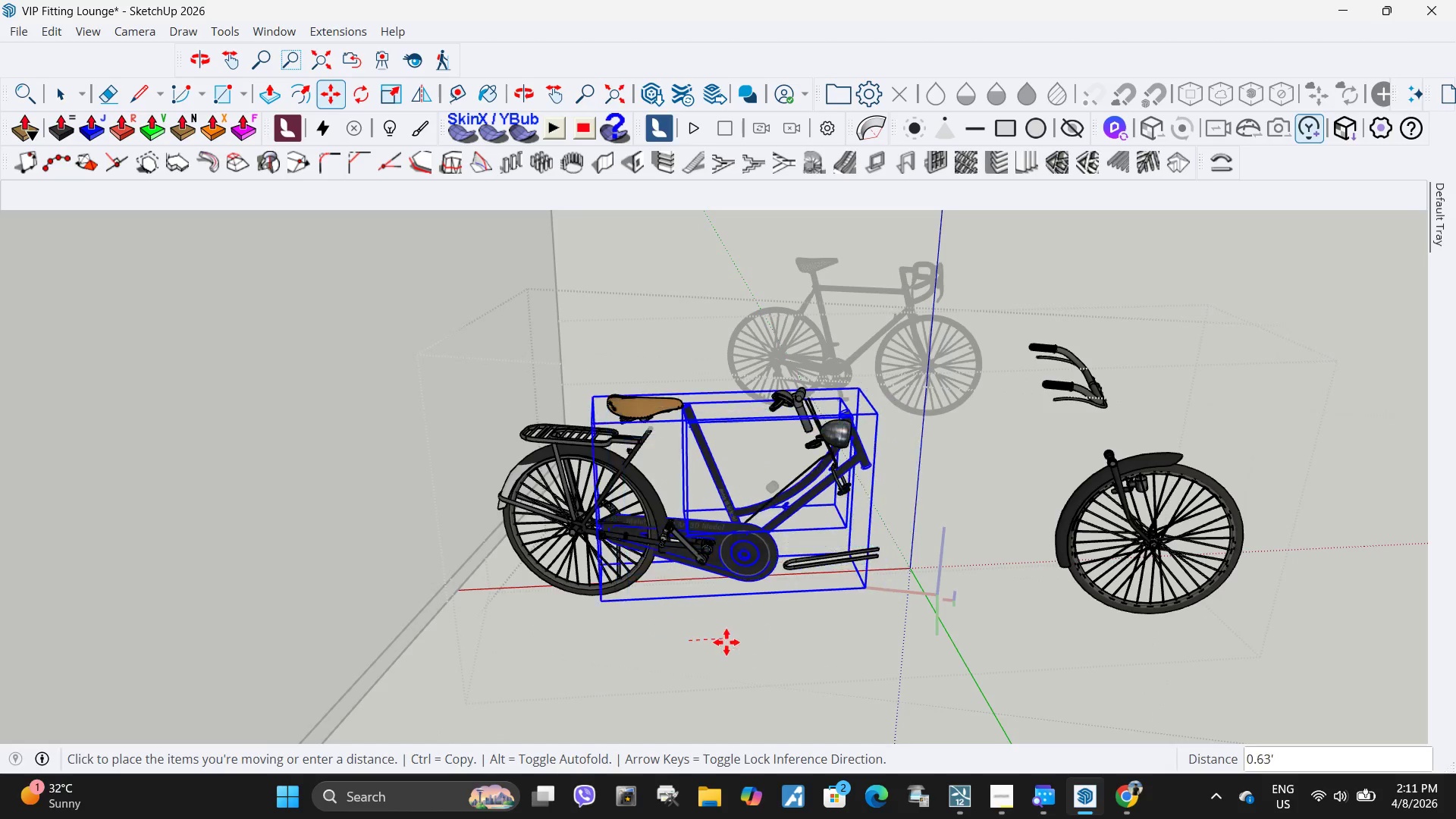 
key(Space)
 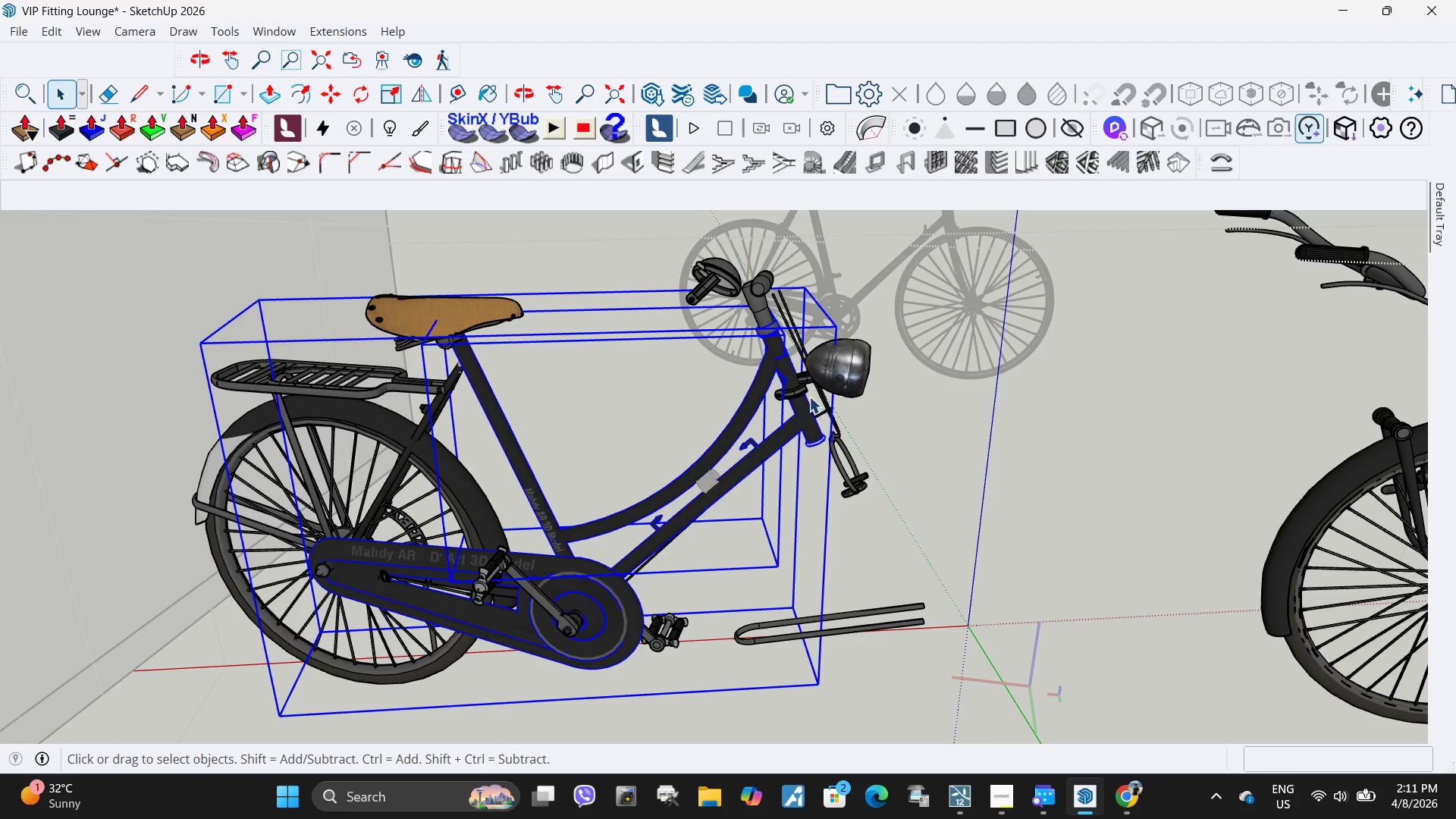 
scroll: coordinate [809, 394], scroll_direction: up, amount: 12.0
 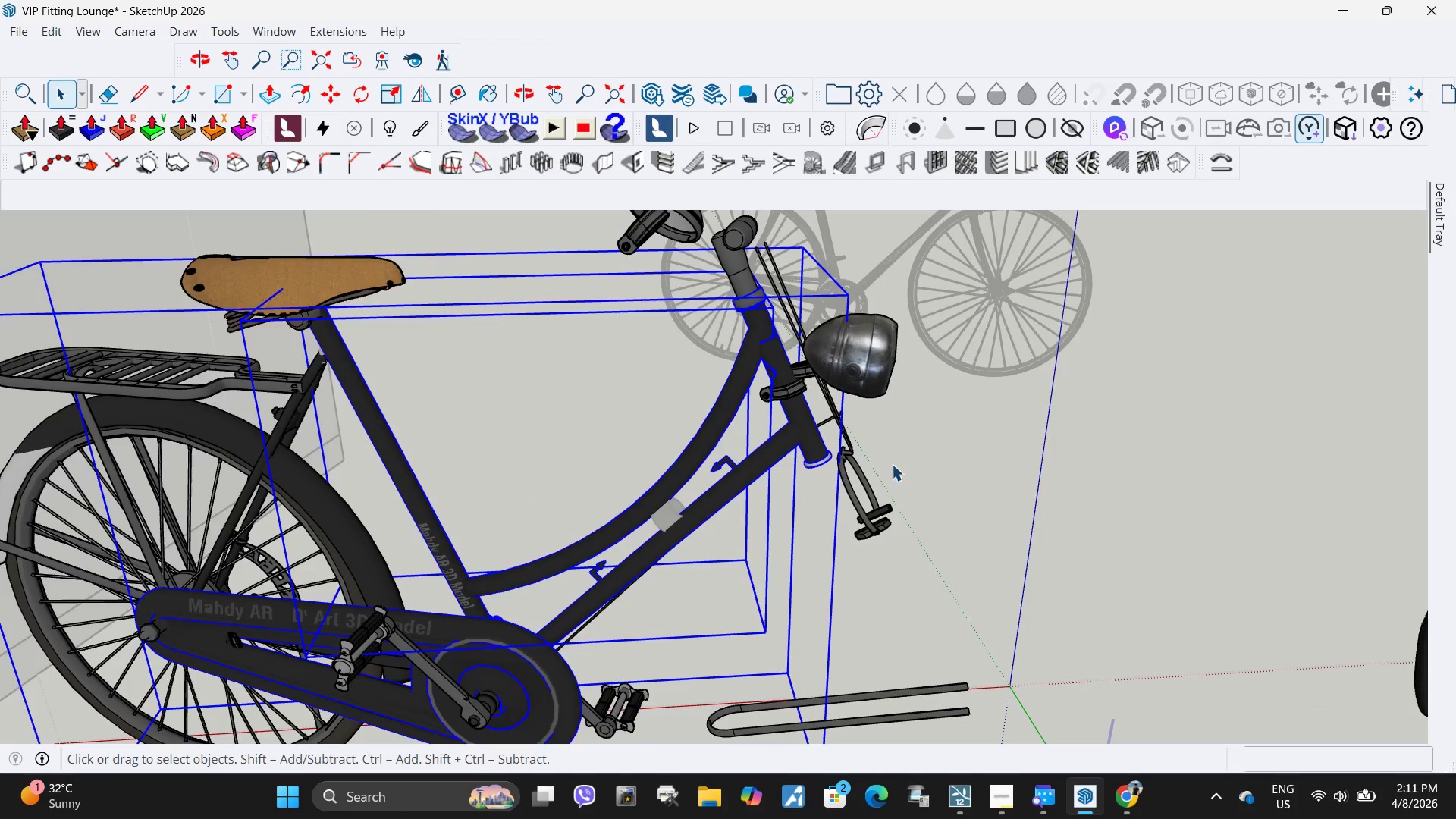 
scroll: coordinate [808, 412], scroll_direction: down, amount: 14.0
 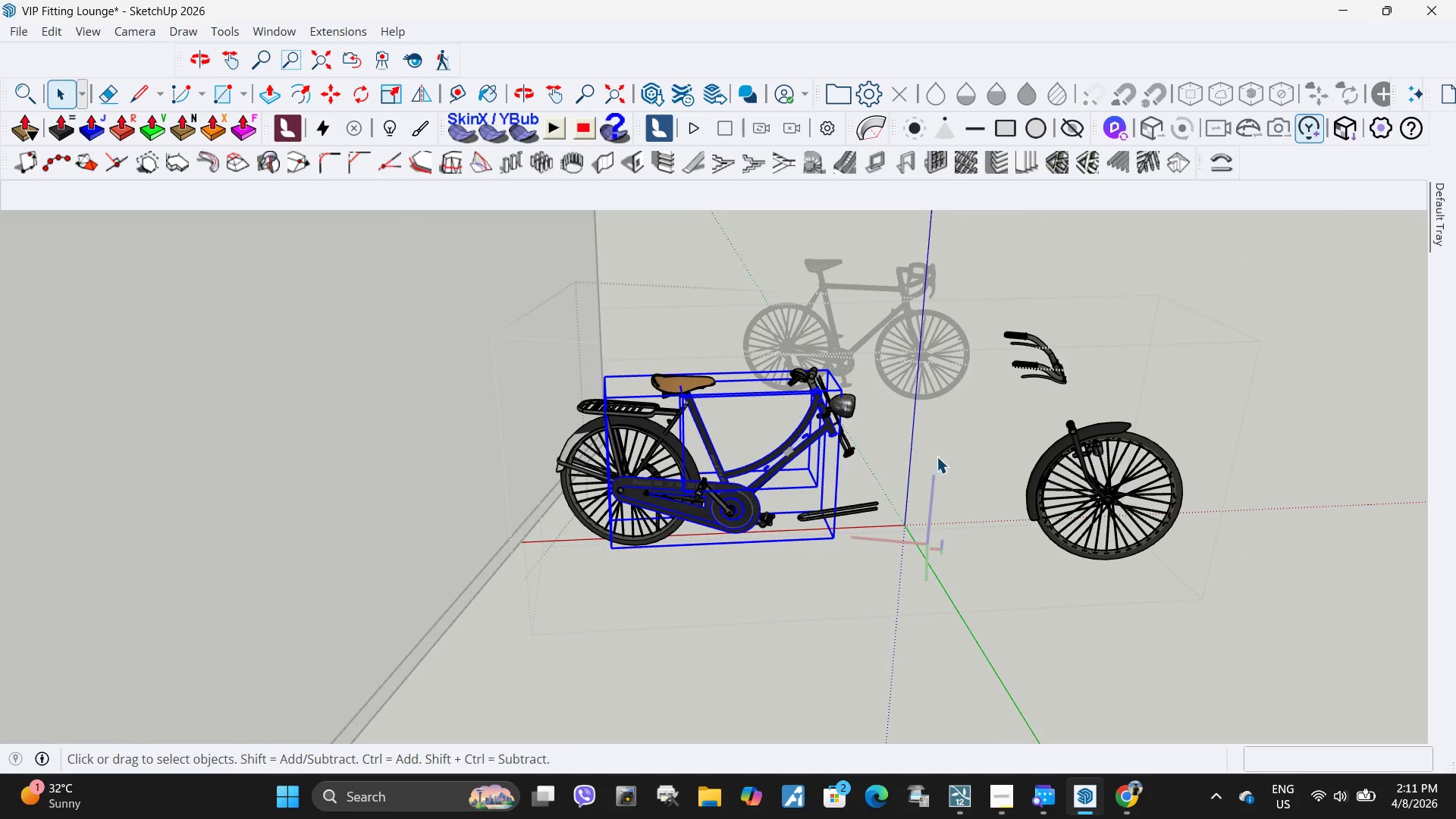 
key(M)
 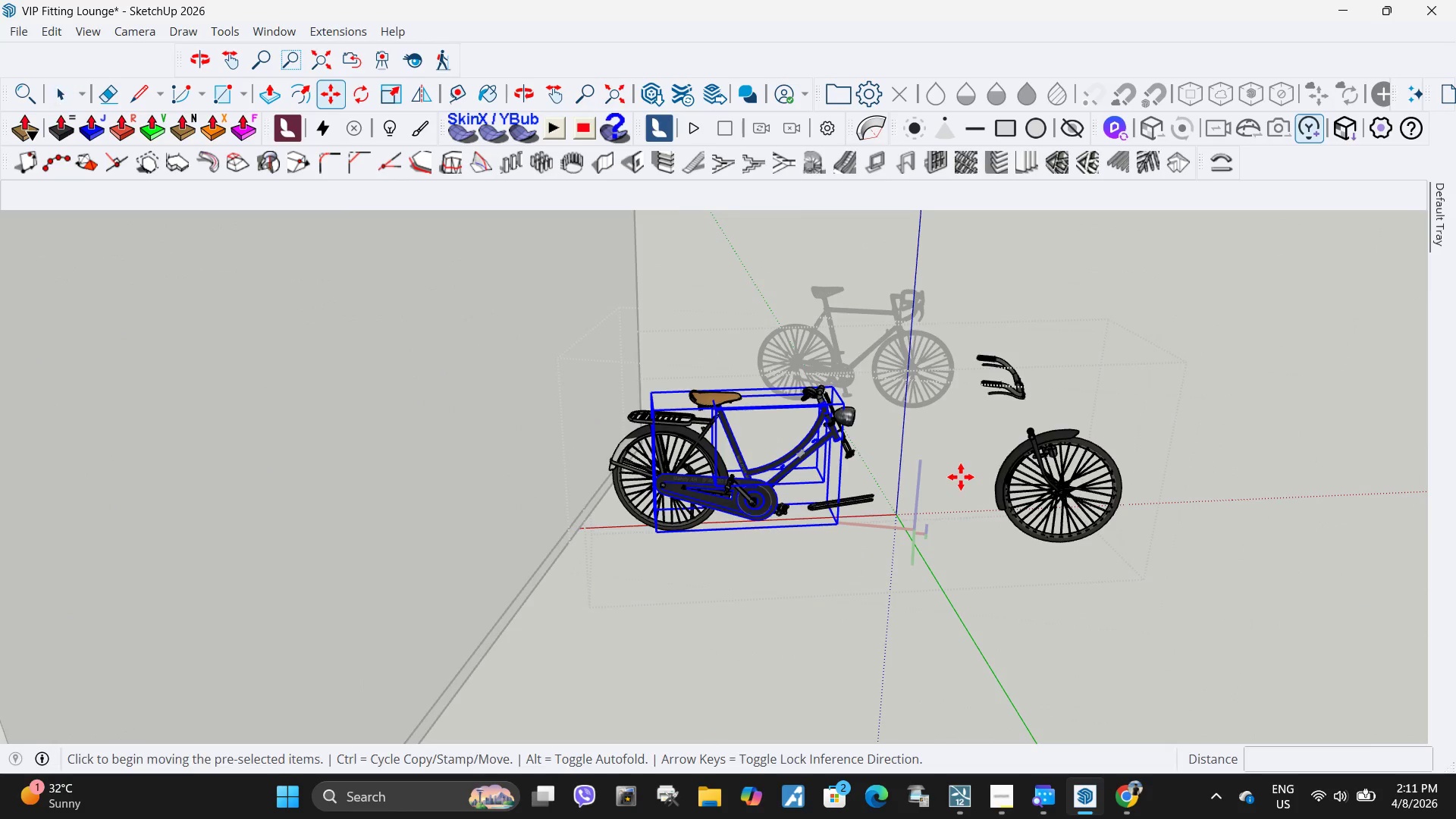 
scroll: coordinate [1027, 441], scroll_direction: down, amount: 3.0
 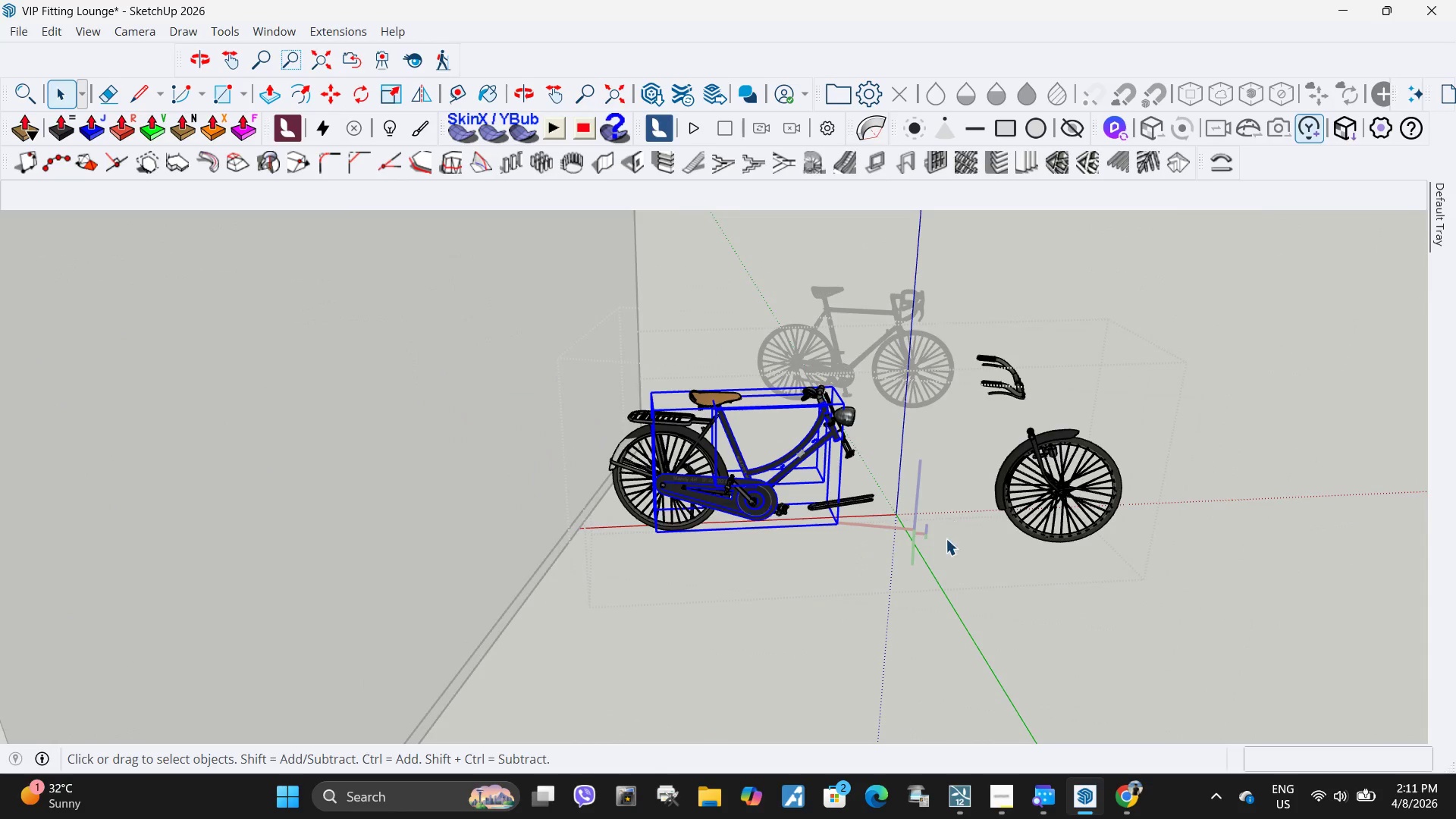 
left_click([961, 477])
 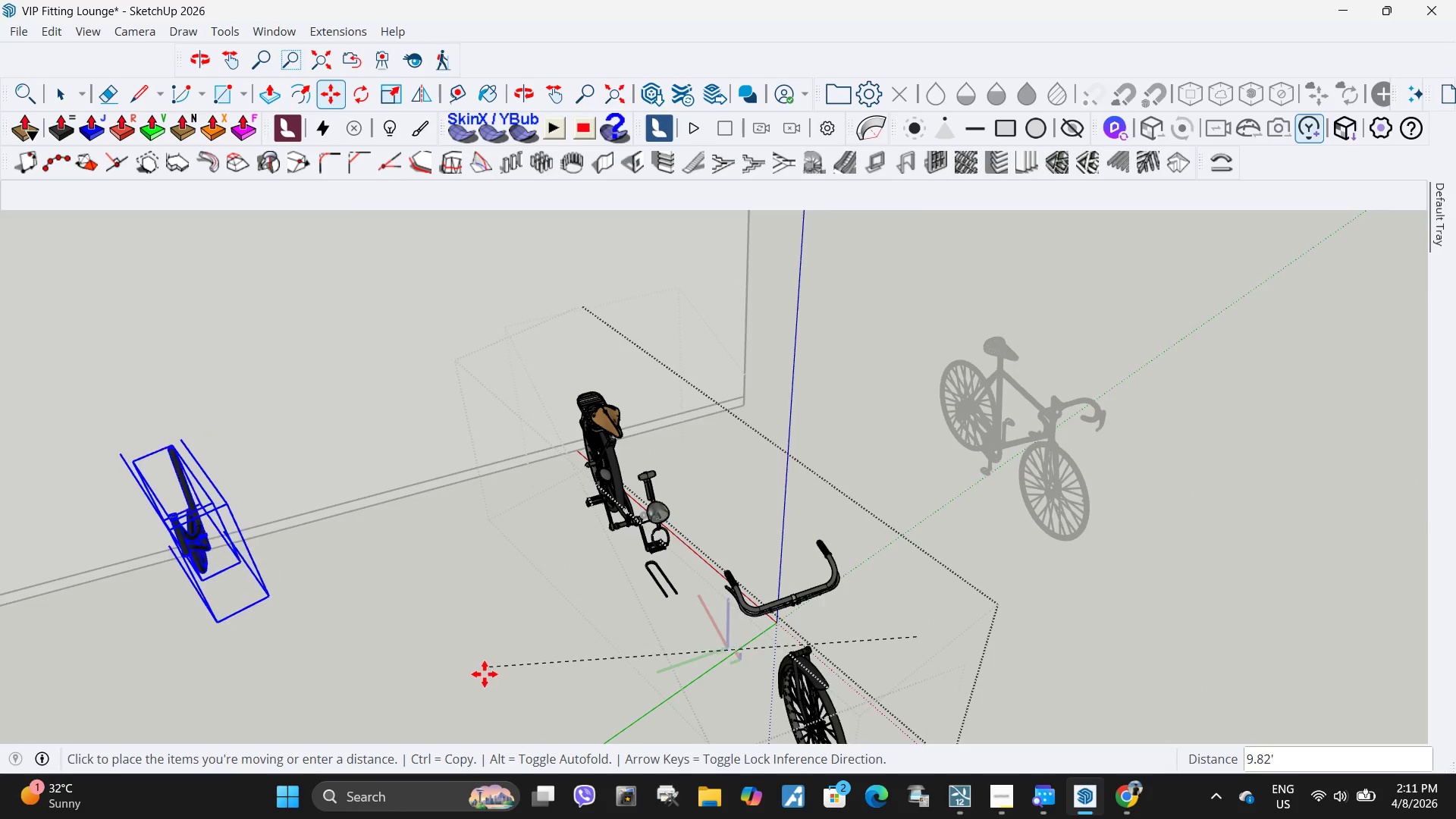 
scroll: coordinate [580, 538], scroll_direction: down, amount: 12.0
 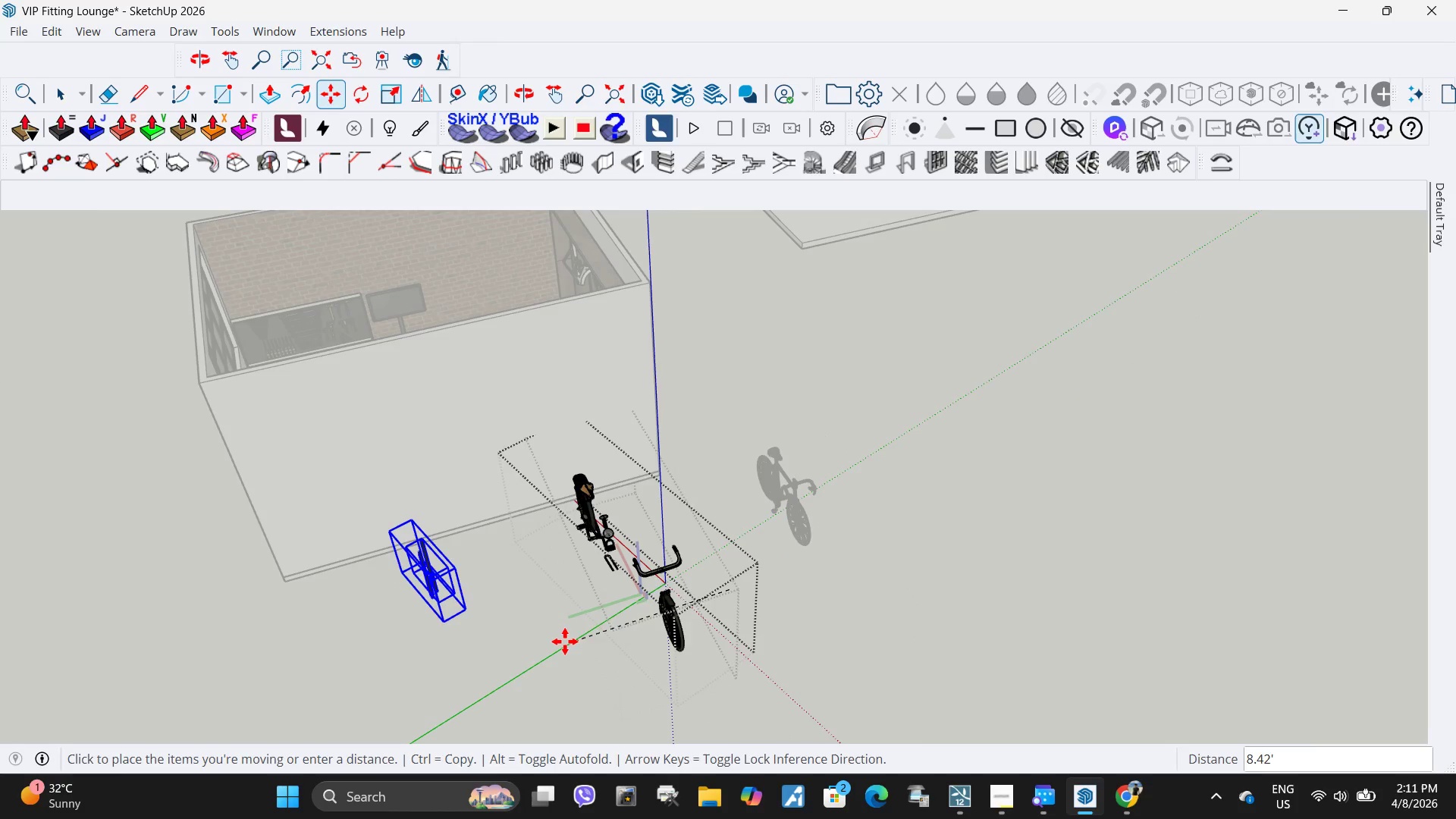 
left_click([565, 642])
 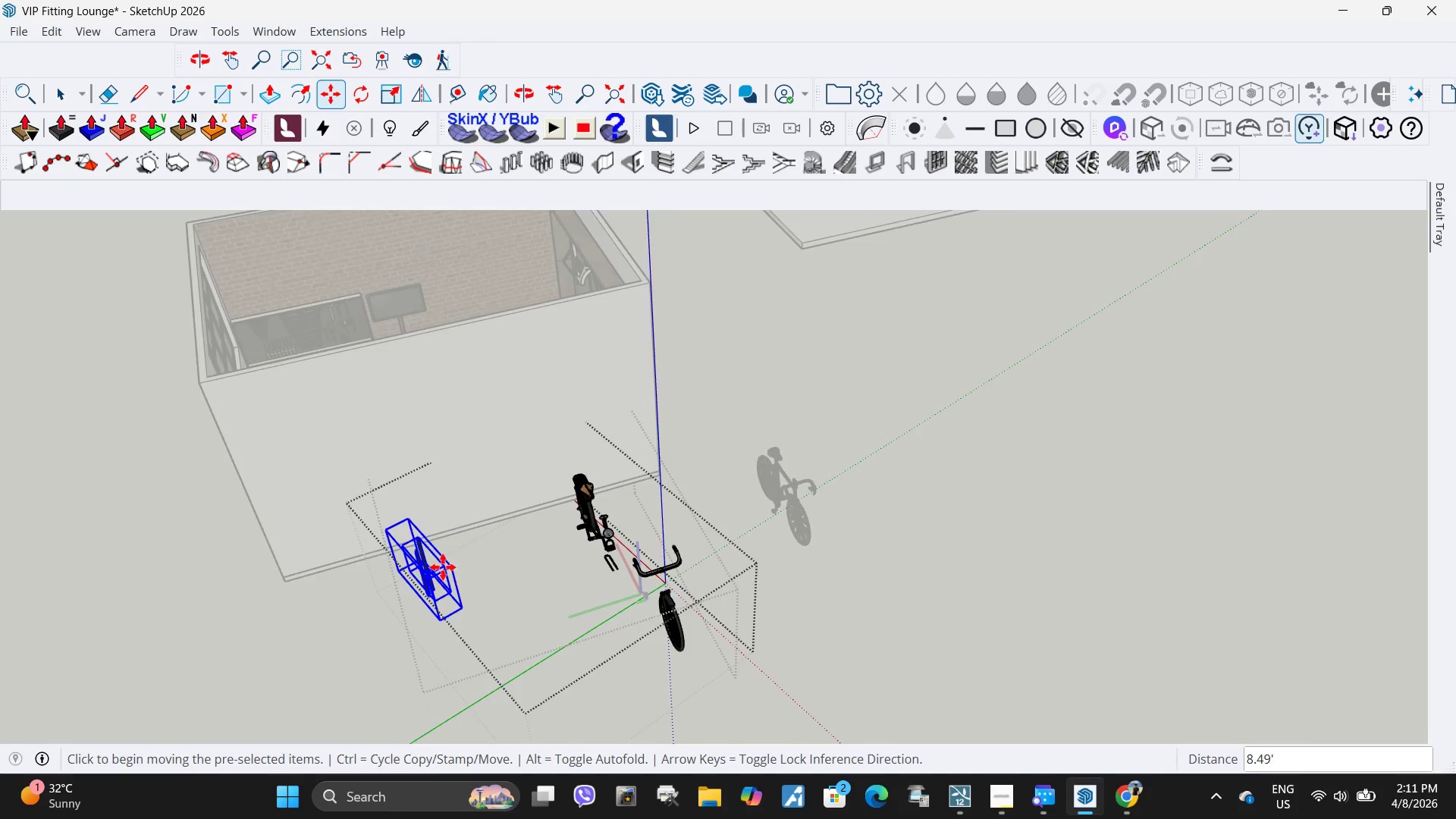 
scroll: coordinate [443, 567], scroll_direction: up, amount: 5.0
 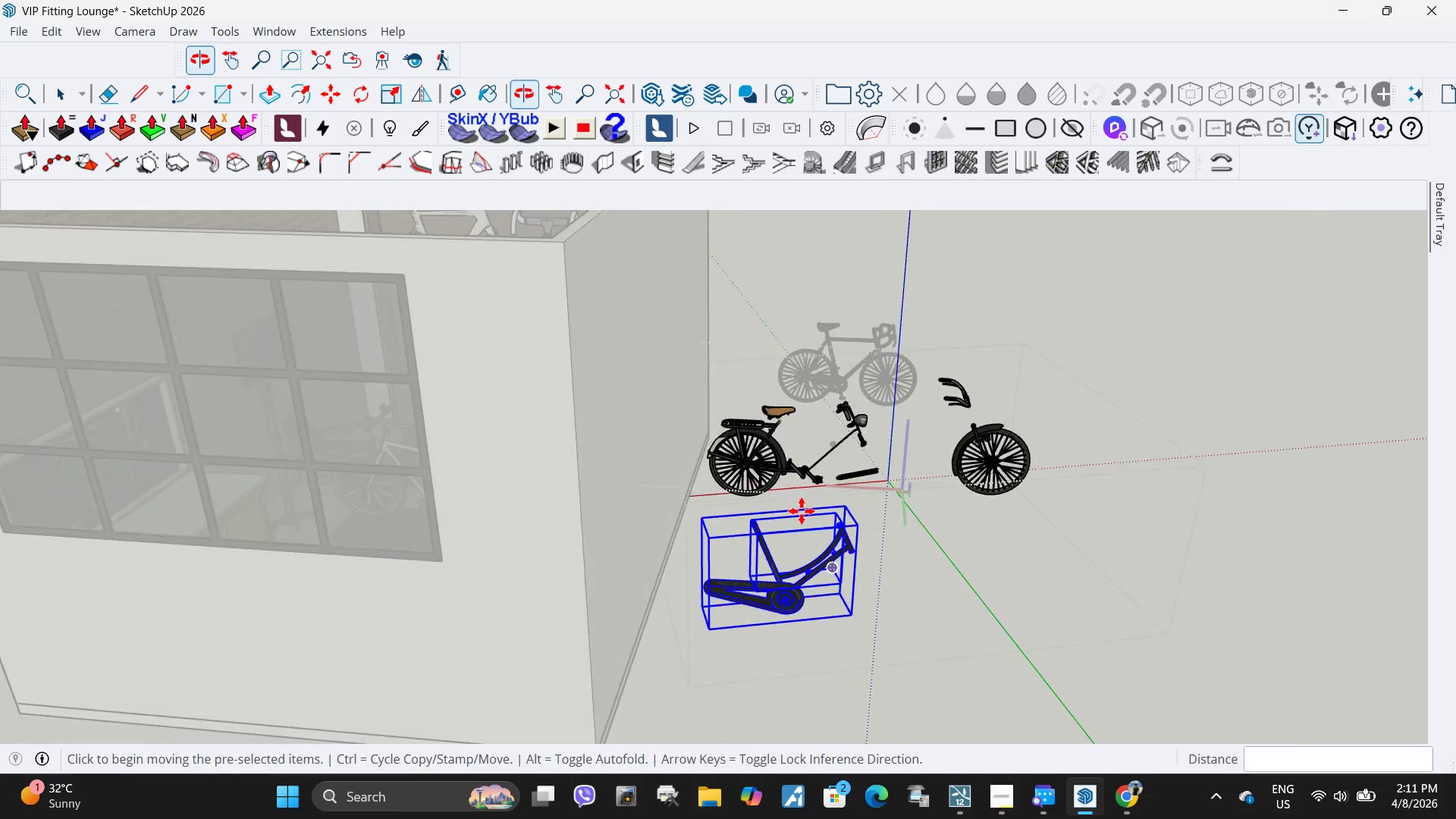 
key(Space)
 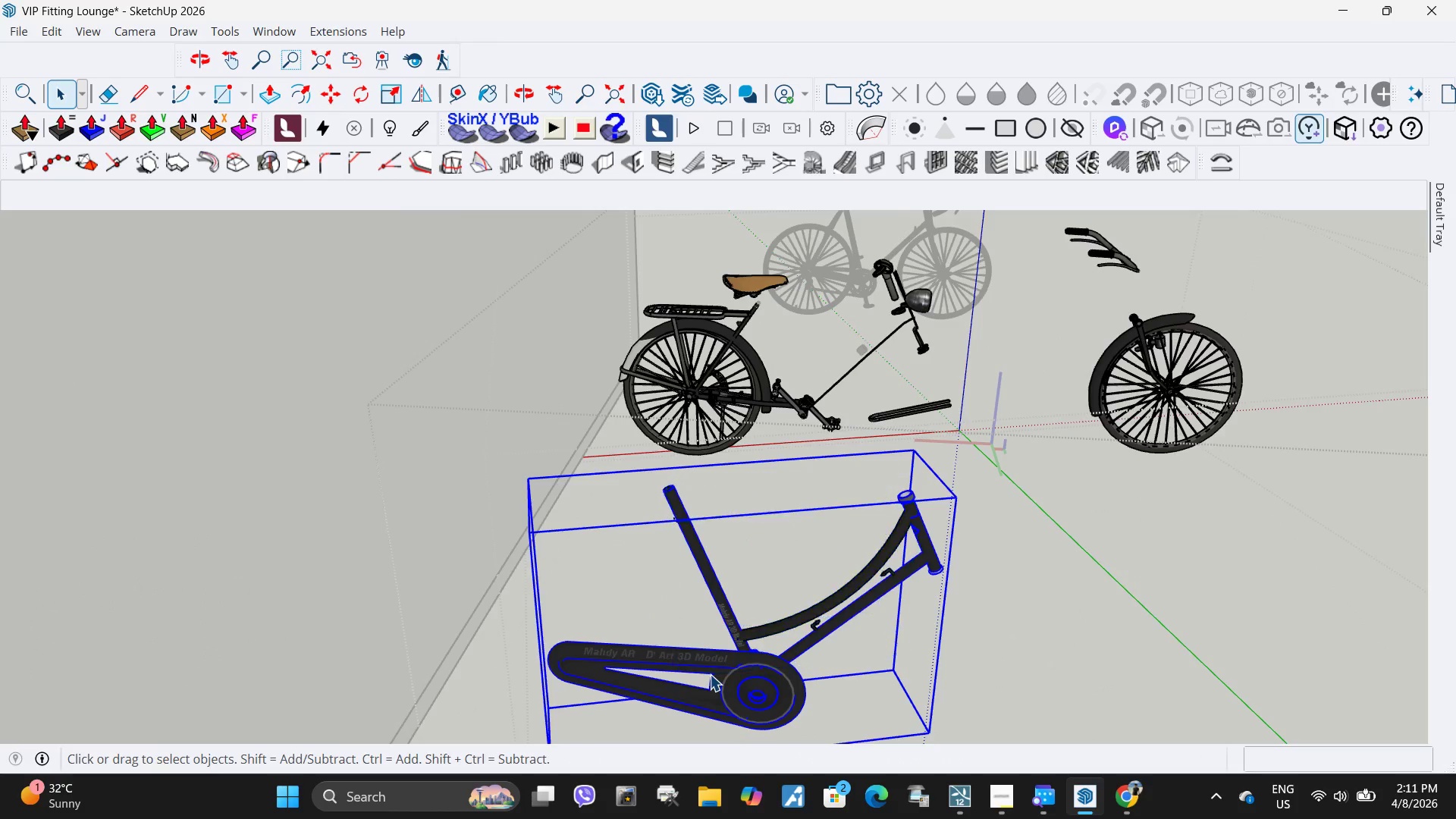 
scroll: coordinate [813, 546], scroll_direction: up, amount: 10.0
 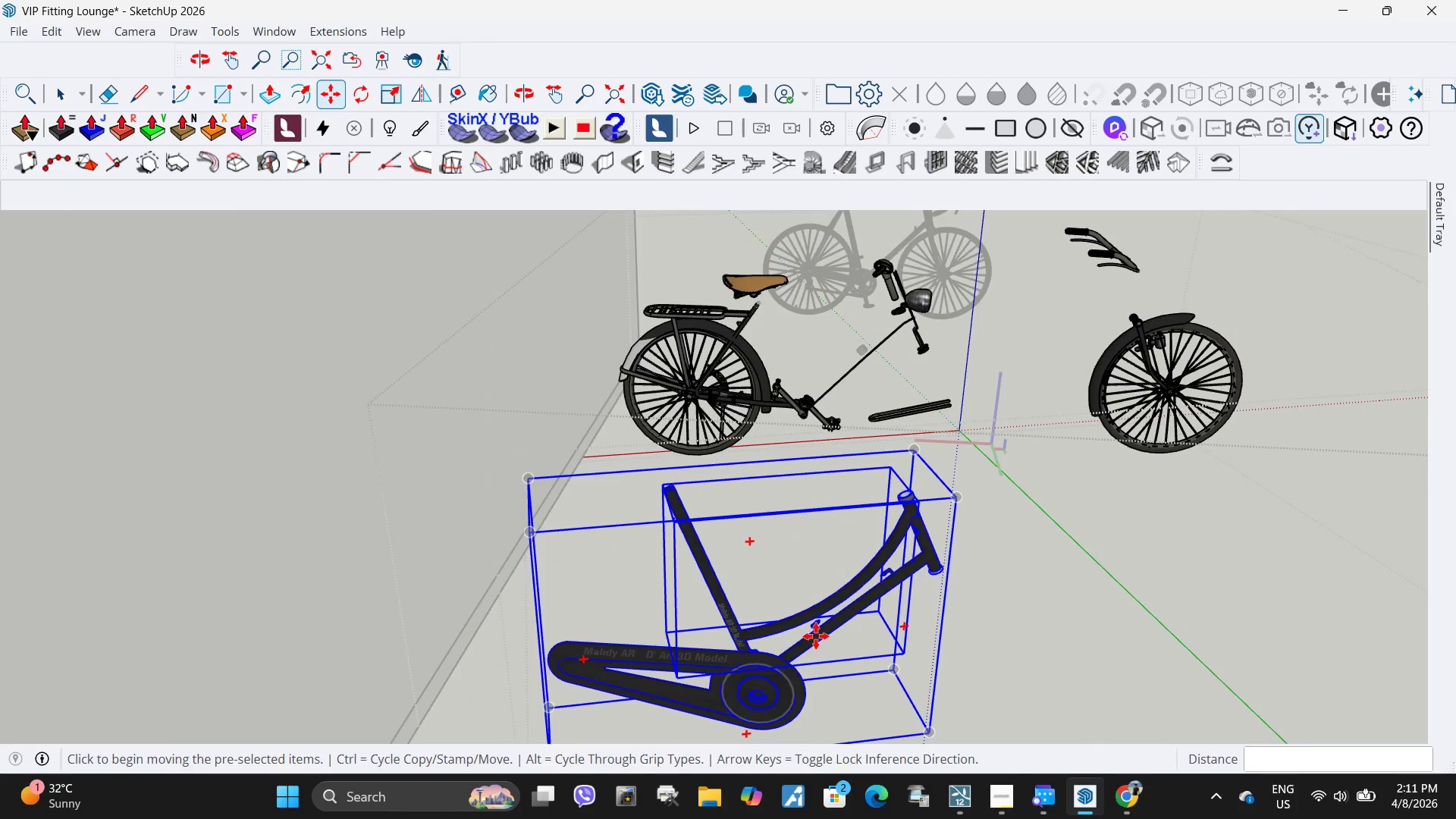 
double_click([710, 674])
 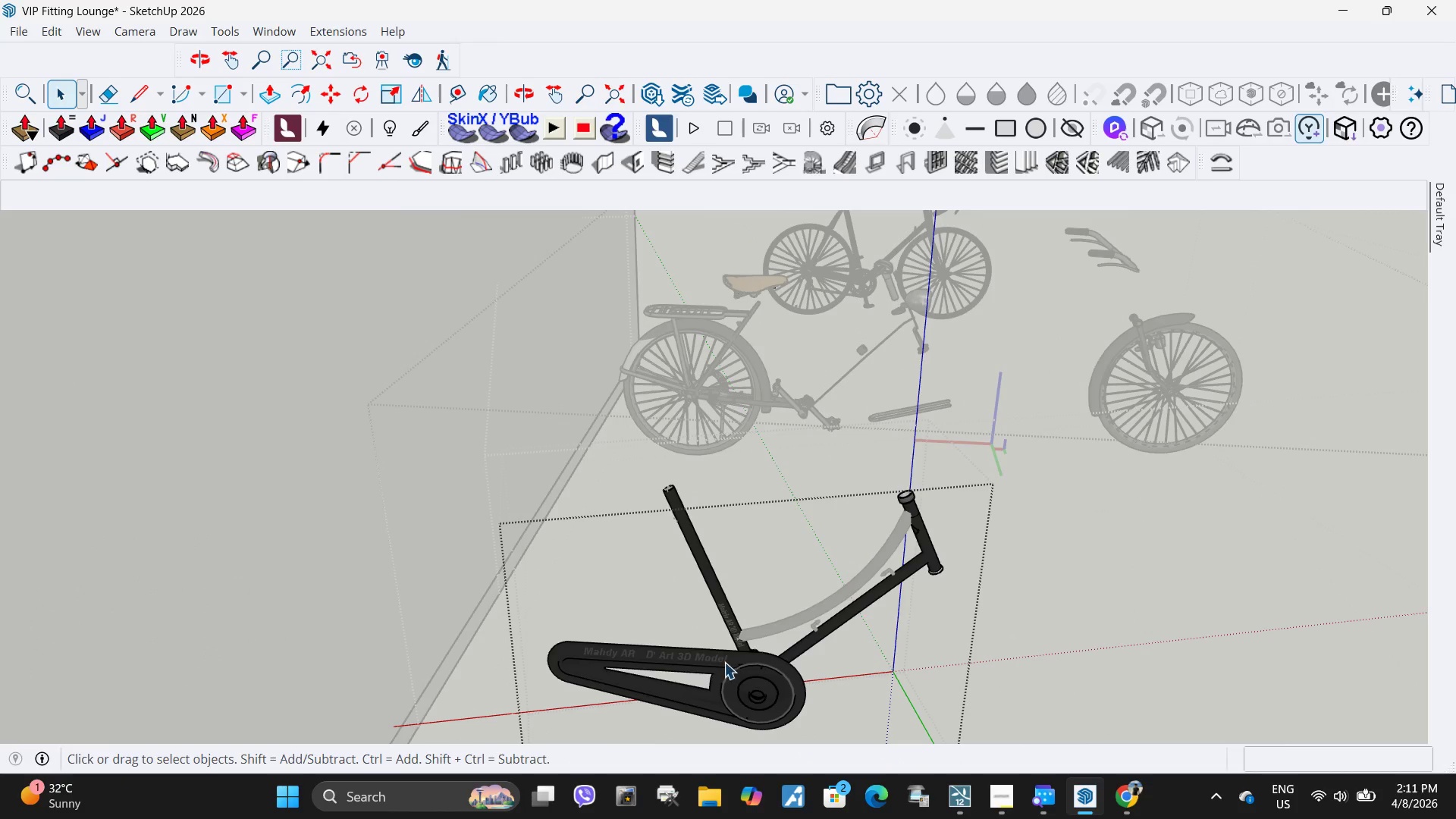 
triple_click([723, 660])
 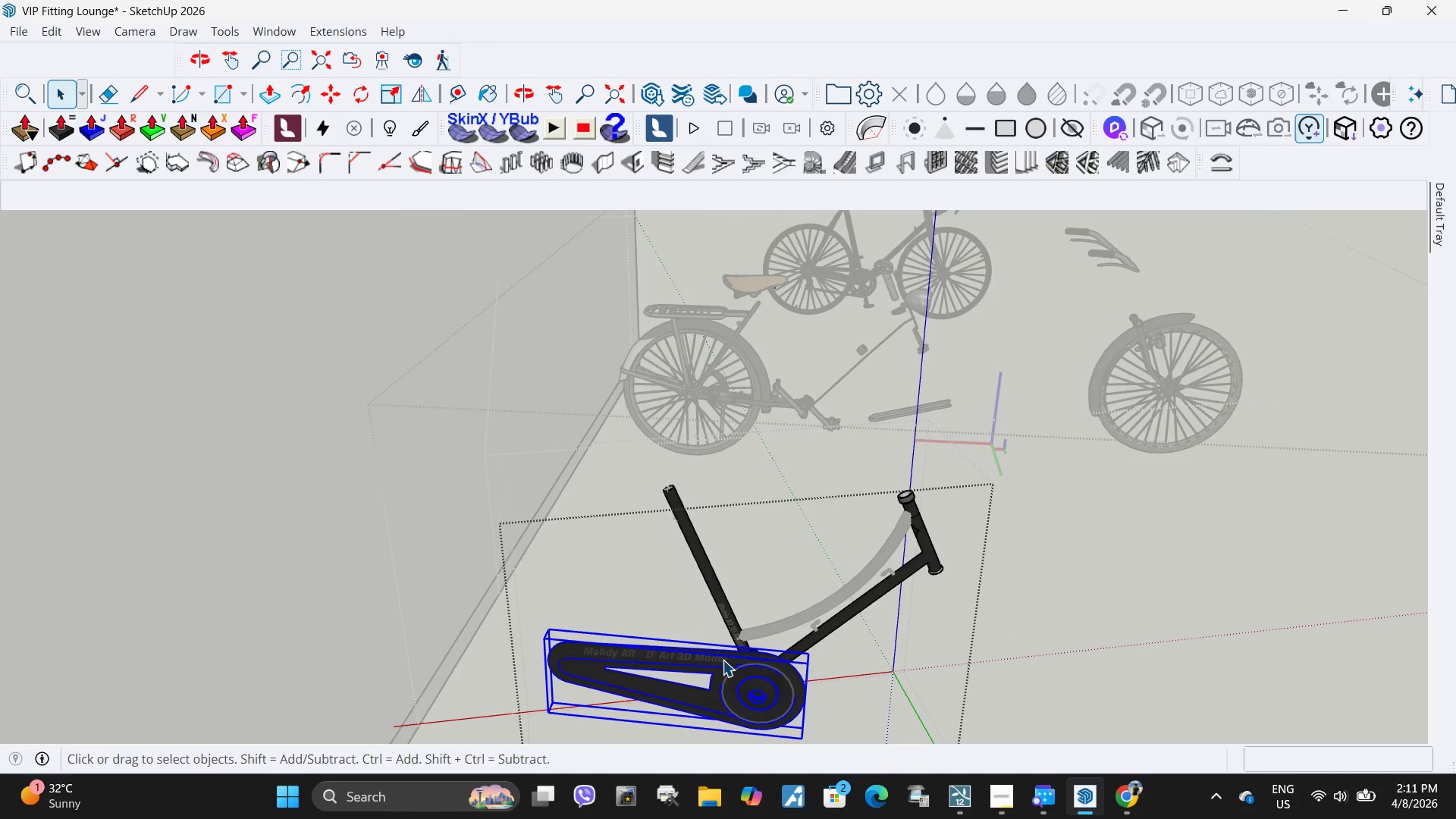 
key(Delete)
 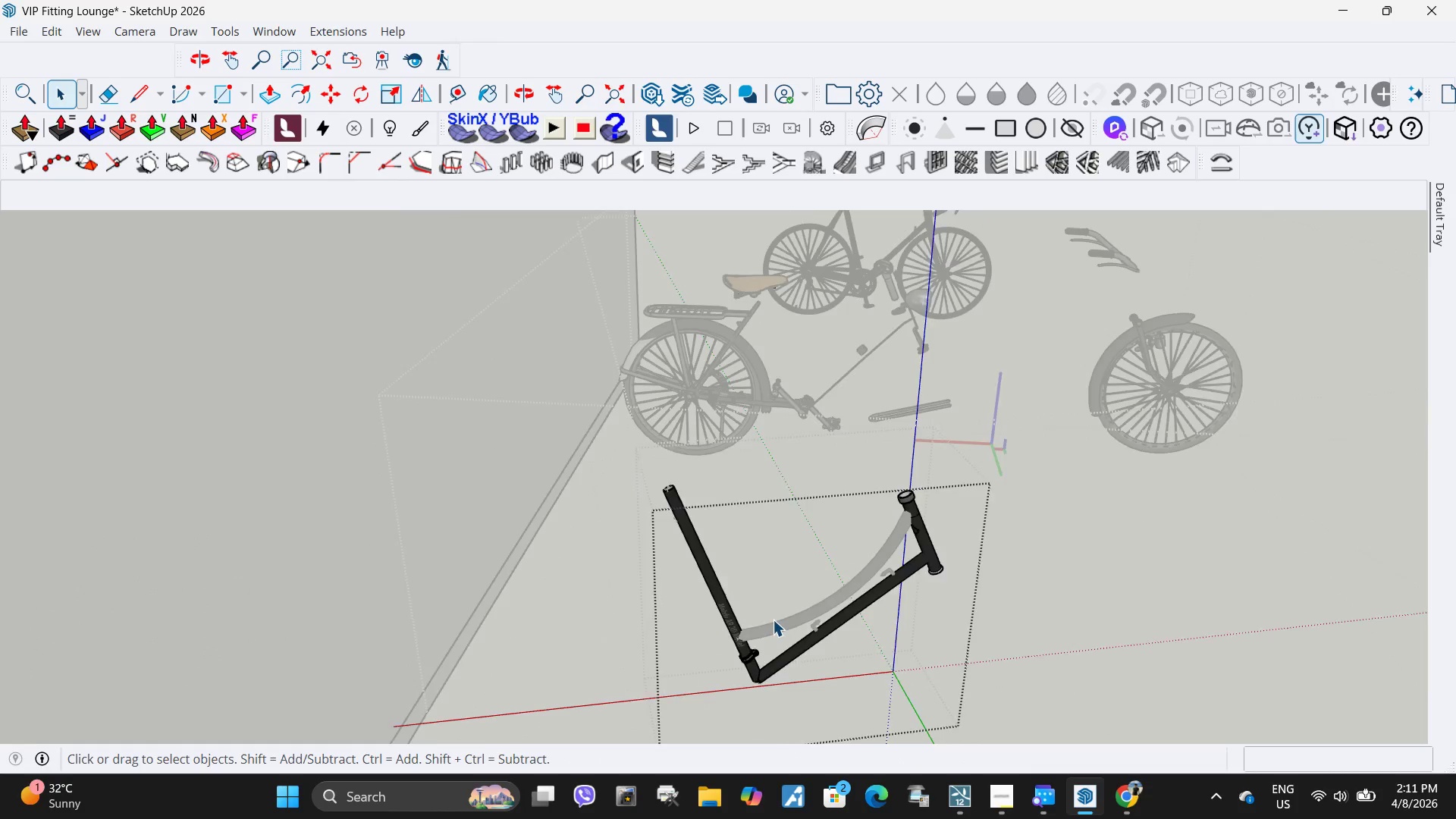 
scroll: coordinate [890, 510], scroll_direction: down, amount: 25.0
 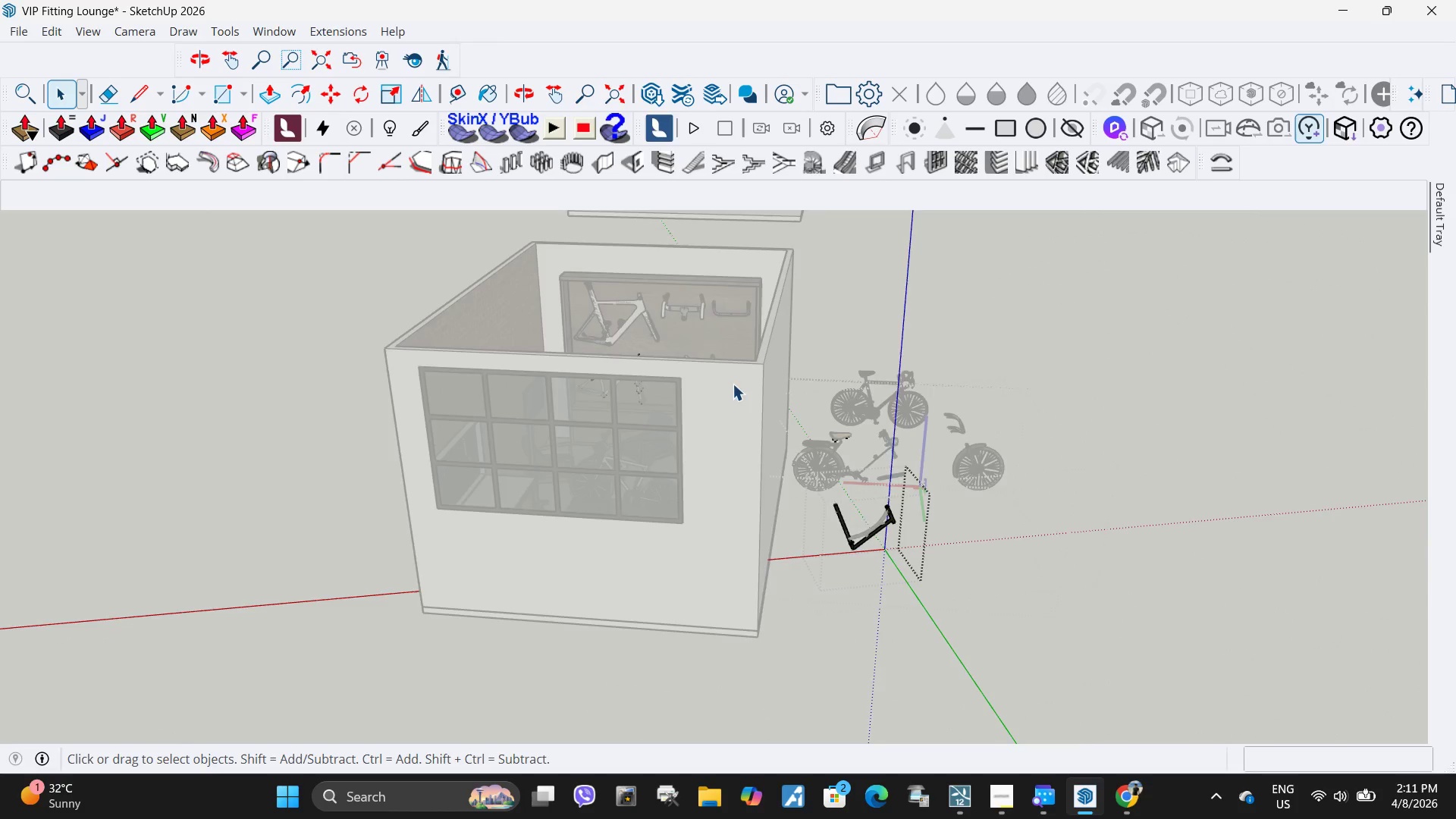 
key(Control+Z)
 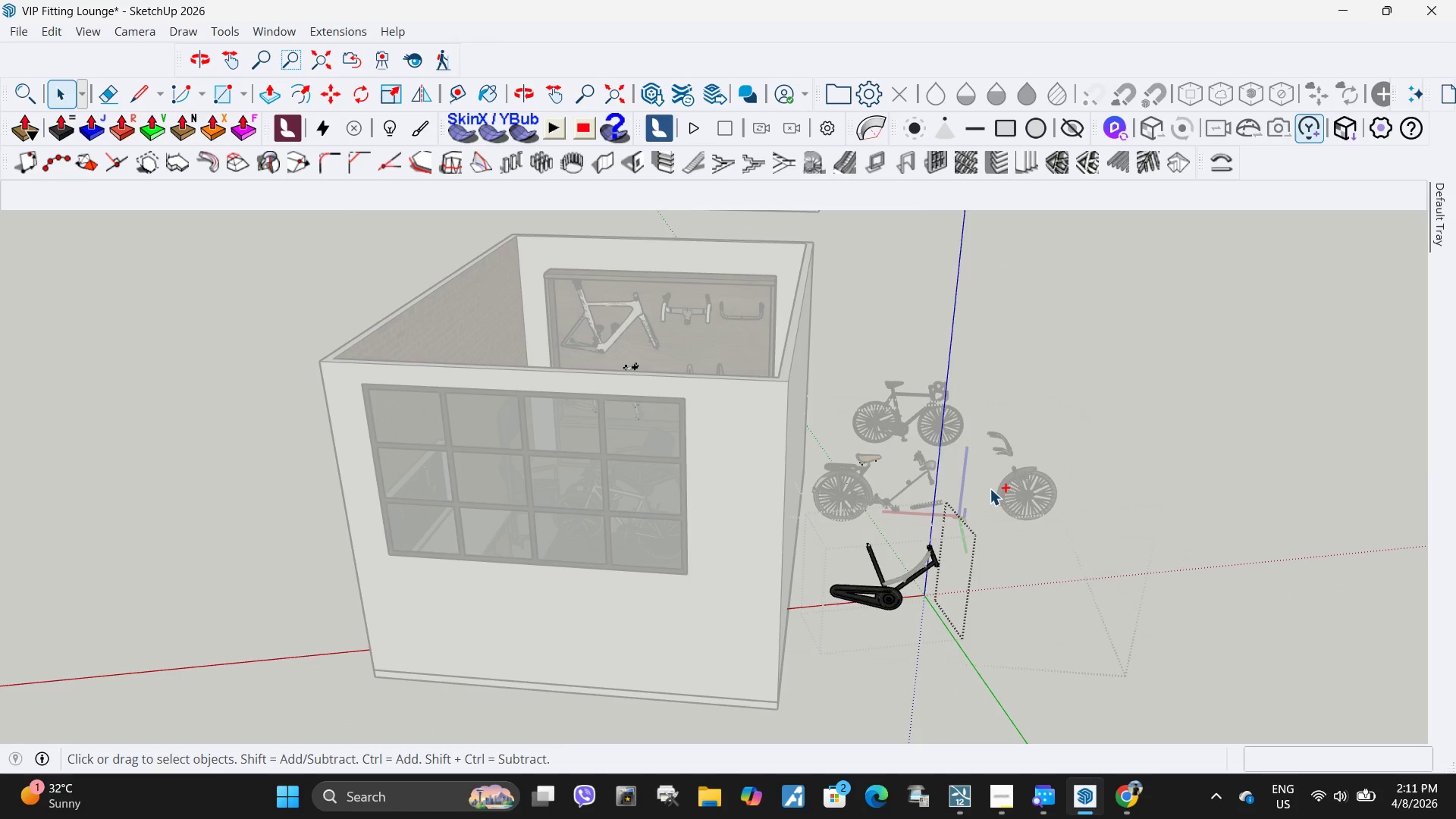 
scroll: coordinate [662, 338], scroll_direction: up, amount: 1.0
 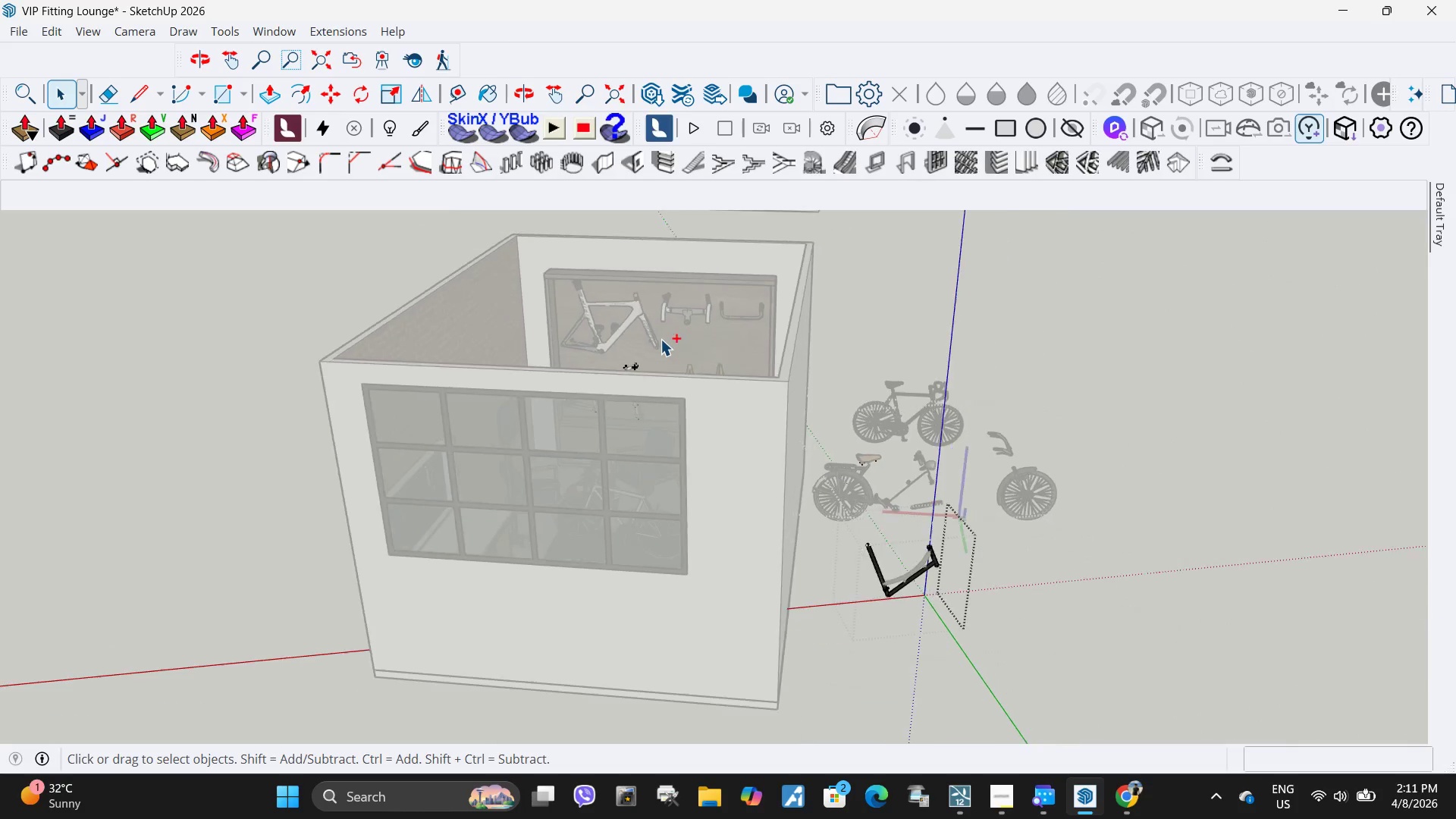 
key(Control+Z)
 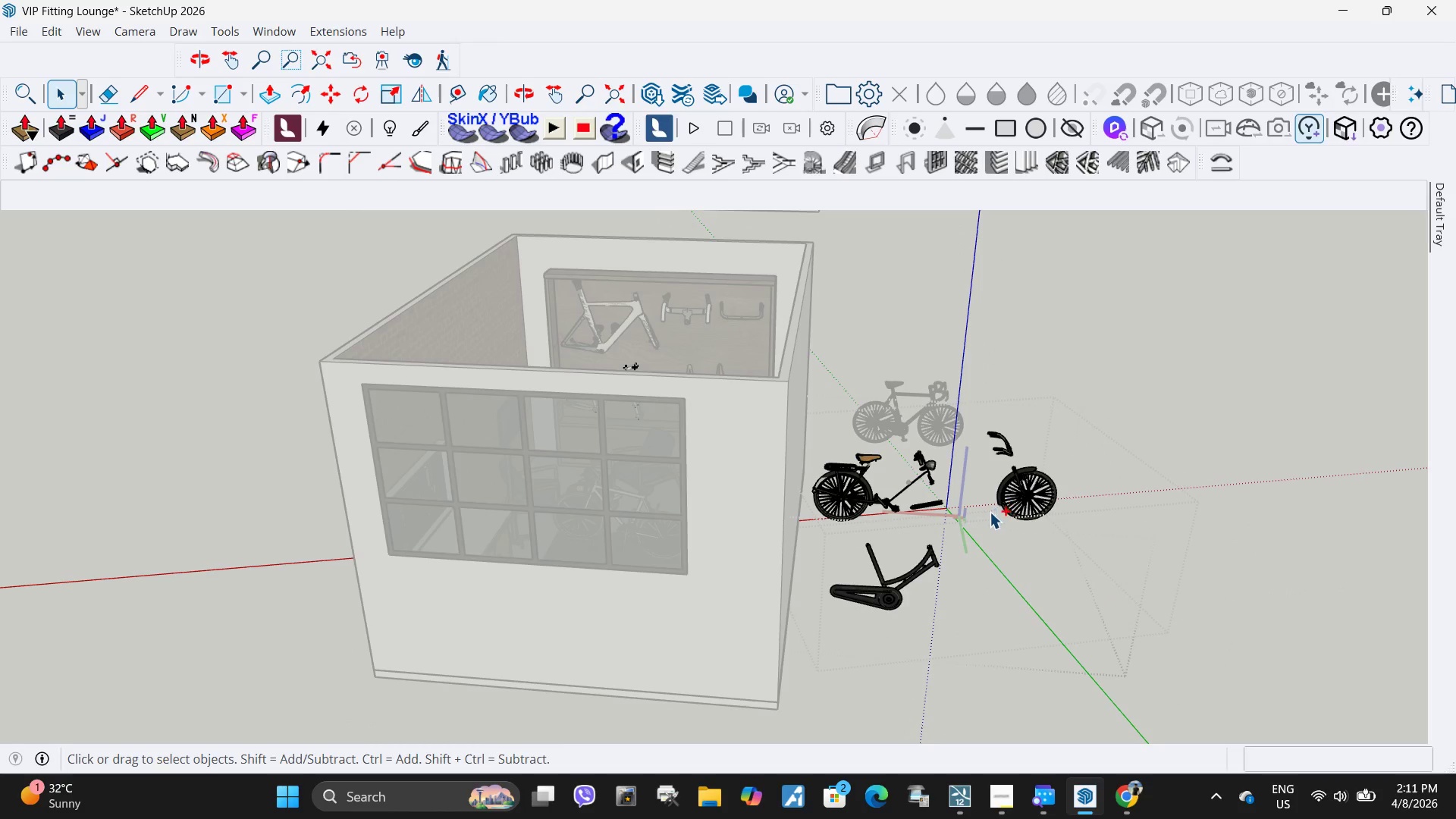 
key(Control+Z)
 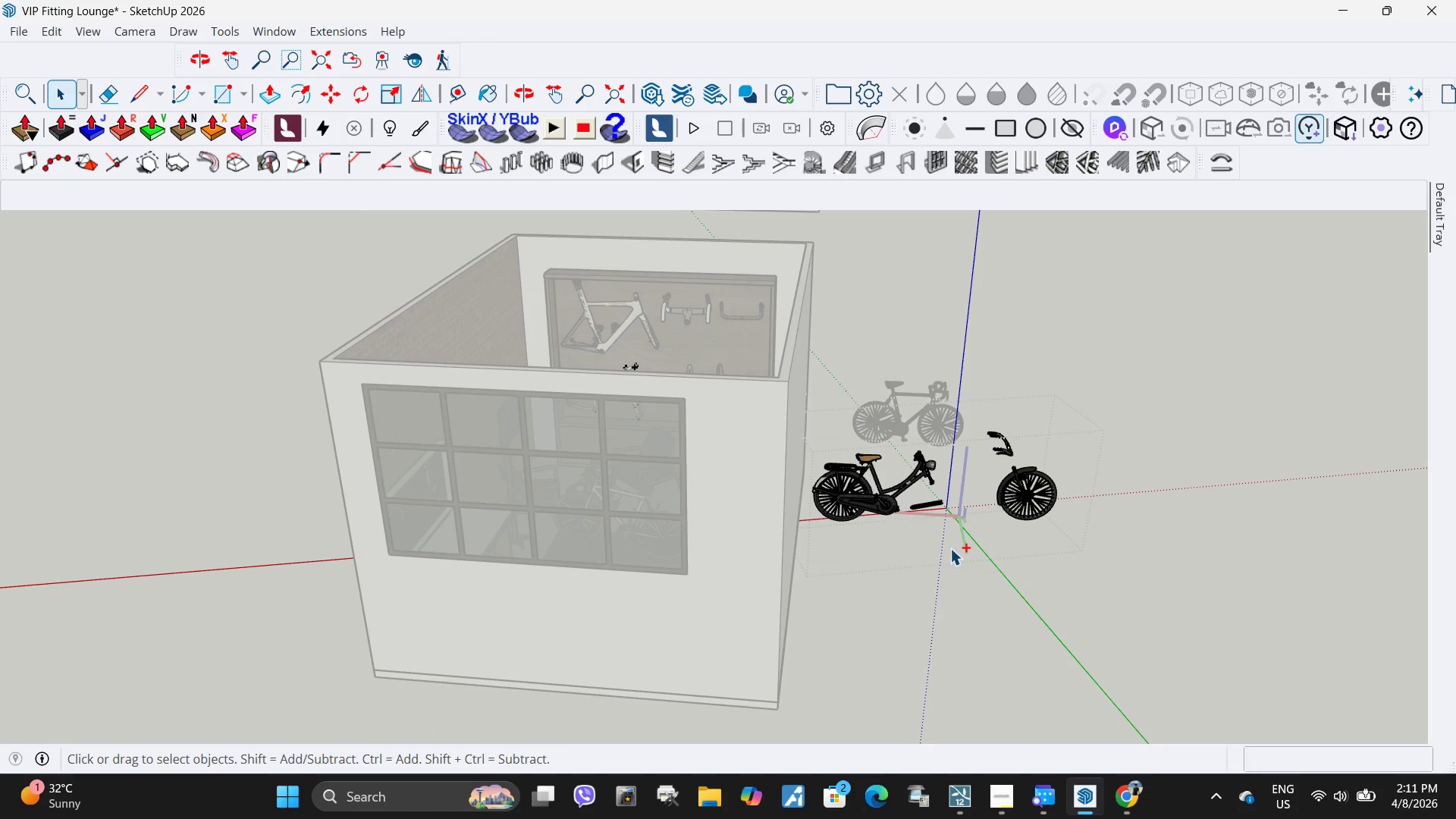 
scroll: coordinate [832, 450], scroll_direction: up, amount: 21.0
 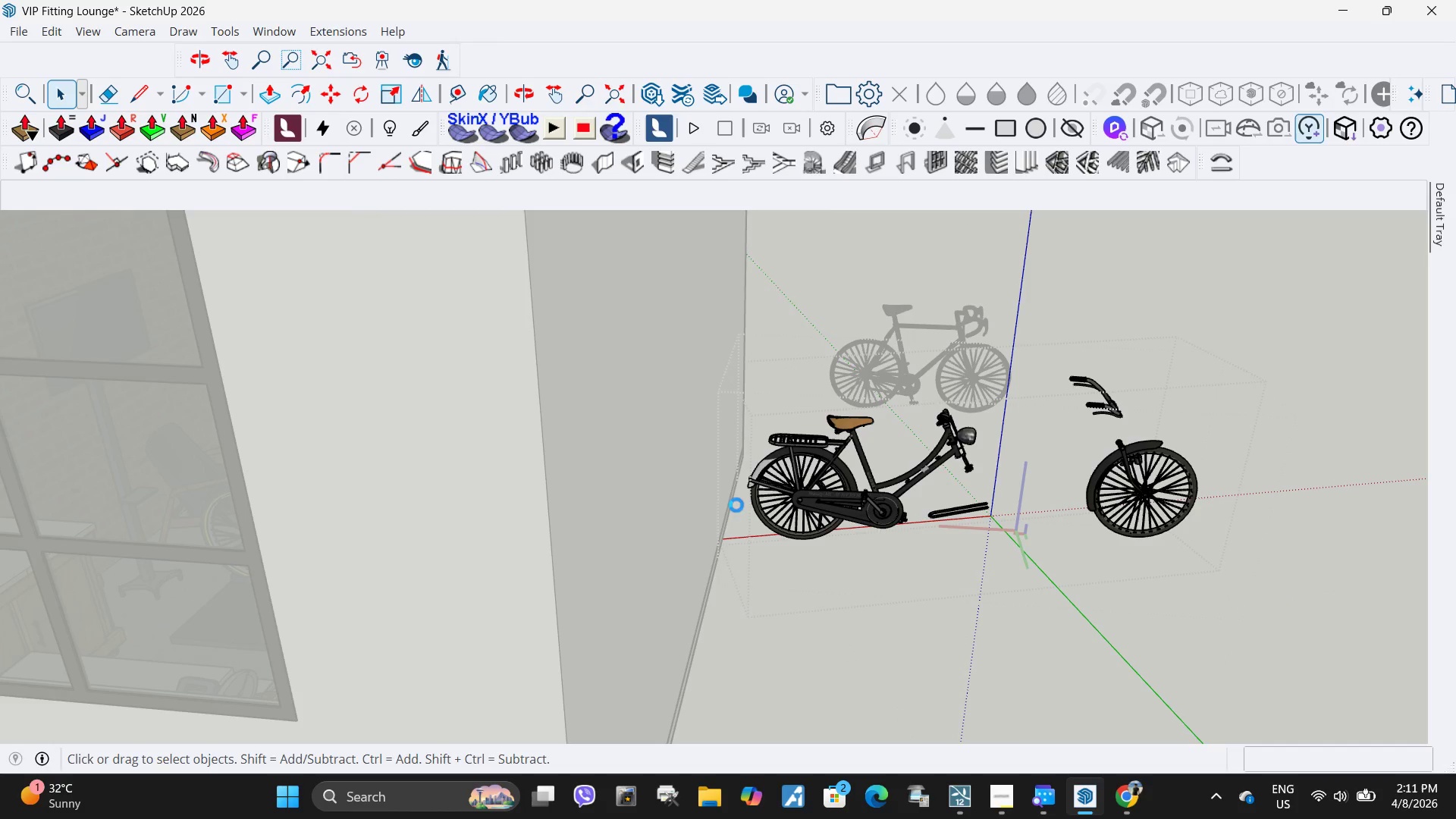 
scroll: coordinate [808, 624], scroll_direction: down, amount: 9.0
 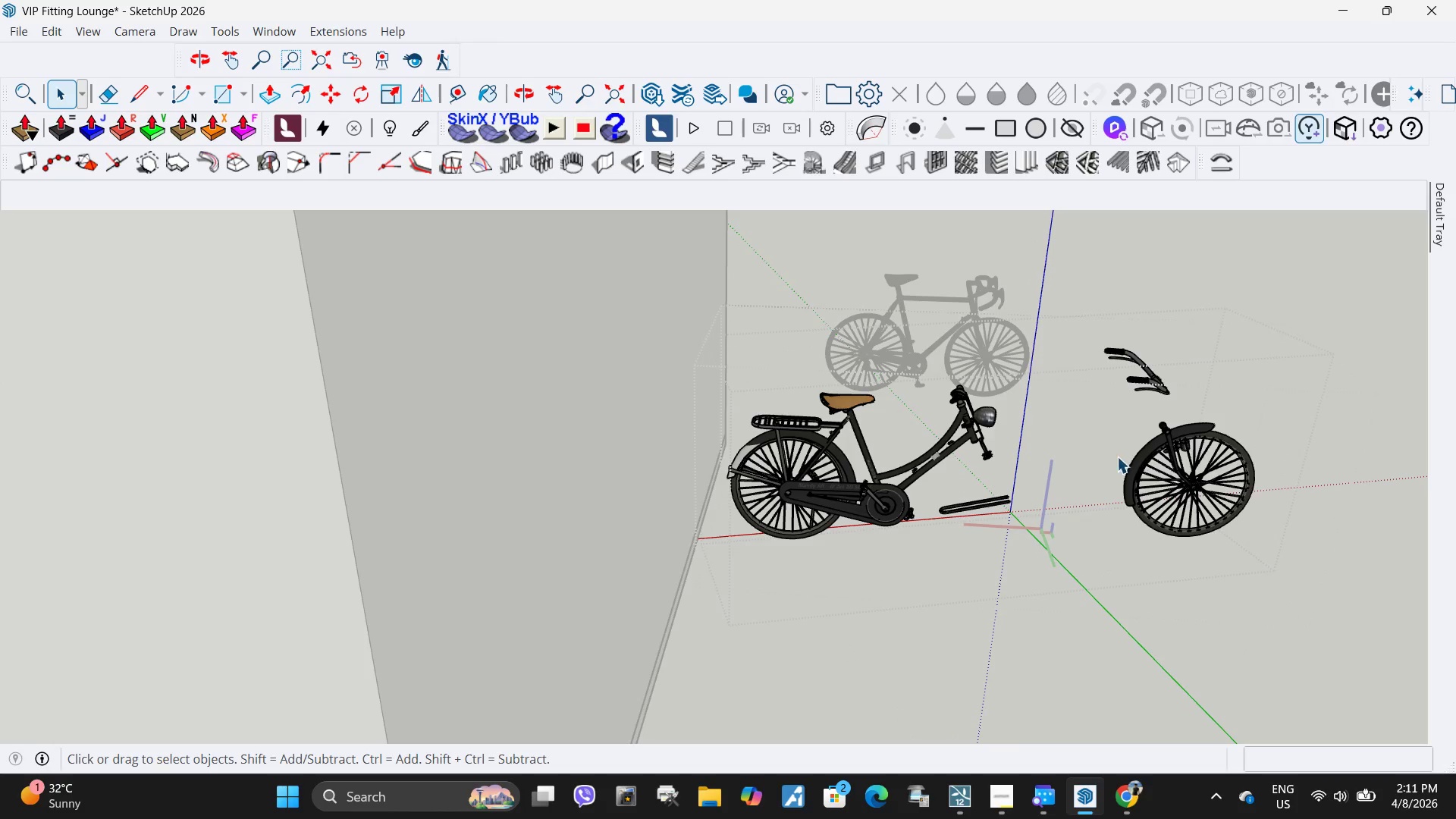 
left_click([1194, 488])
 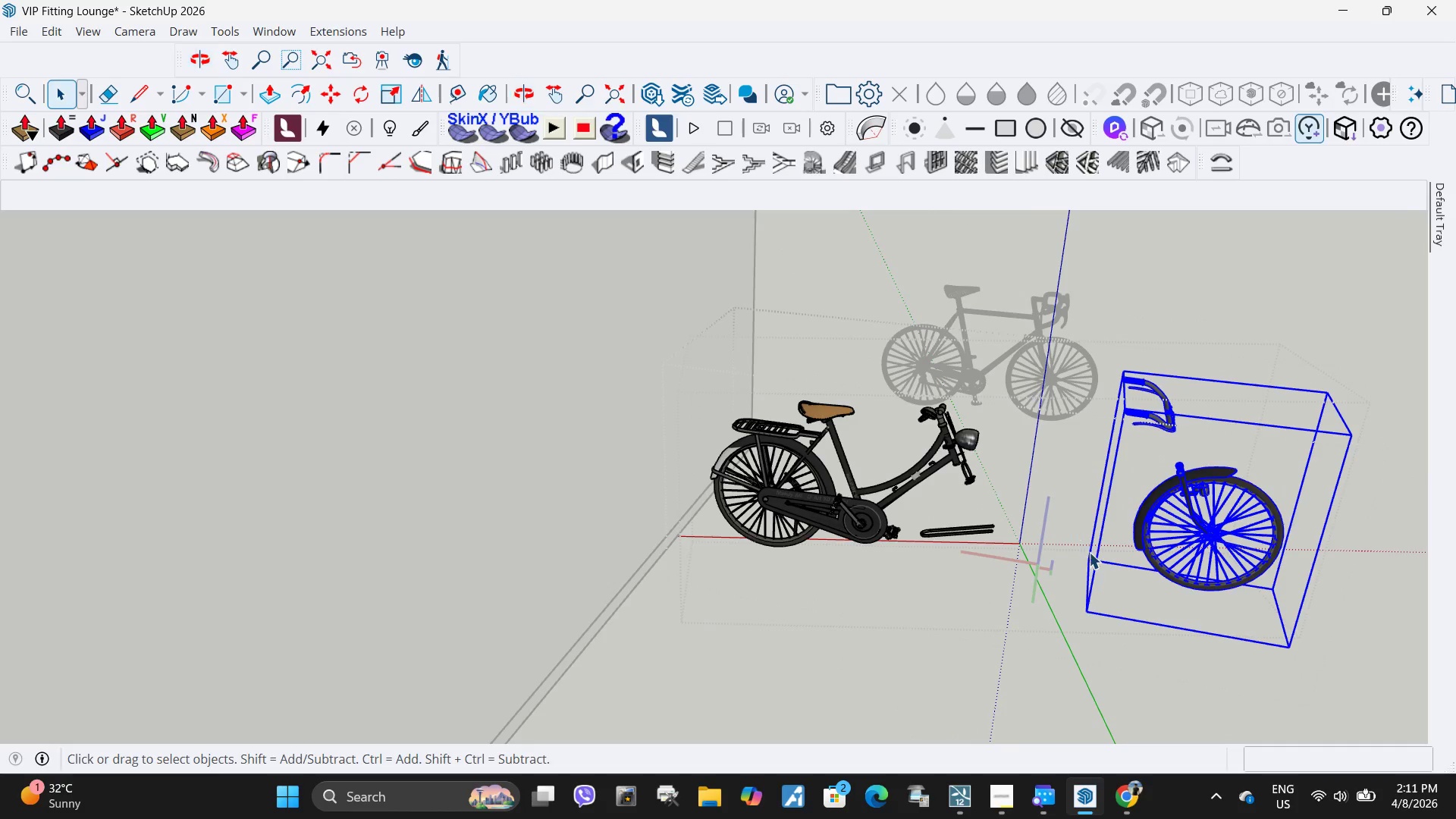 
key(M)
 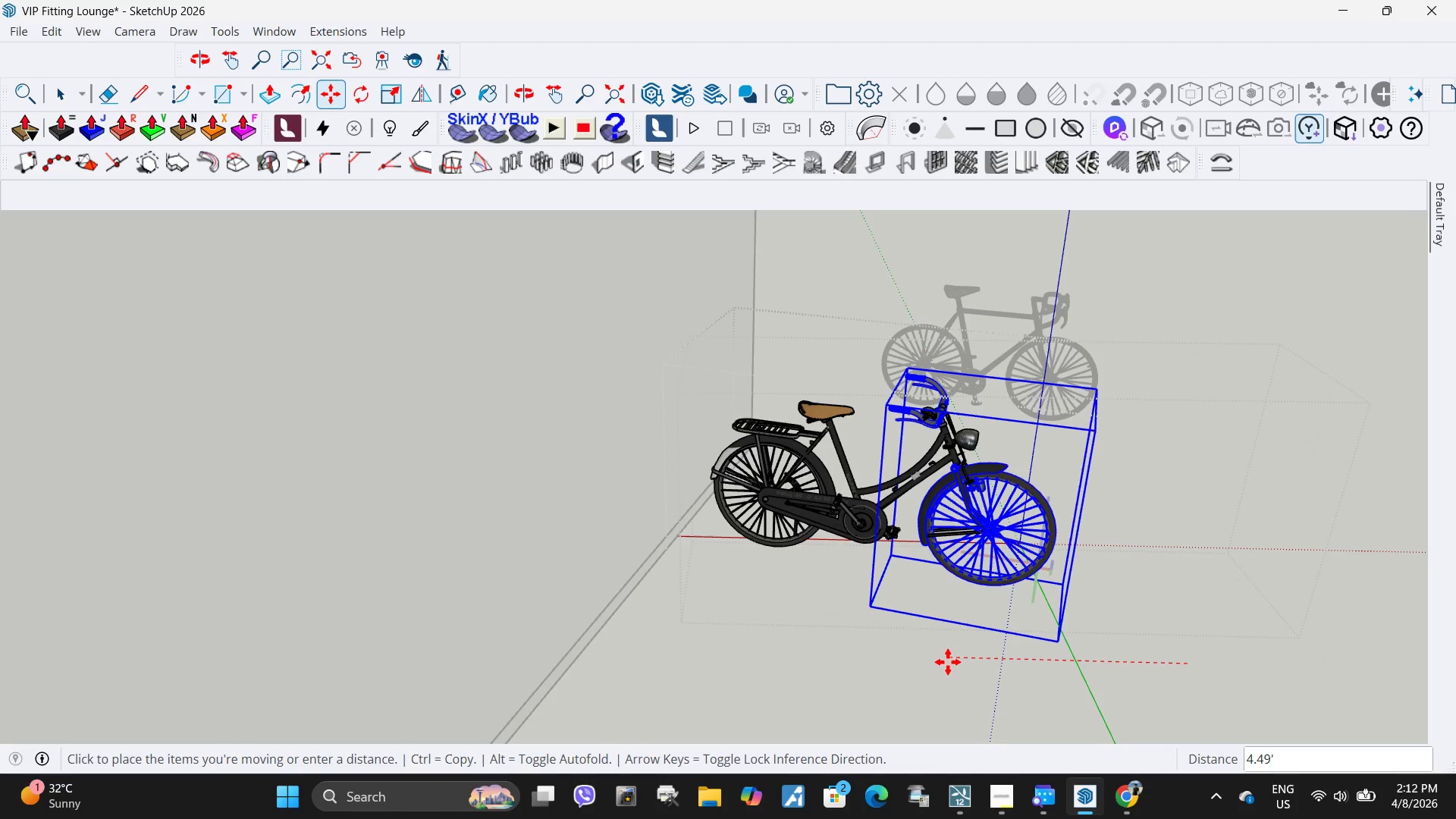 
left_click([949, 662])
 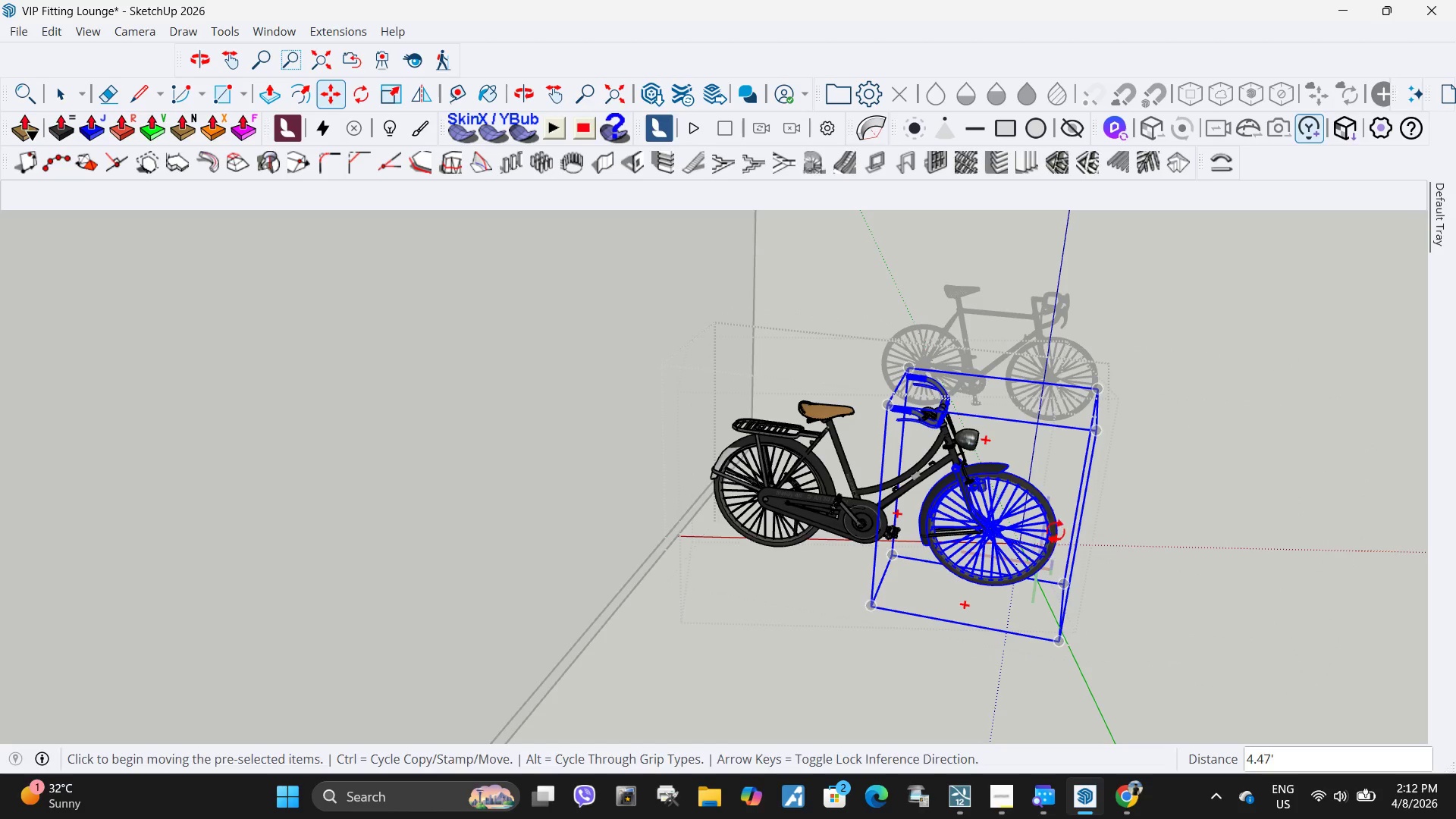 
key(Space)
 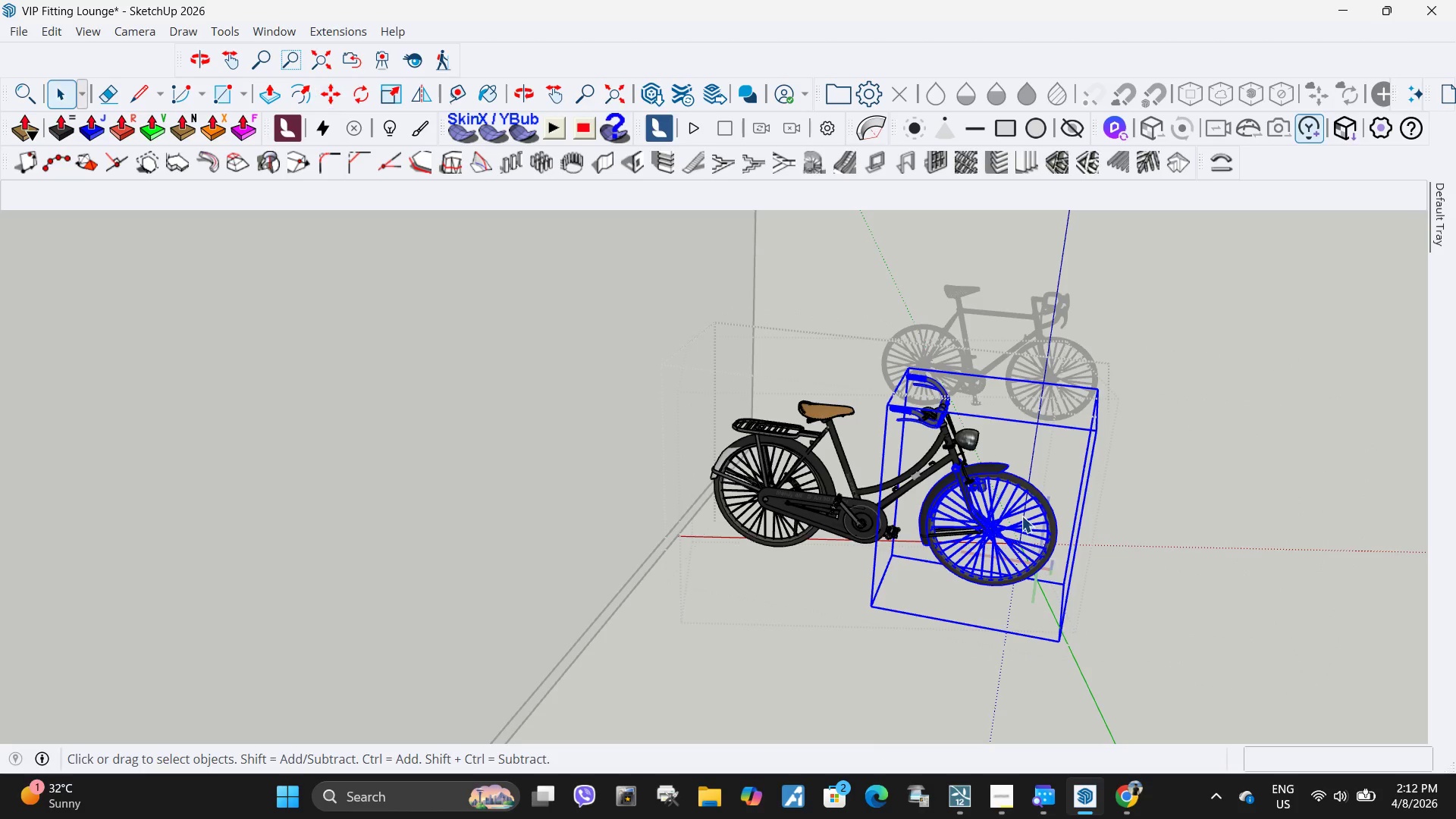 
right_click([1021, 516])
 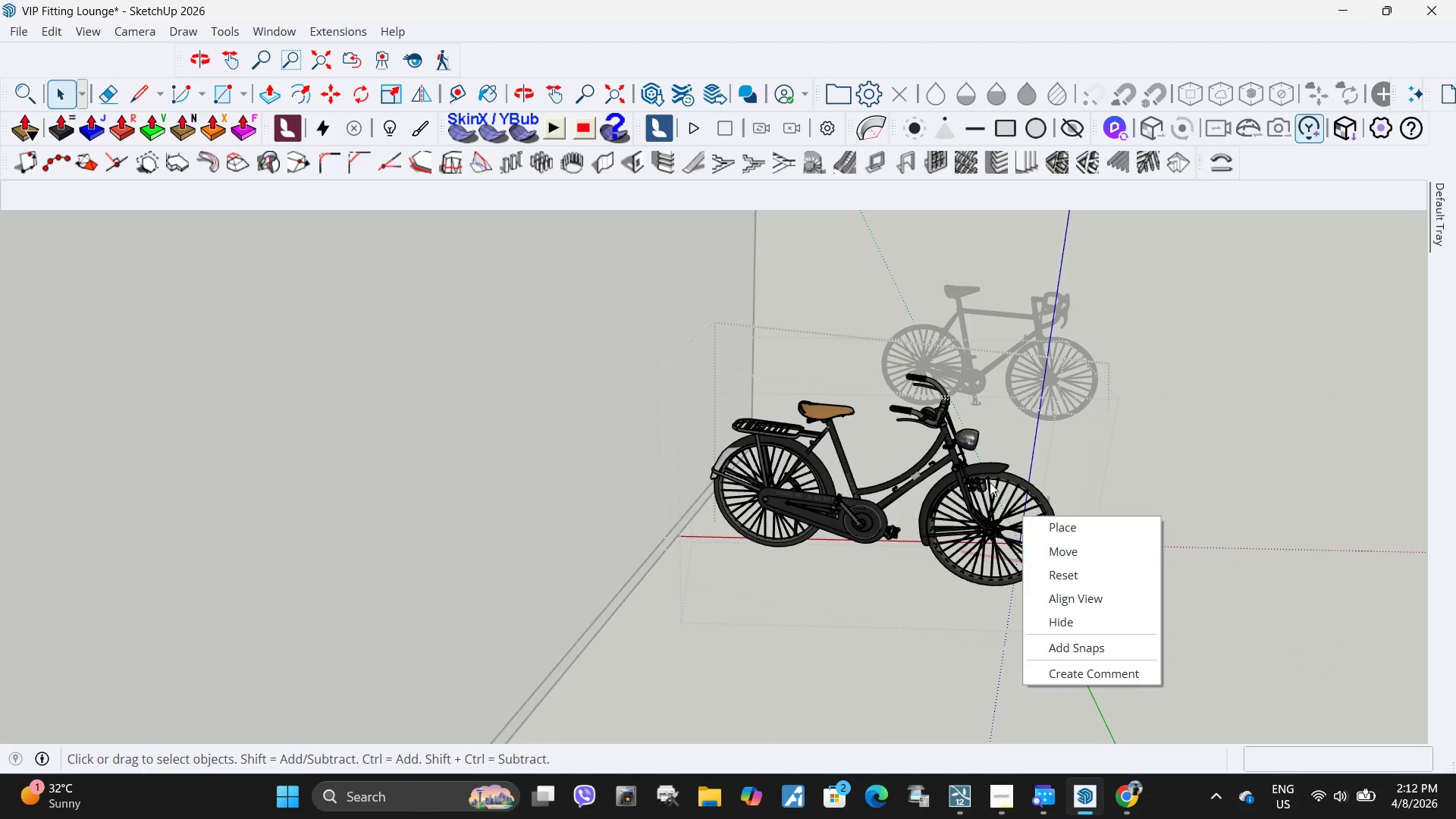 
left_click([988, 479])
 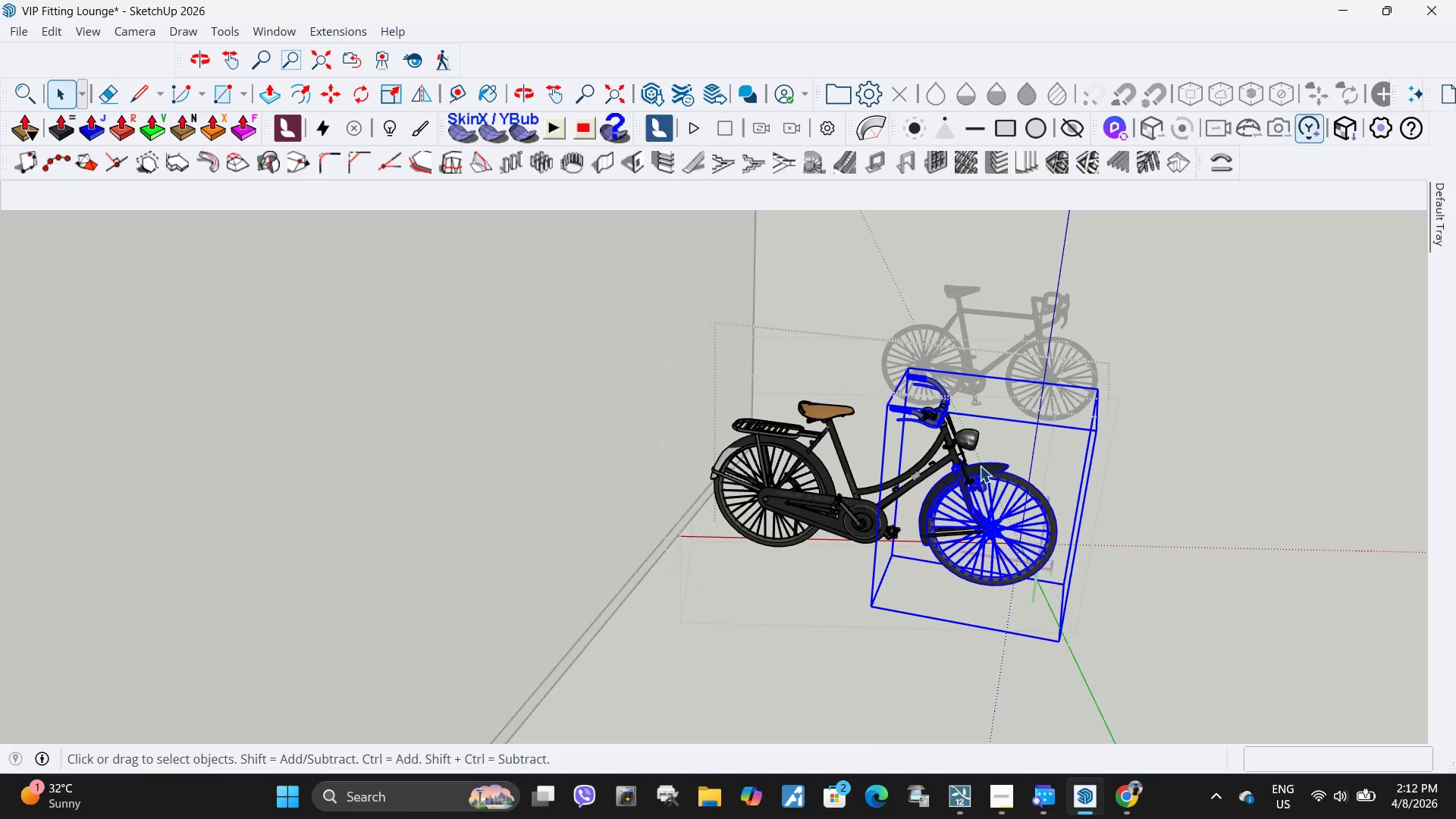 
right_click([980, 466])
 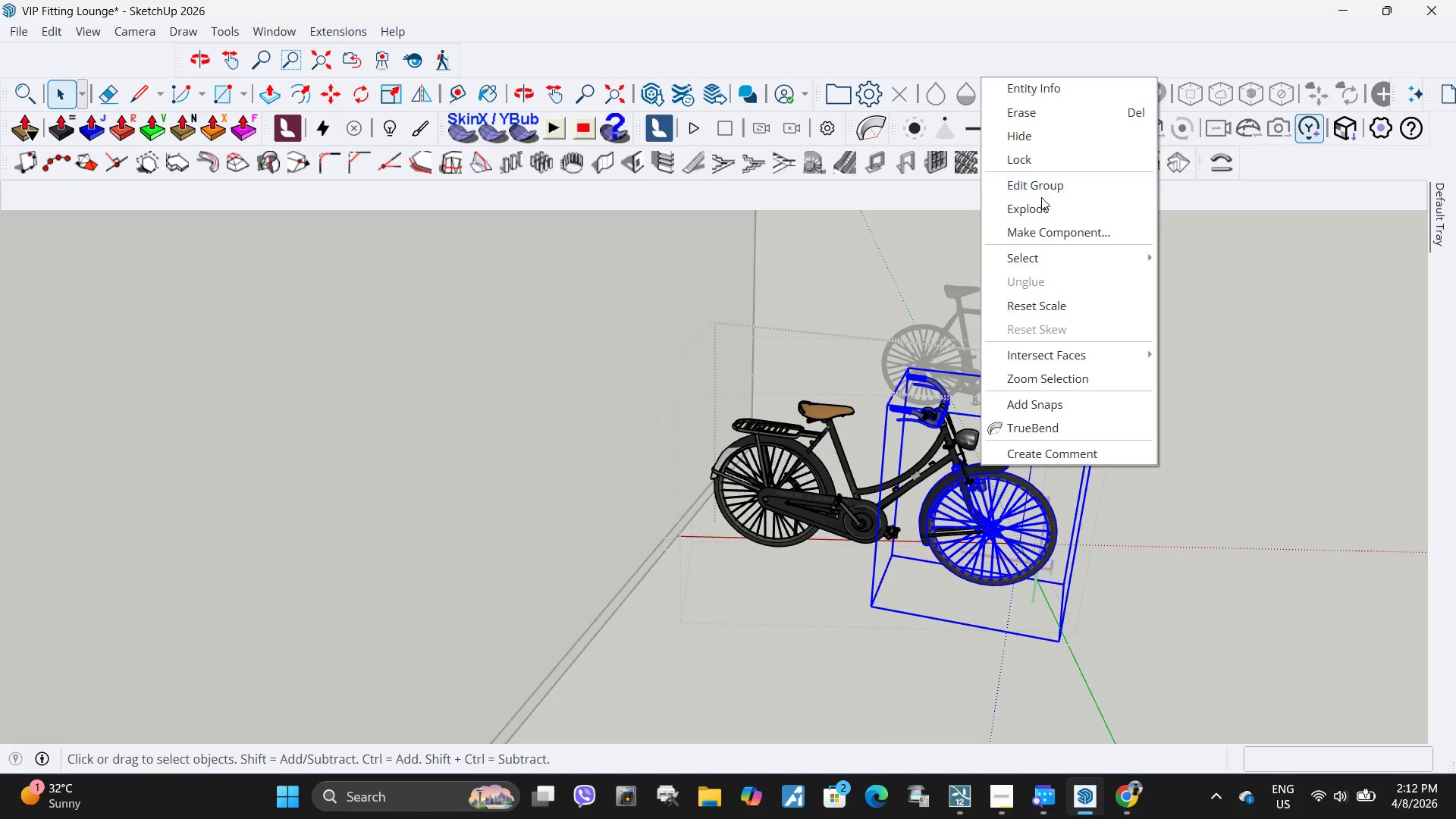 
left_click([1037, 214])
 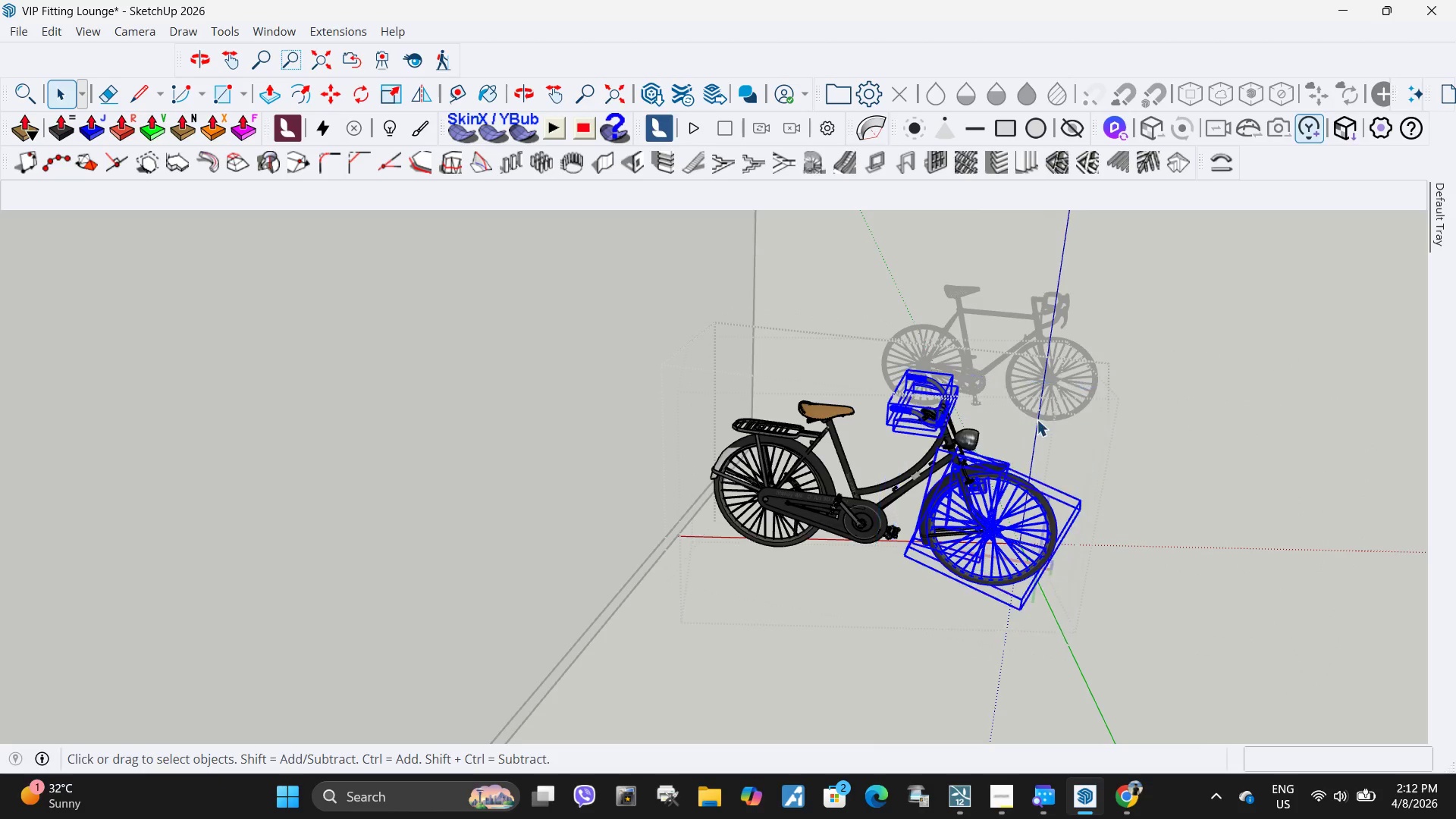 
left_click([1114, 473])
 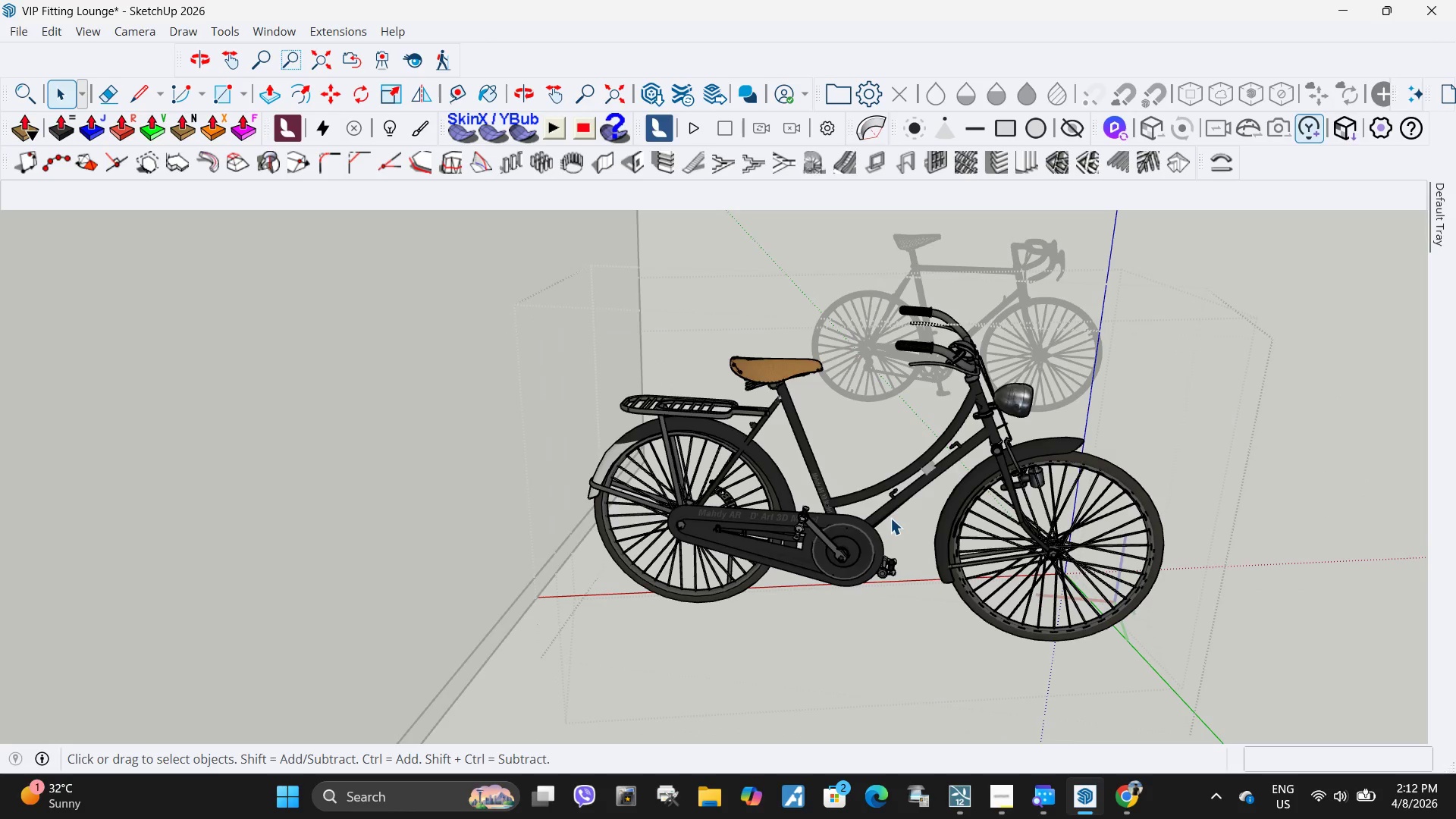 
scroll: coordinate [1108, 475], scroll_direction: up, amount: 2.0
 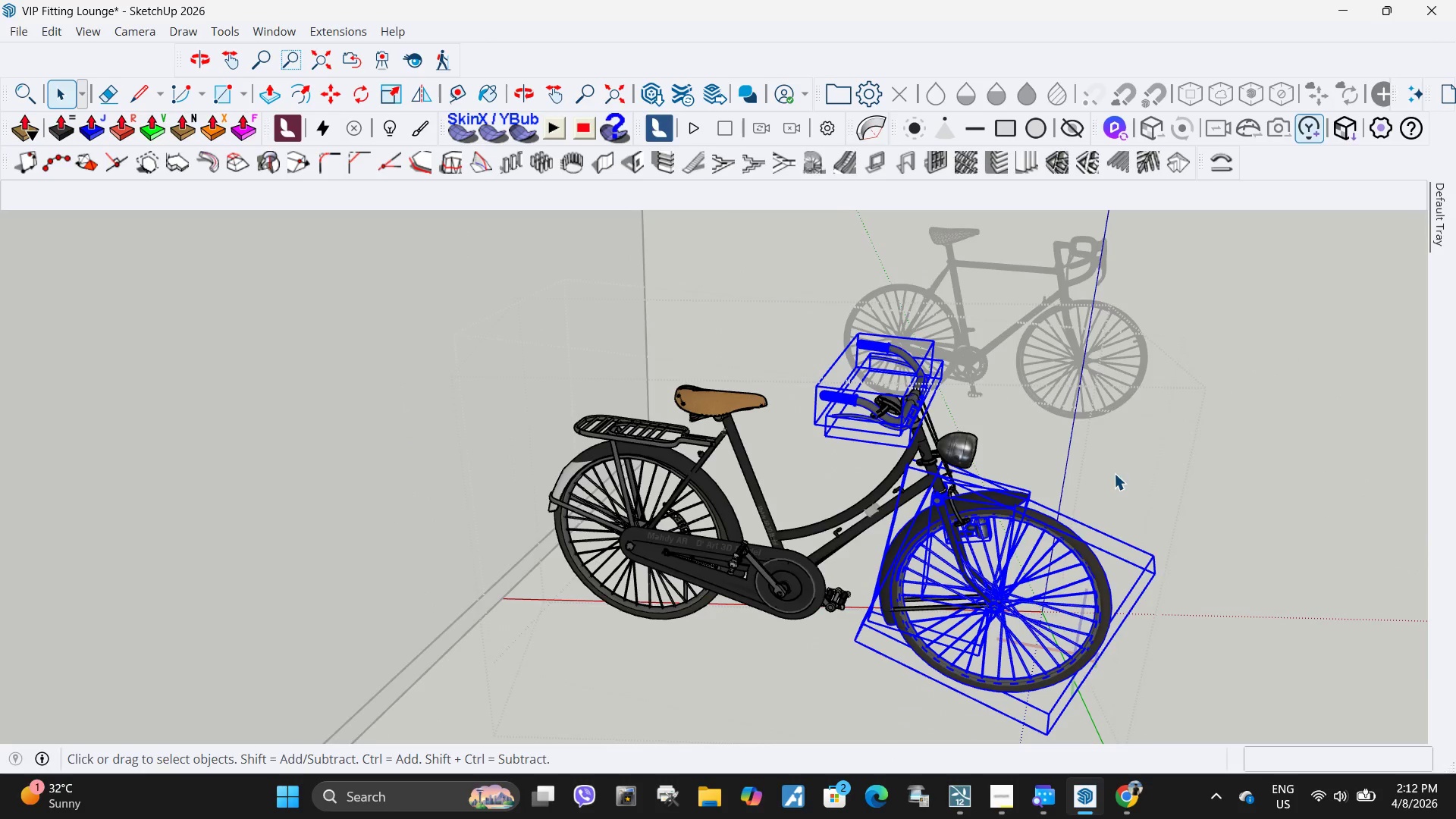 
double_click([892, 513])
 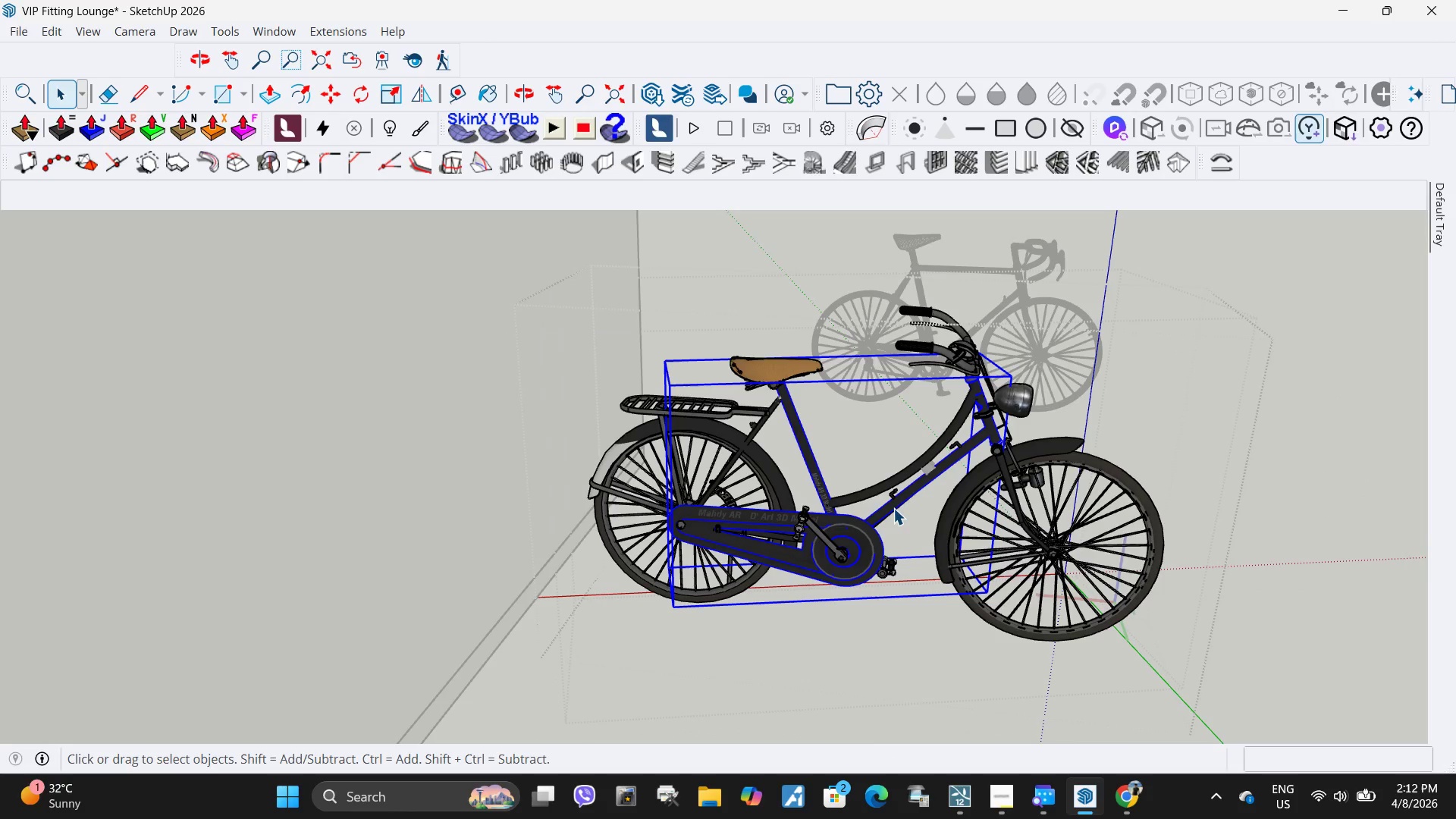 
triple_click([893, 508])
 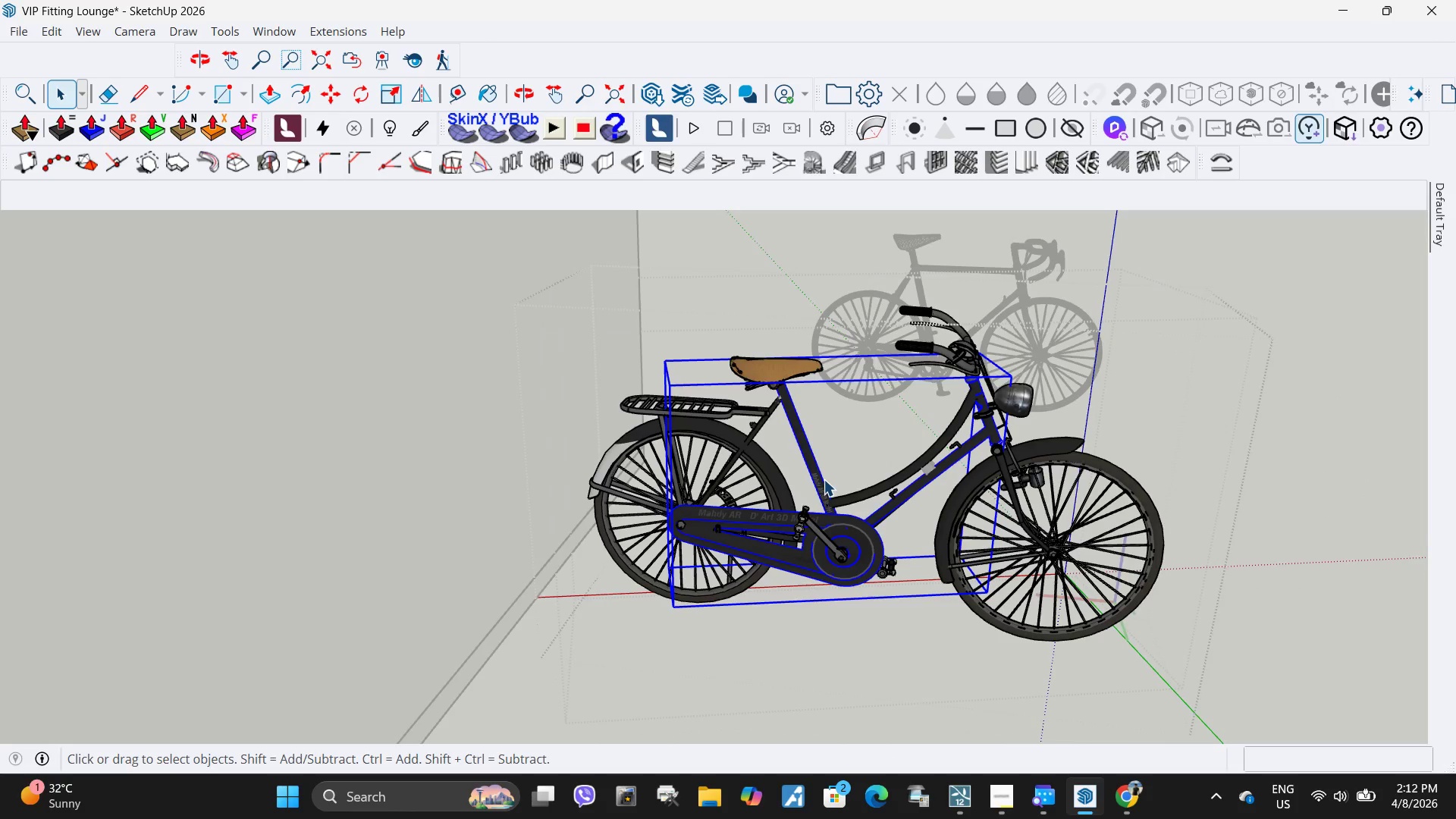 
hold_key(key=ControlLeft, duration=0.75)
left_click([864, 493])
 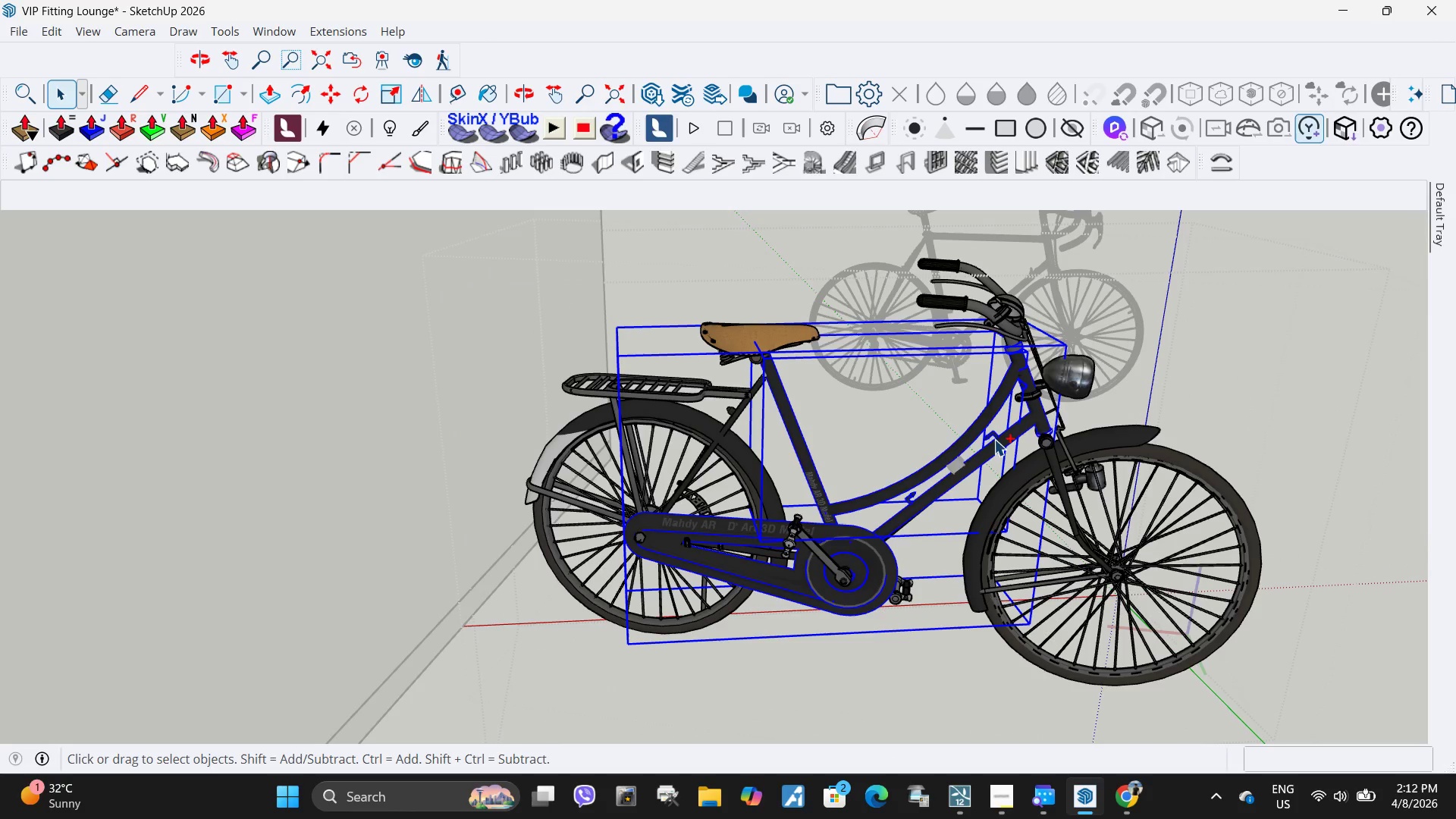 
scroll: coordinate [839, 476], scroll_direction: up, amount: 3.0
 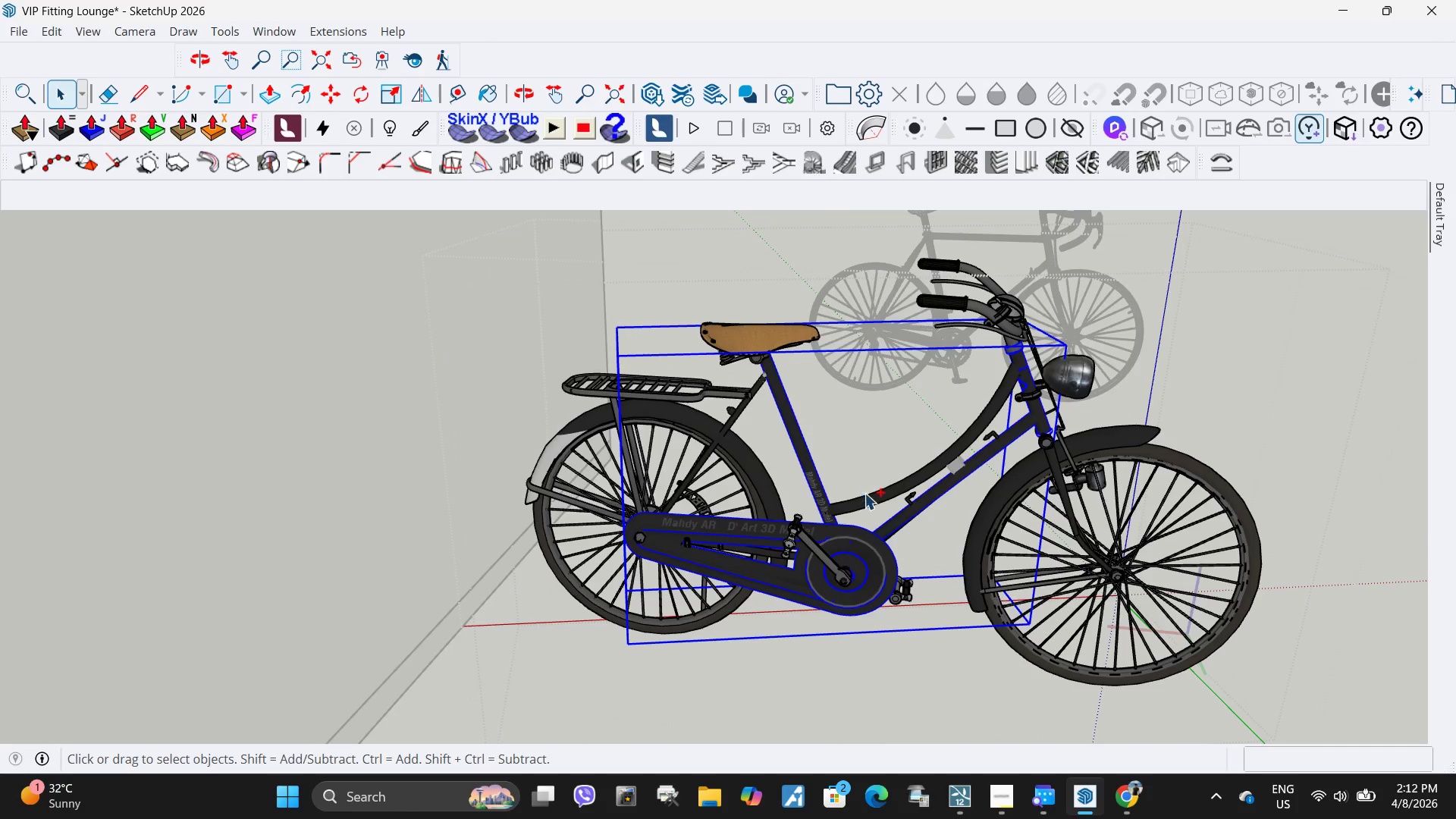 
hold_key(key=ControlLeft, duration=0.91)
 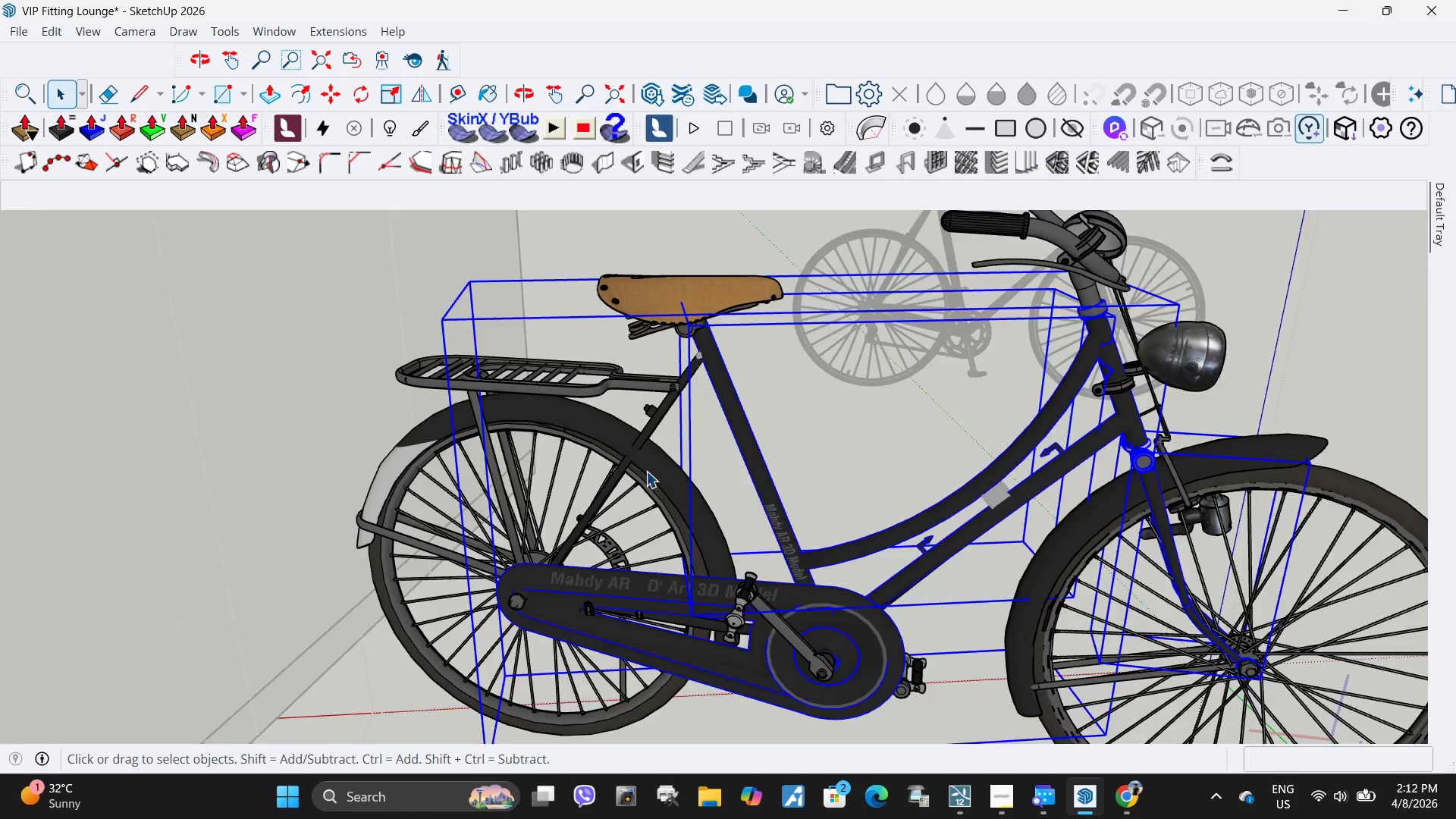 
scroll: coordinate [1045, 438], scroll_direction: up, amount: 7.0
 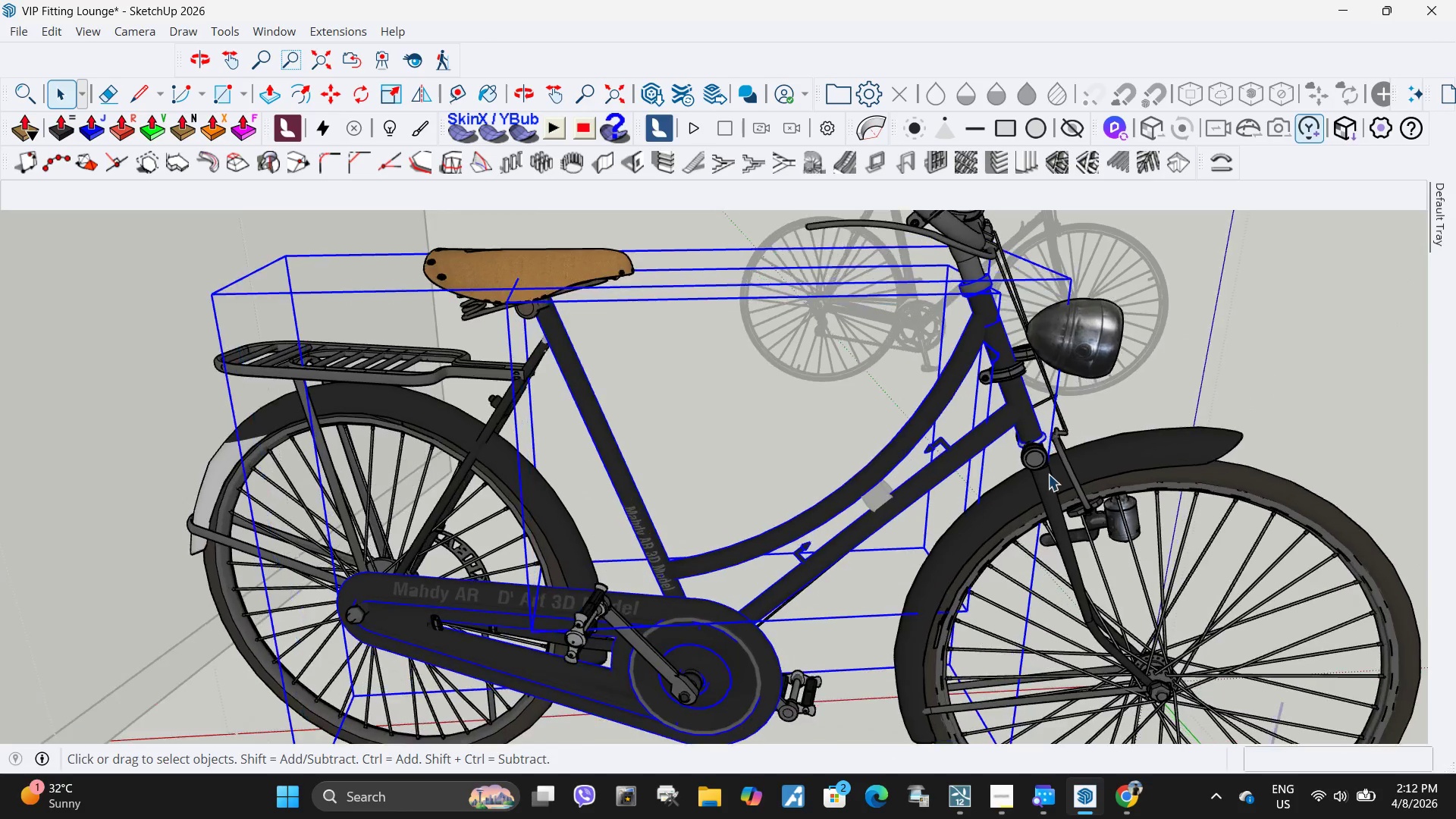 
left_click([1047, 482])
 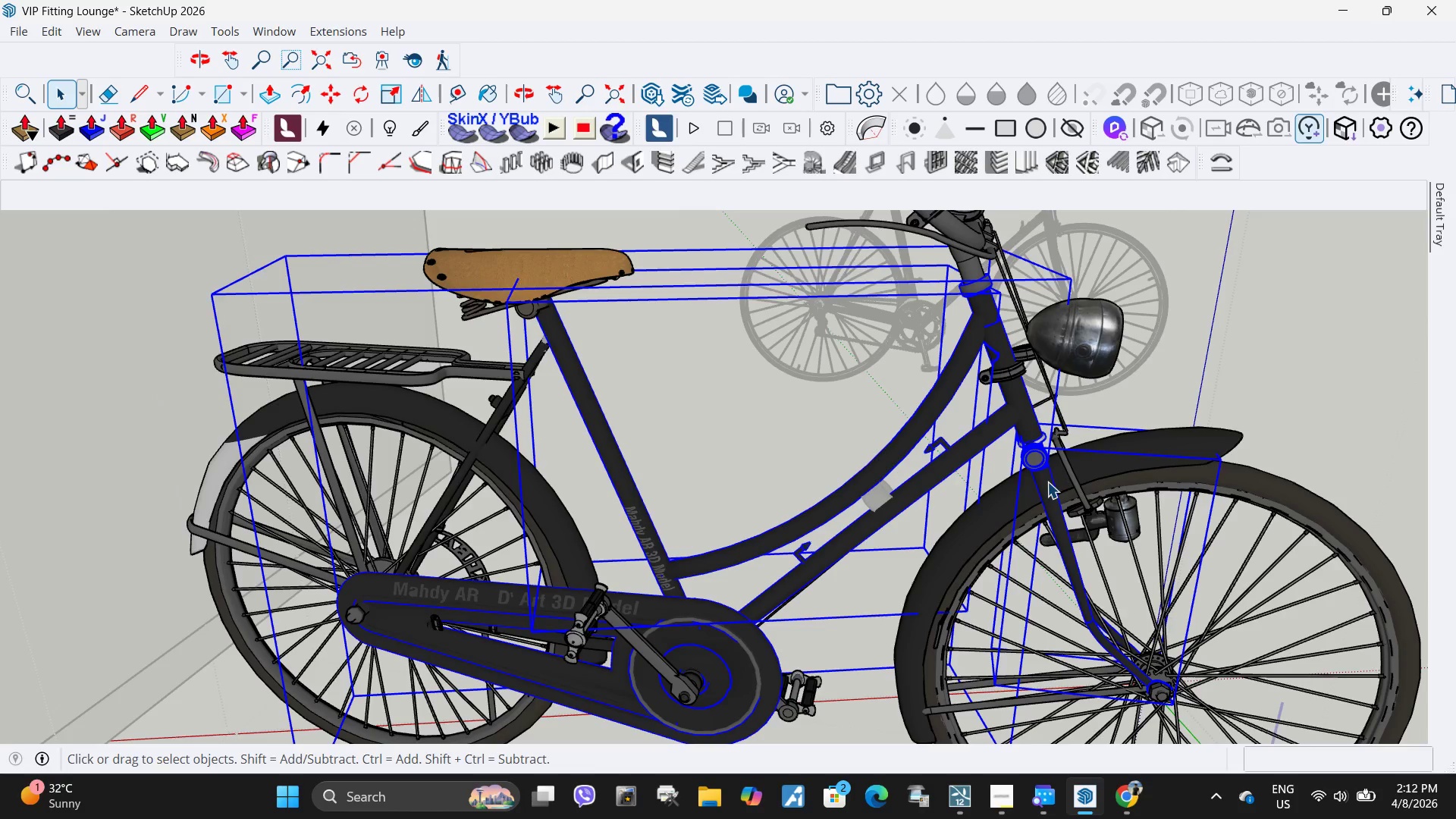 
hold_key(key=ControlLeft, duration=1.0)
left_click([656, 415])
 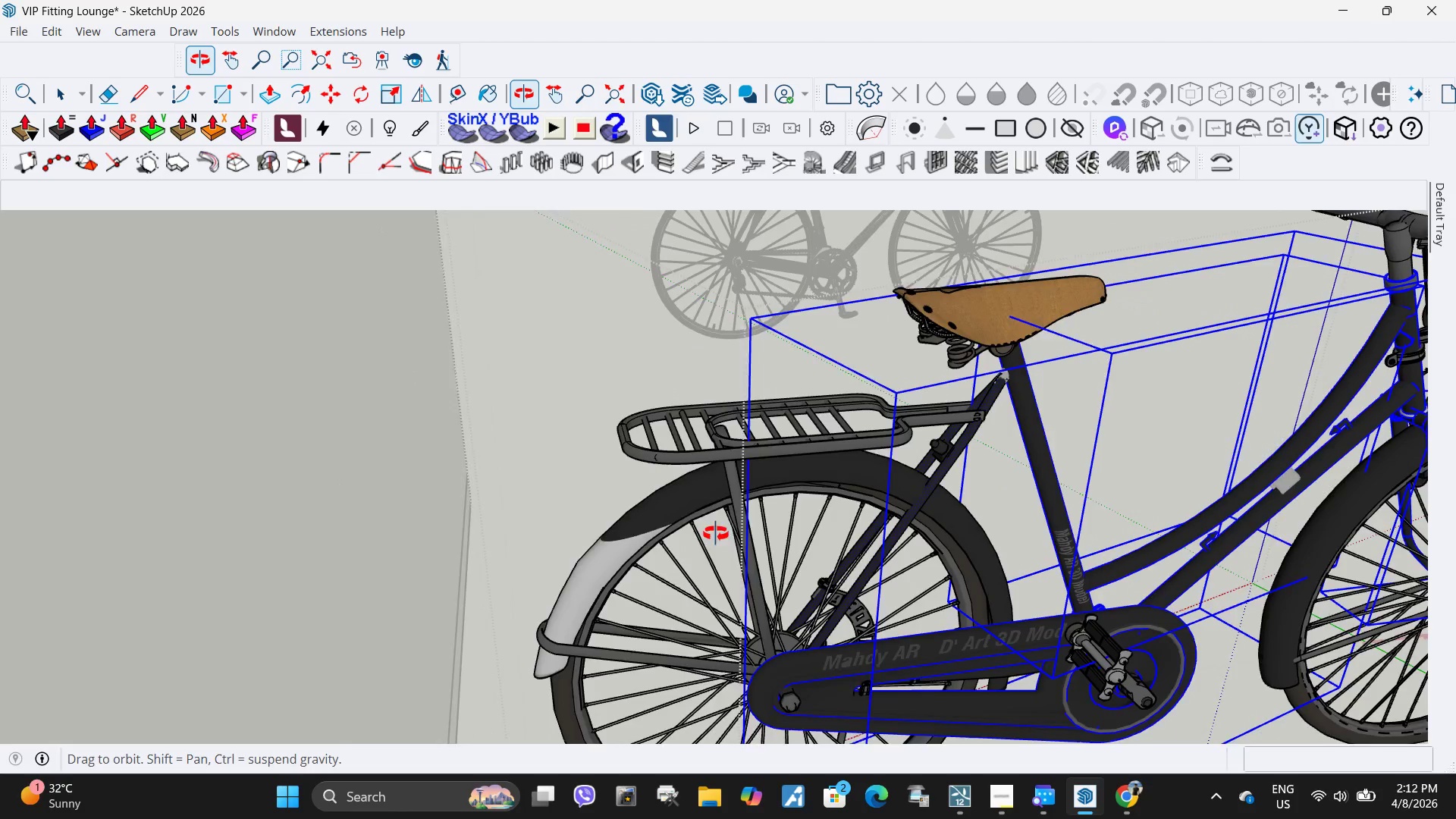 
scroll: coordinate [646, 471], scroll_direction: down, amount: 1.0
 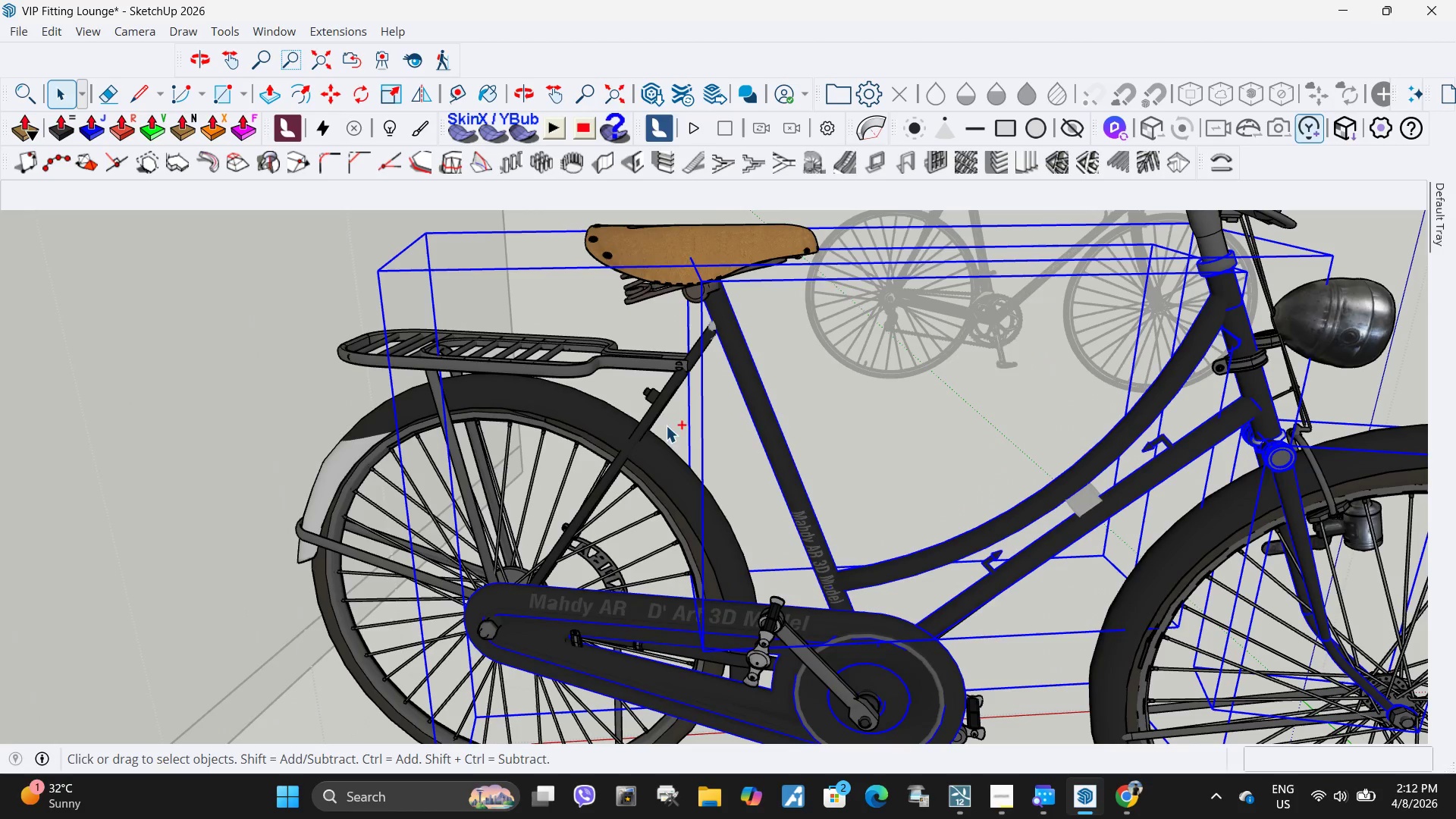 
scroll: coordinate [937, 468], scroll_direction: up, amount: 7.0
 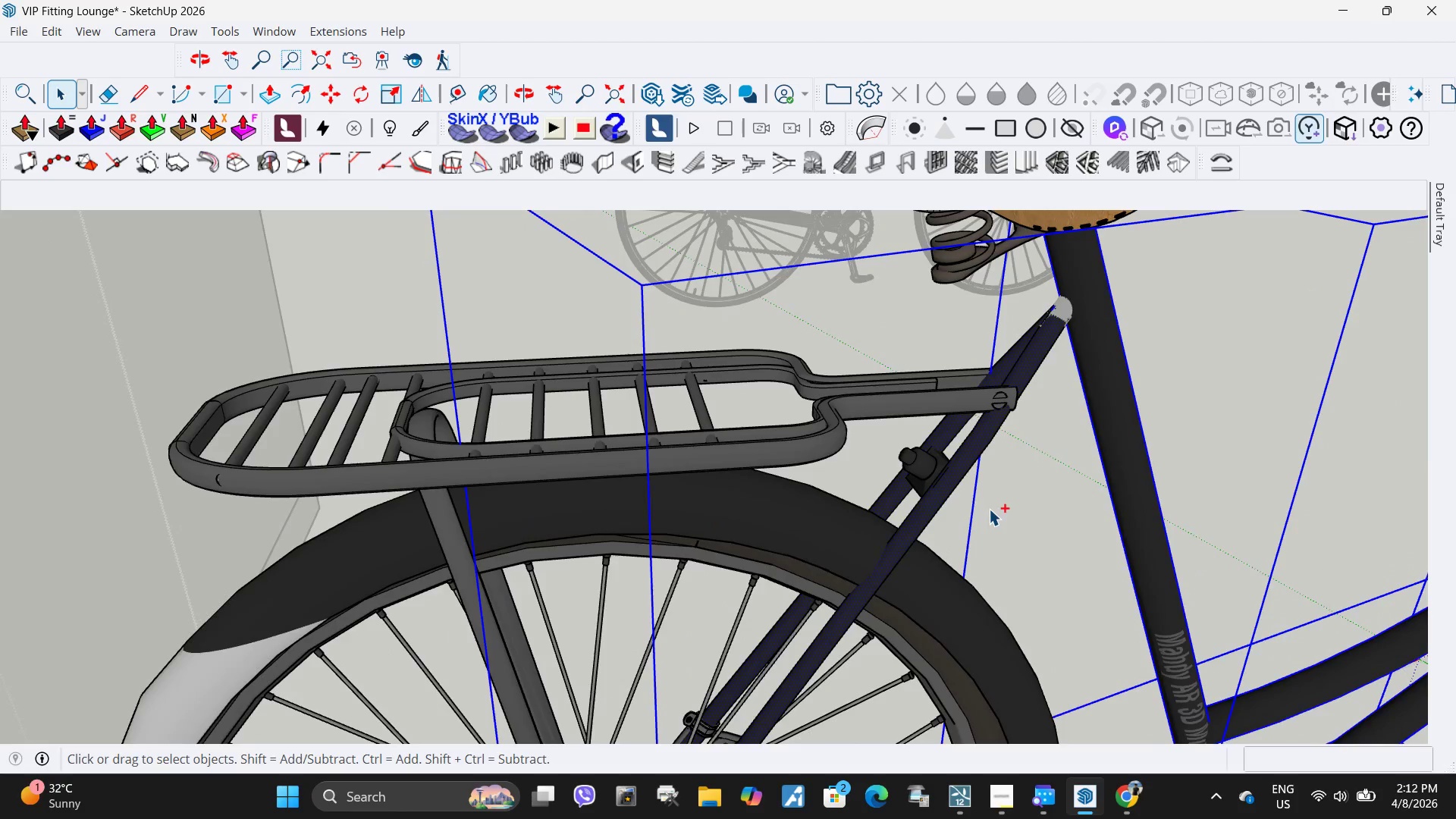 
hold_key(key=ControlLeft, duration=1.28)
left_click_drag(start_coordinate=[989, 509], to_coordinate=[883, 438])
 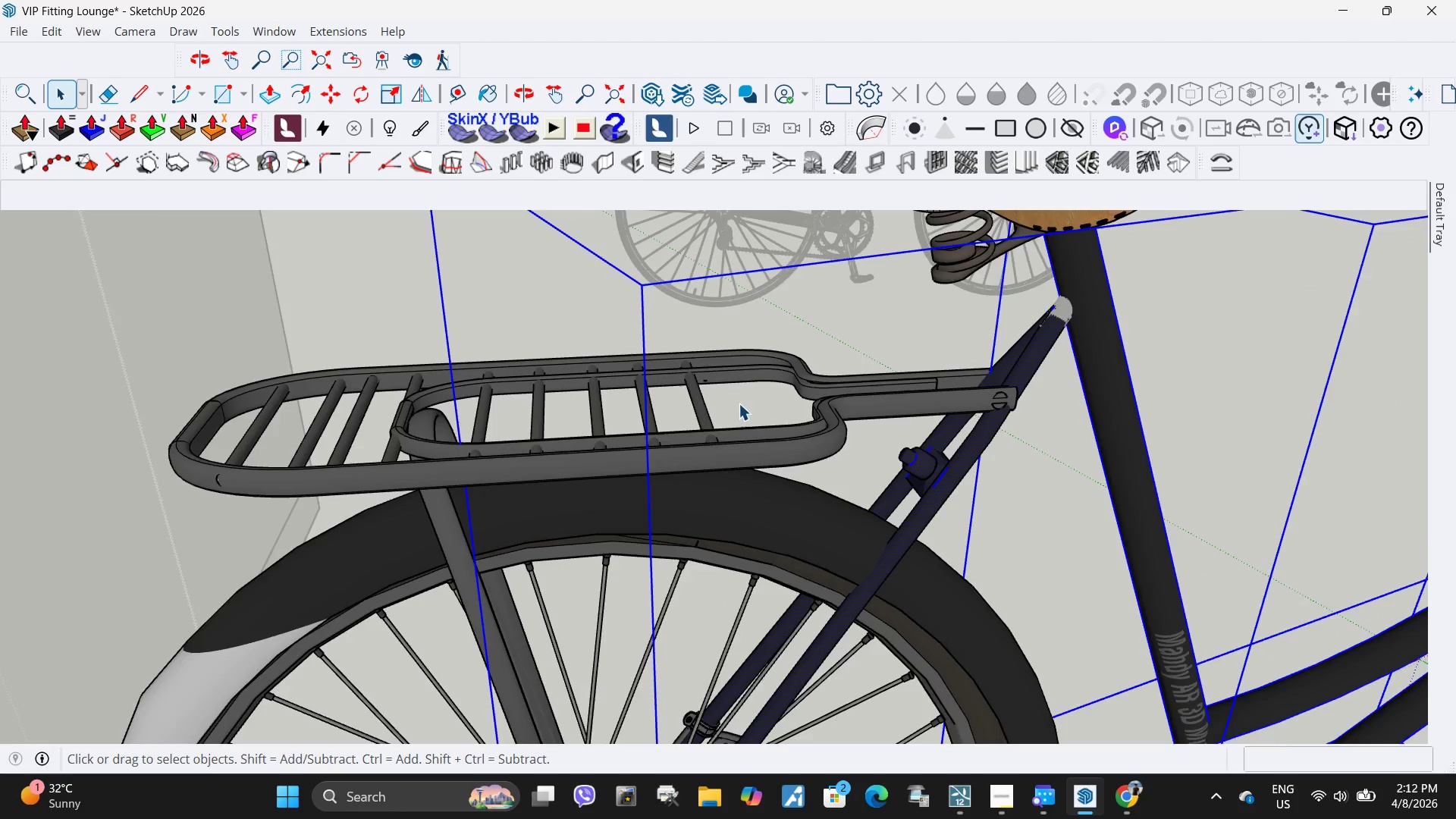 
scroll: coordinate [502, 344], scroll_direction: down, amount: 15.0
 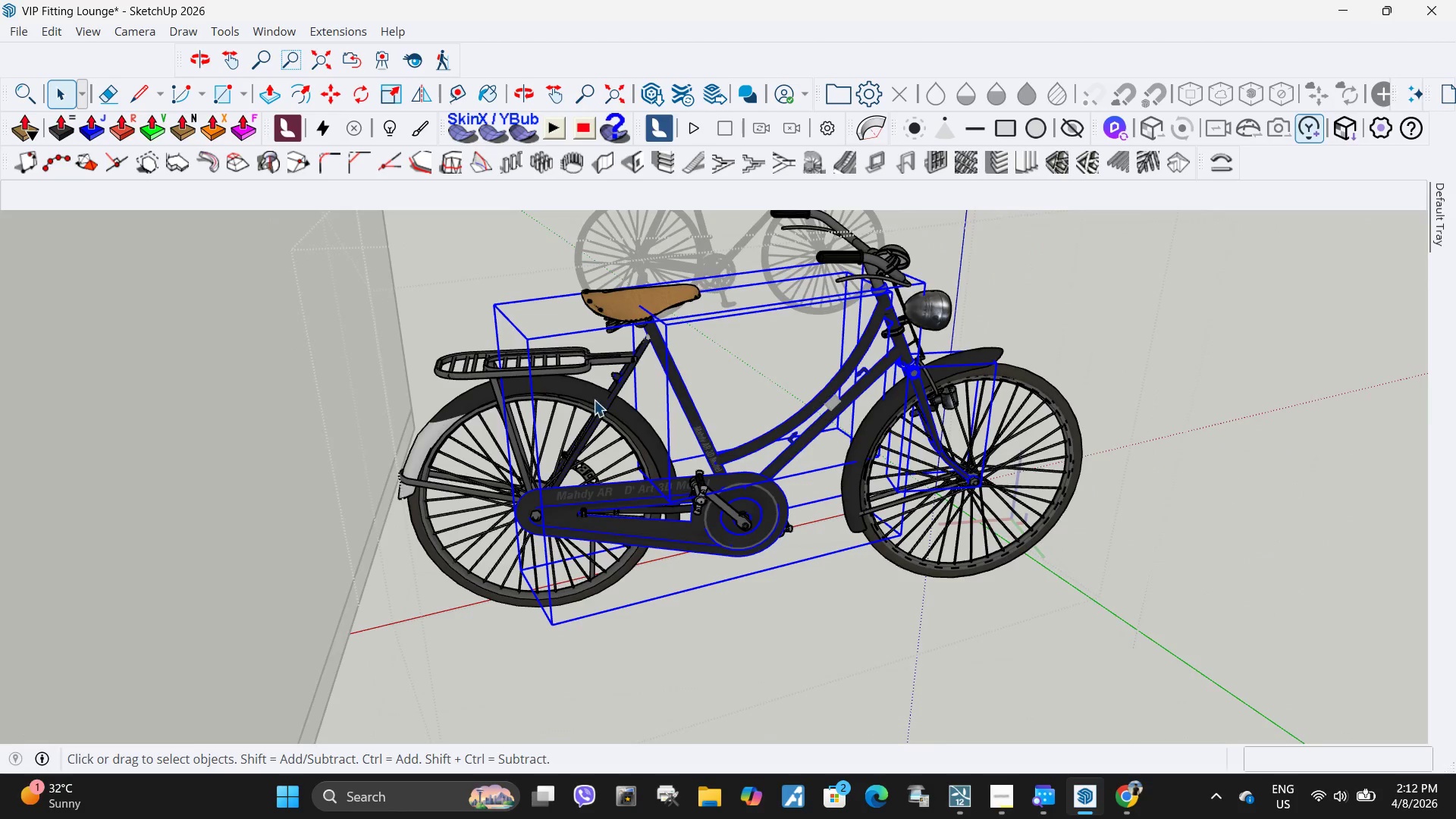 
key(Control+C)
 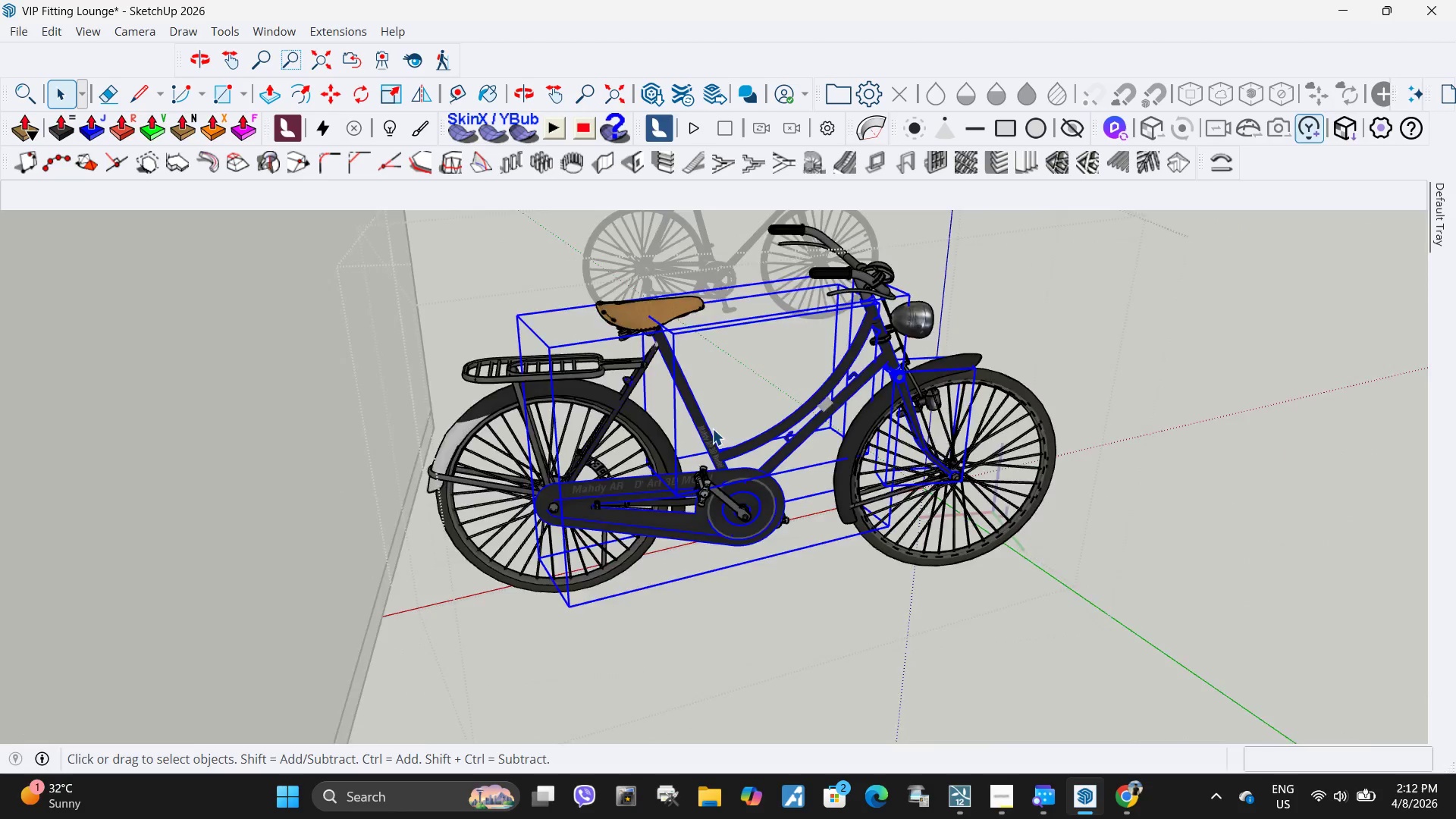 
left_click_drag(start_coordinate=[745, 677], to_coordinate=[752, 676])
 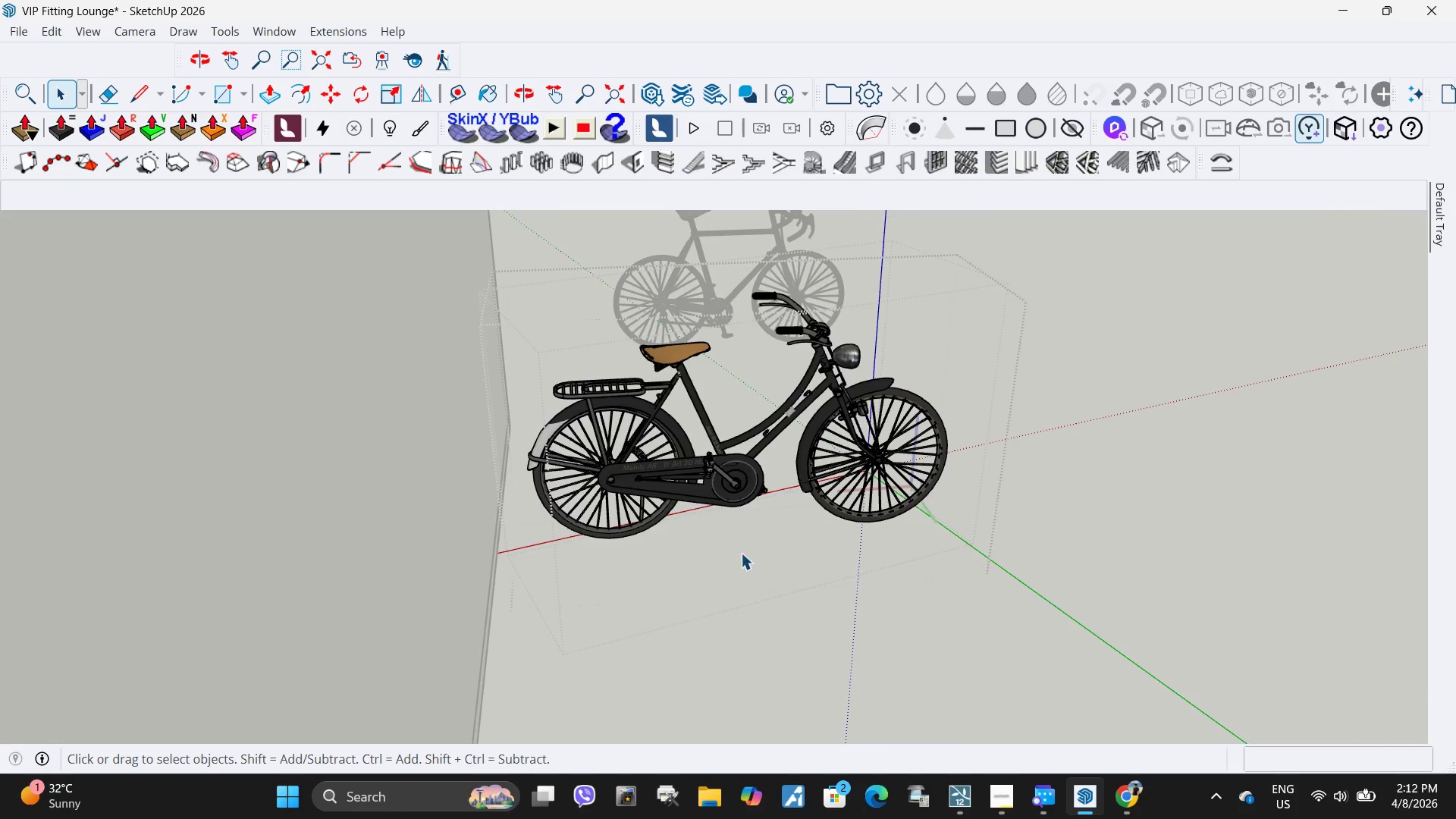 
scroll: coordinate [711, 428], scroll_direction: down, amount: 6.0
 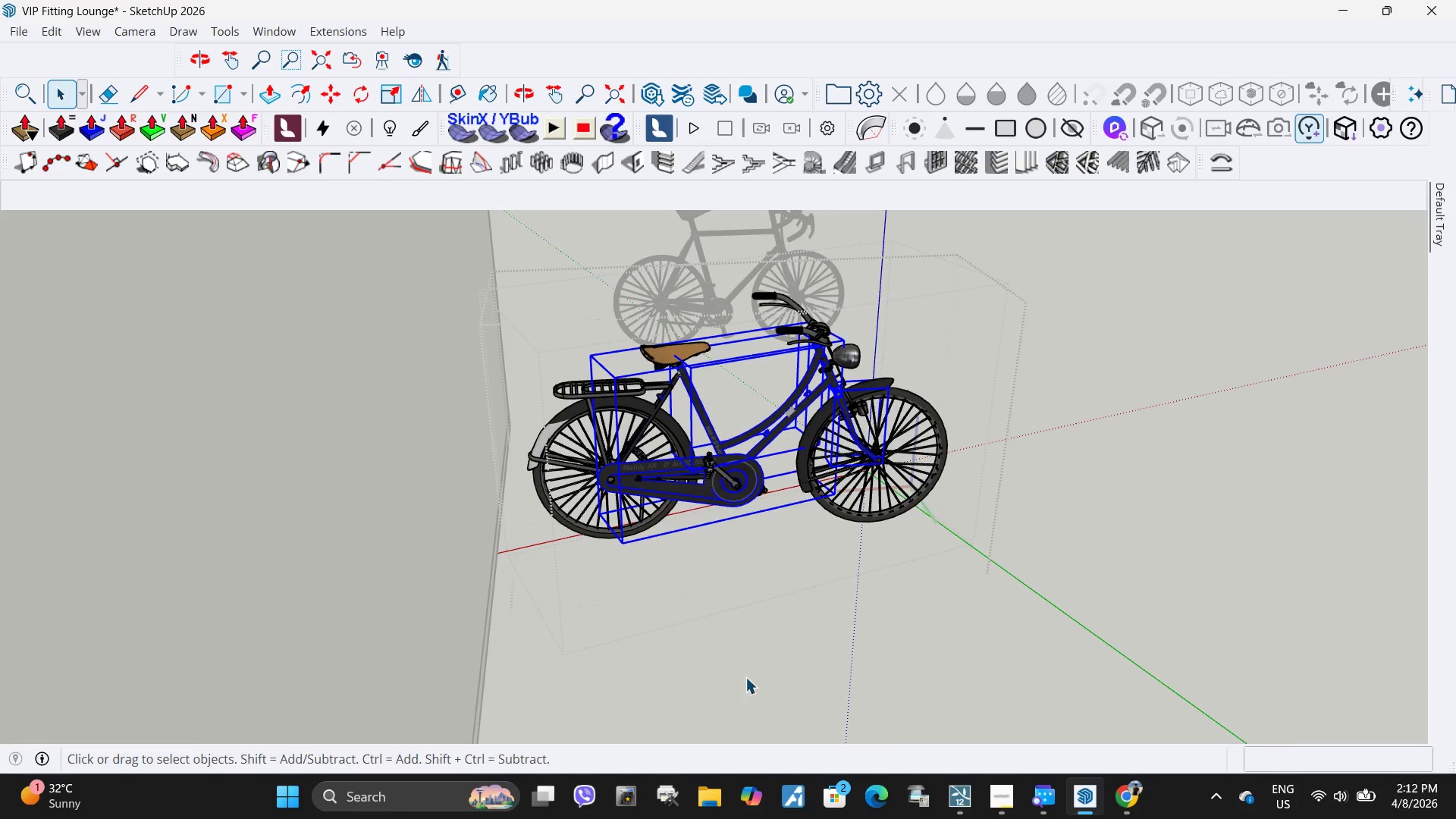 
key(Escape)
 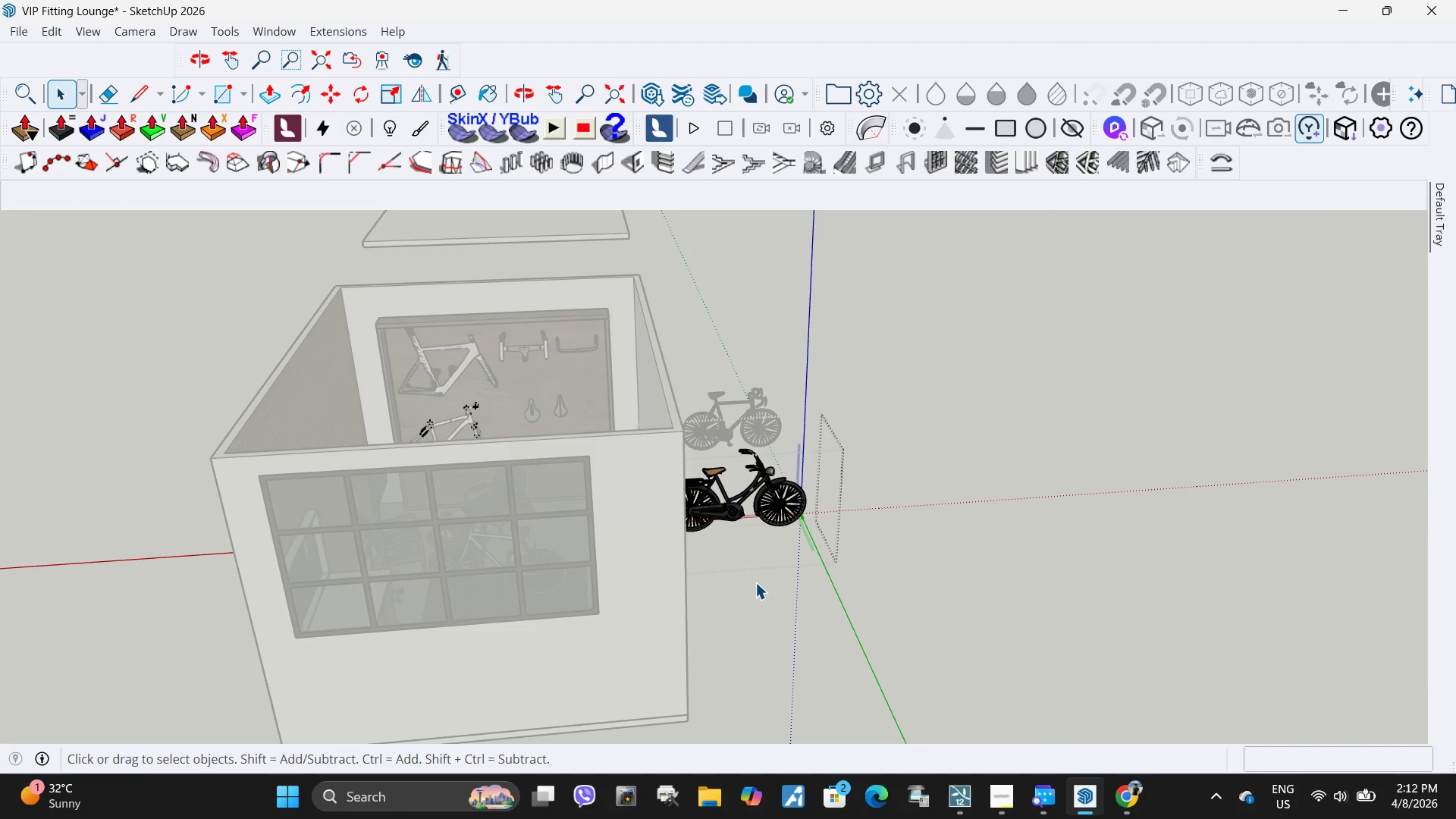 
scroll: coordinate [754, 574], scroll_direction: down, amount: 19.0
 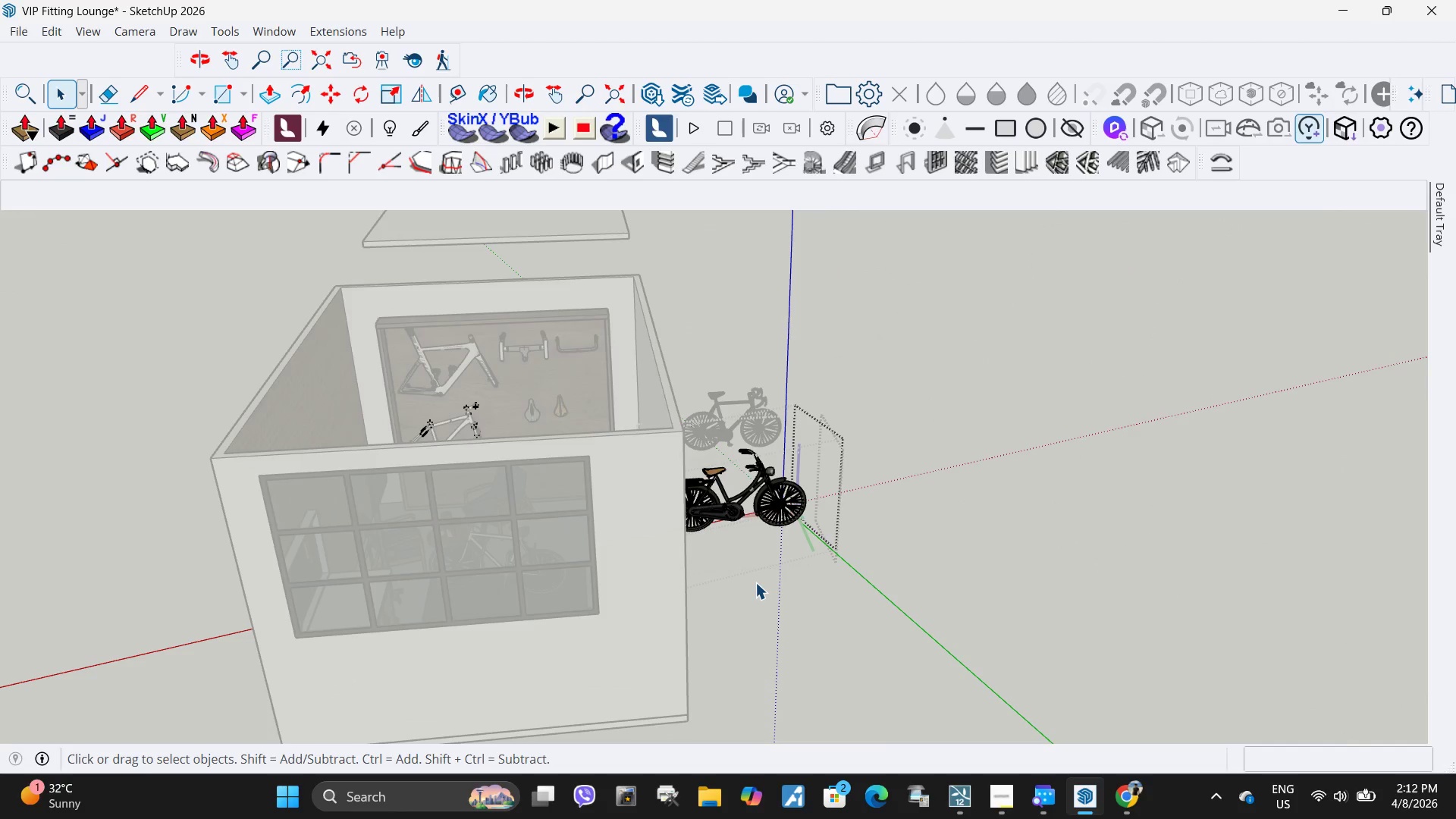 
key(Escape)
 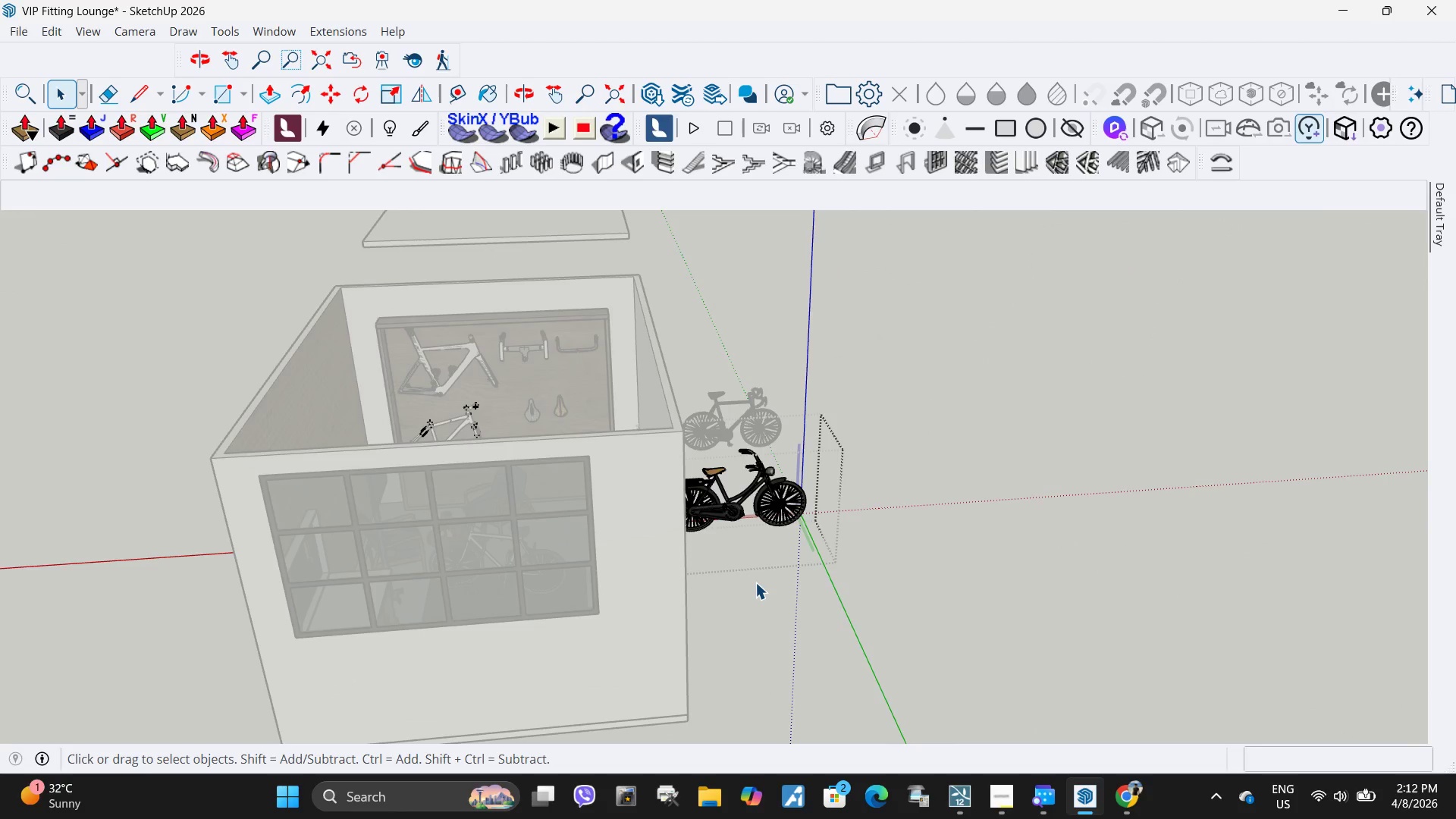 
key(Escape)
 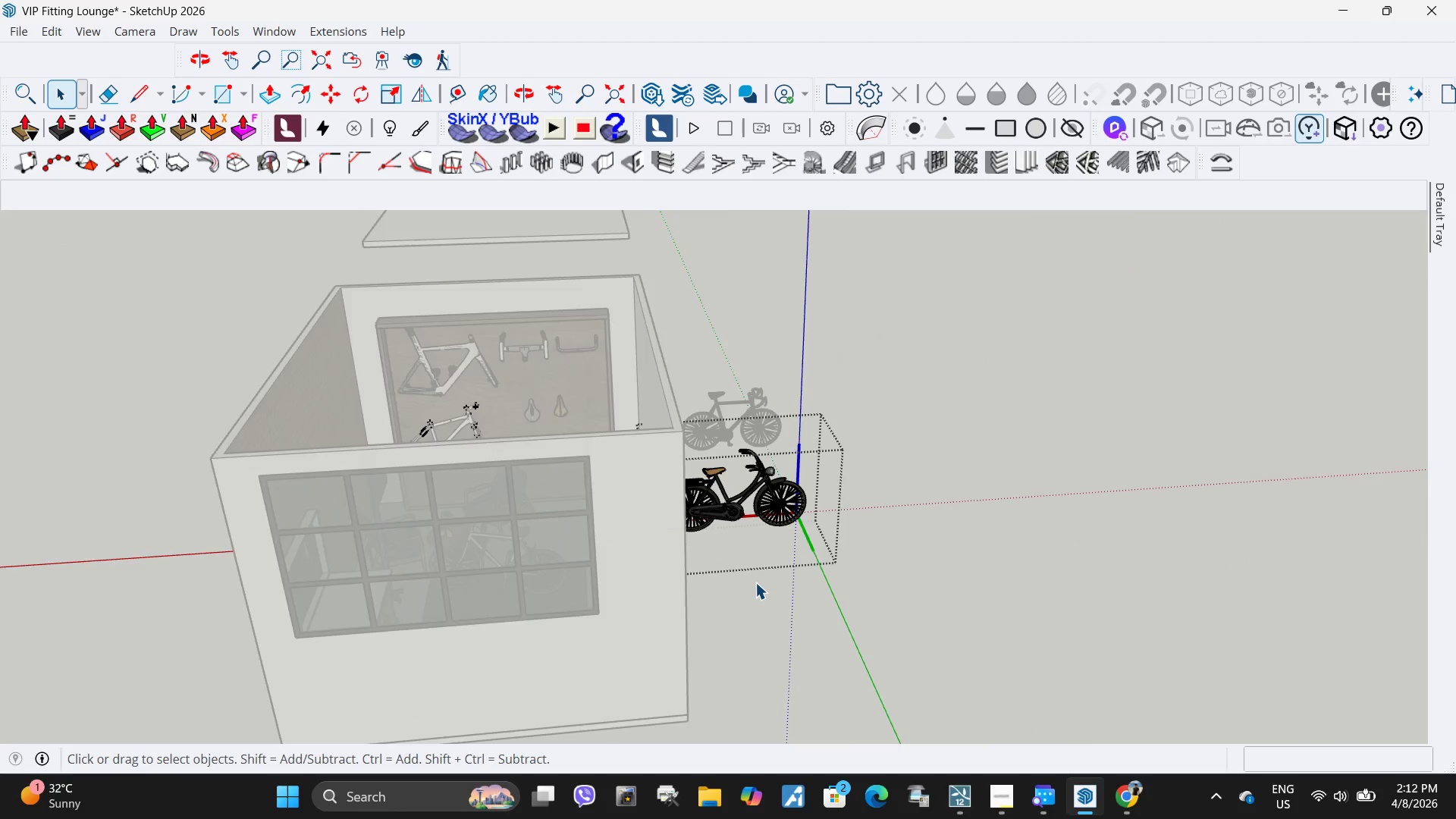 
key(Escape)
 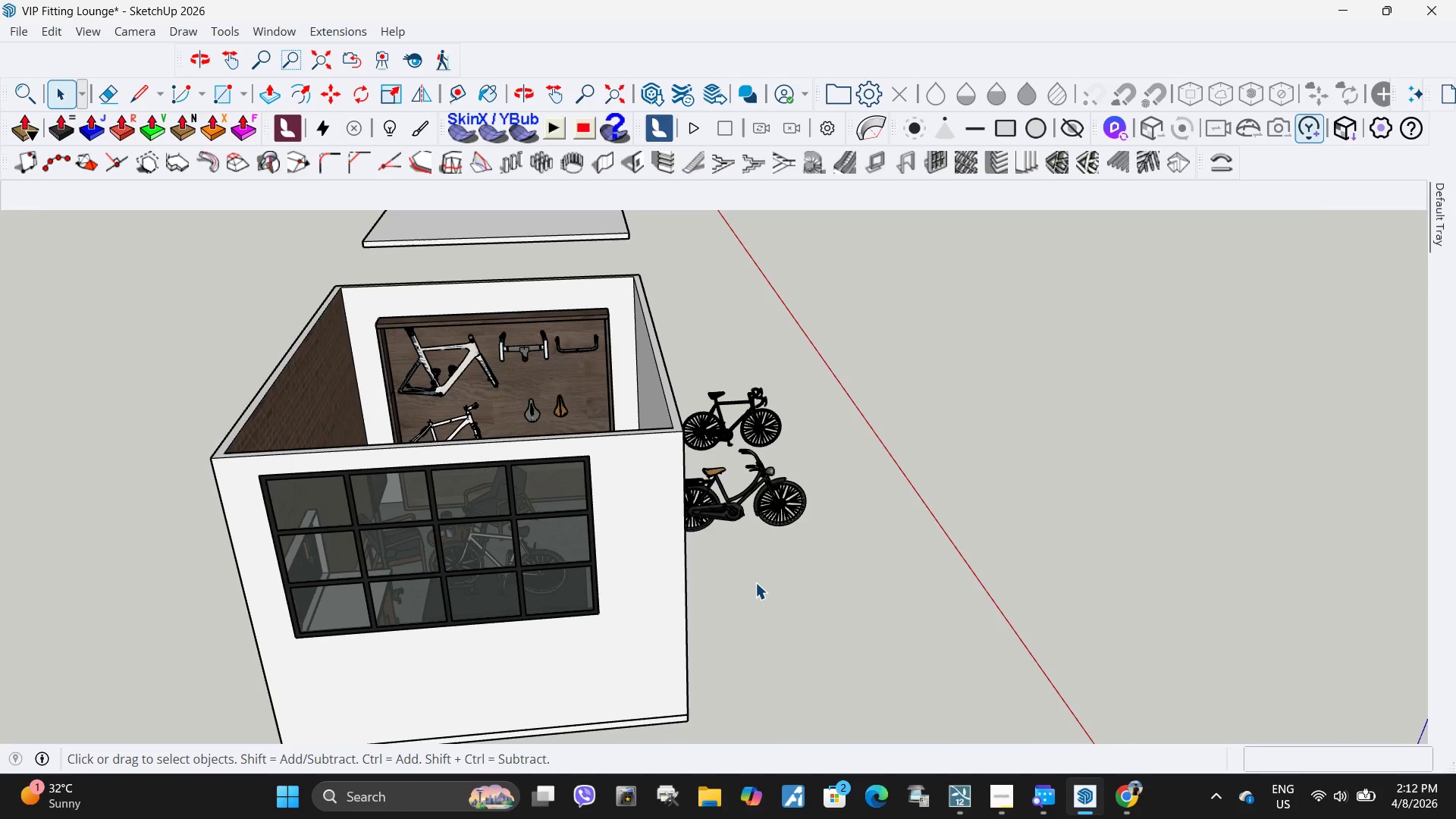 
key(Escape)
 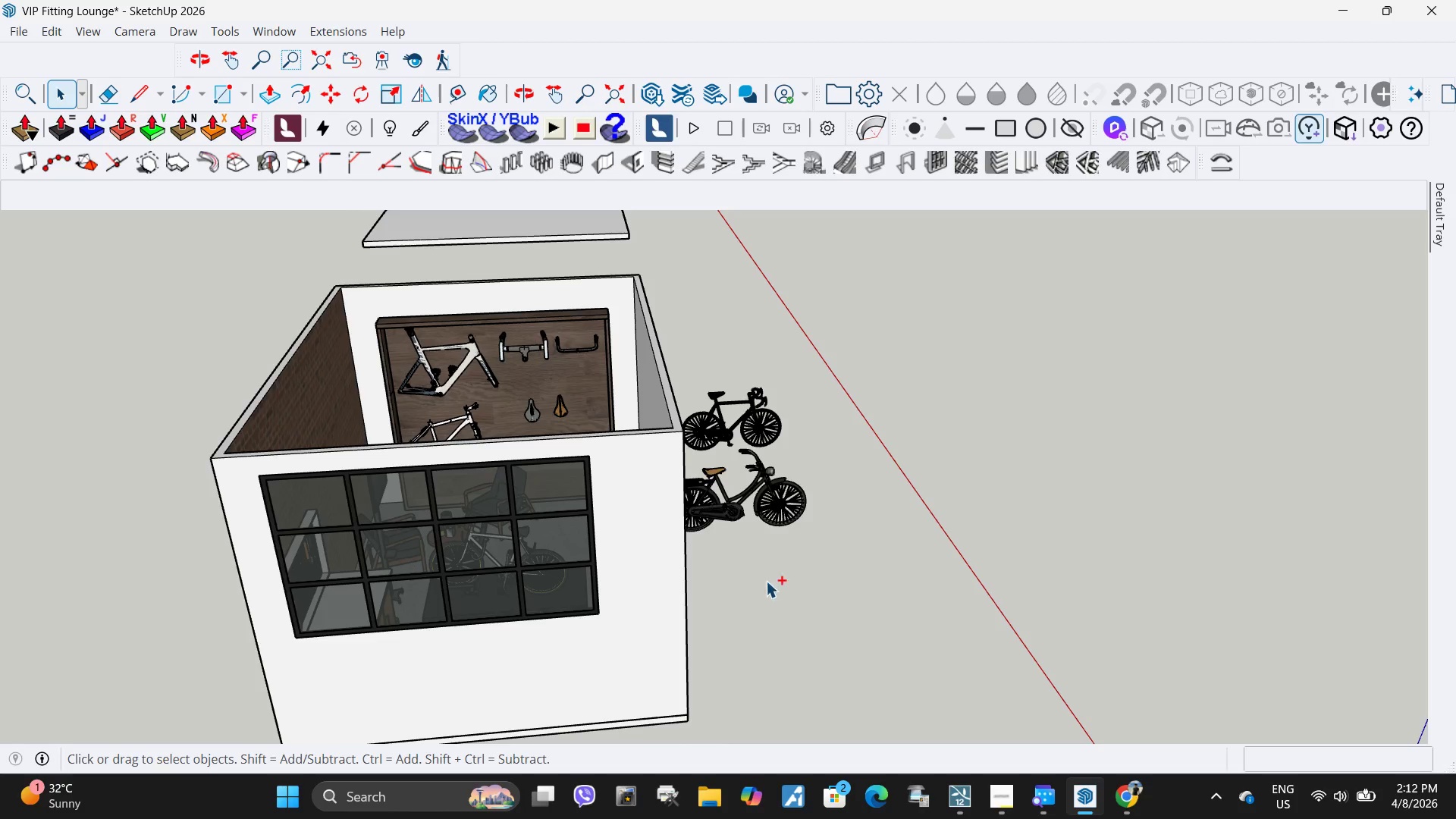 
key(Control+ControlLeft)
 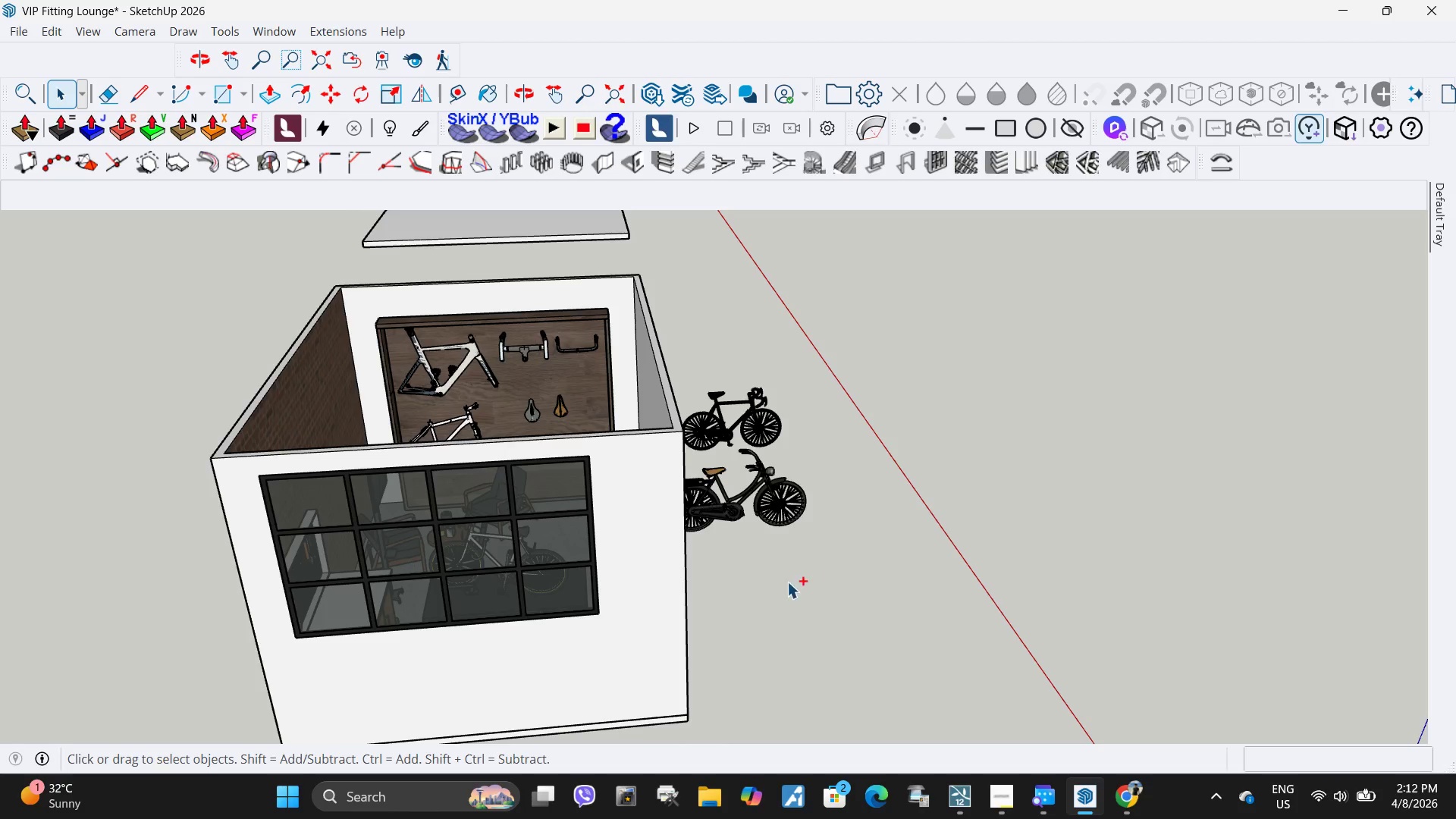 
key(Control+V)
 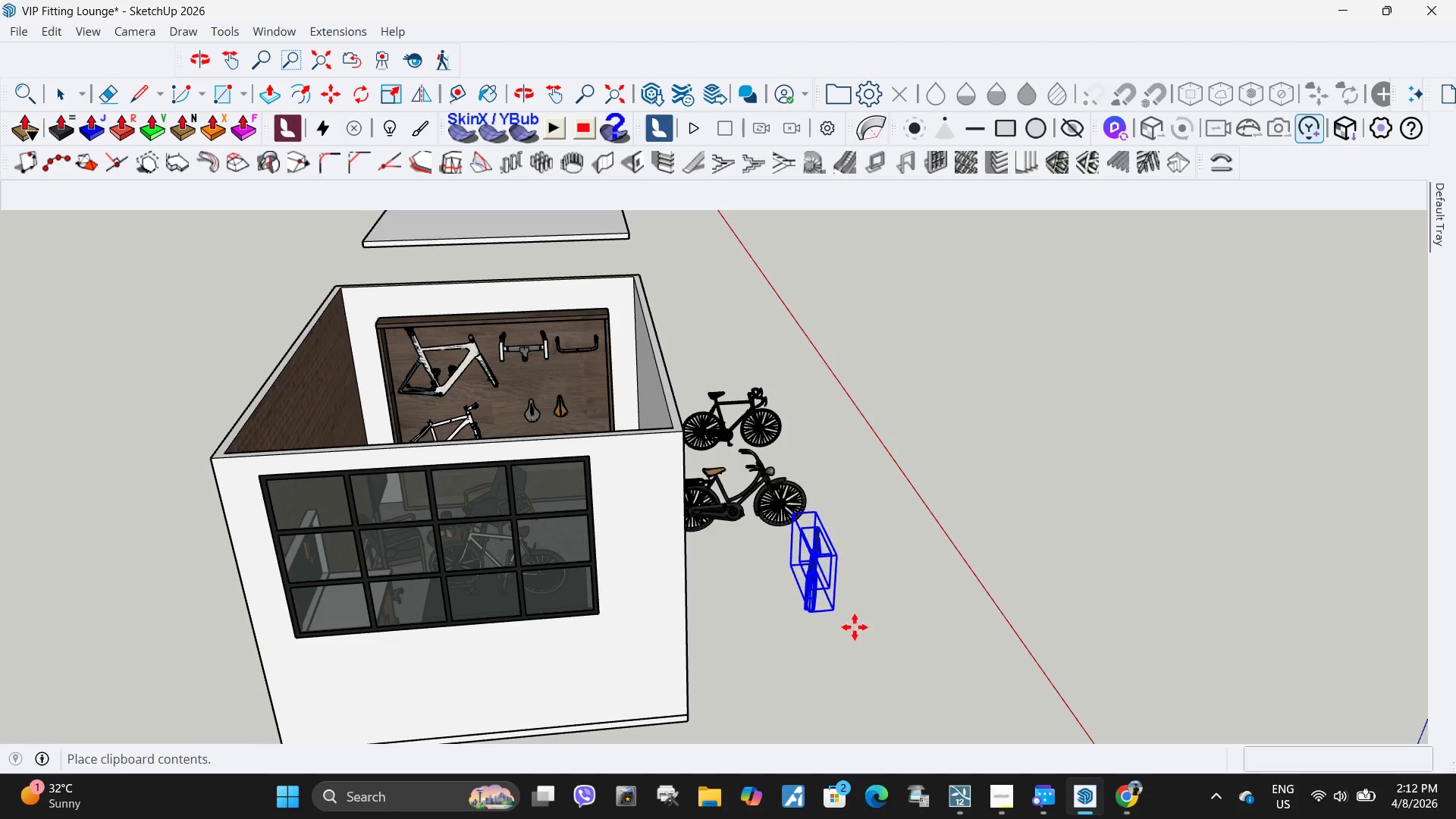 
left_click([868, 648])
 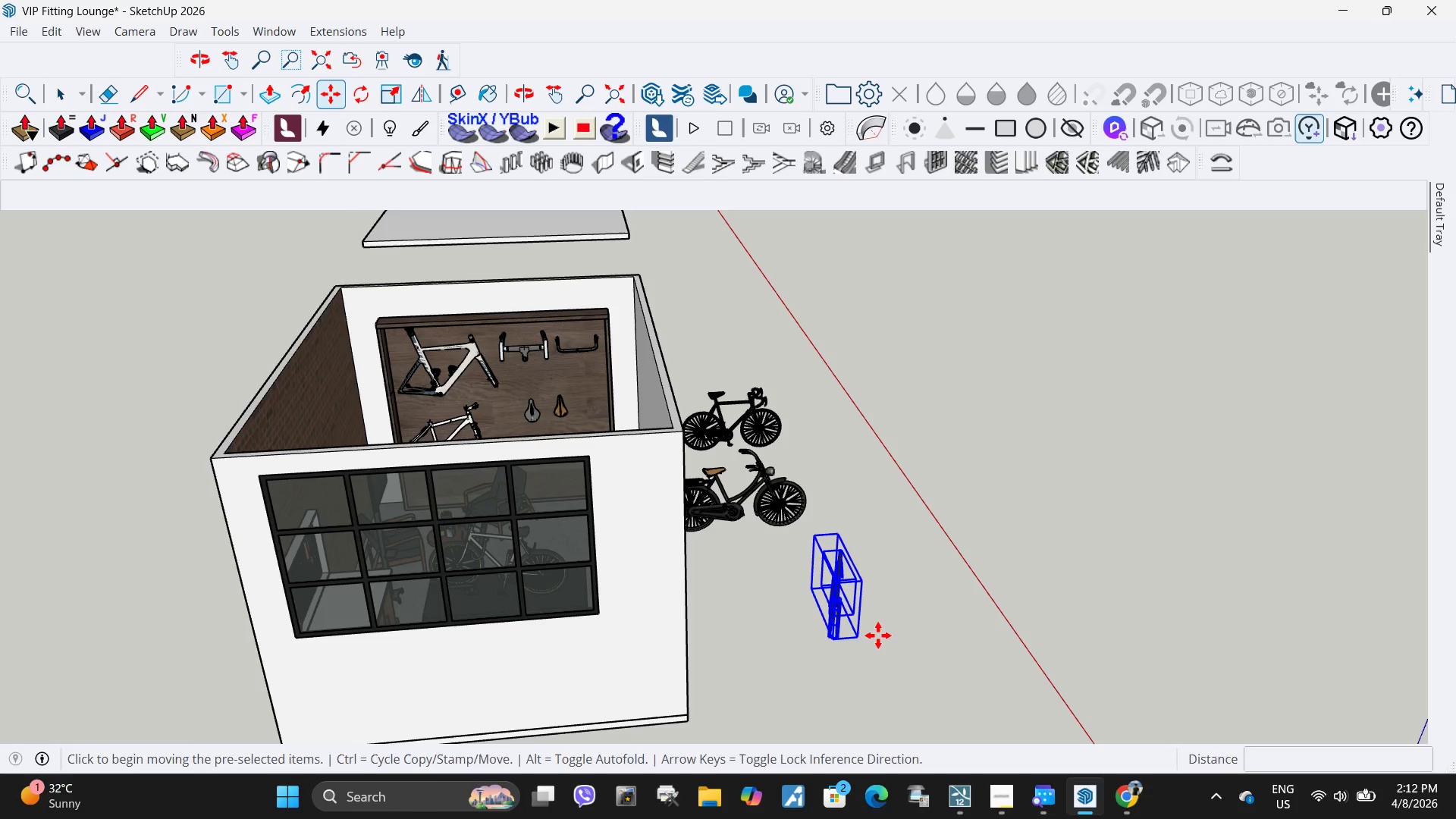 
key(Q)
 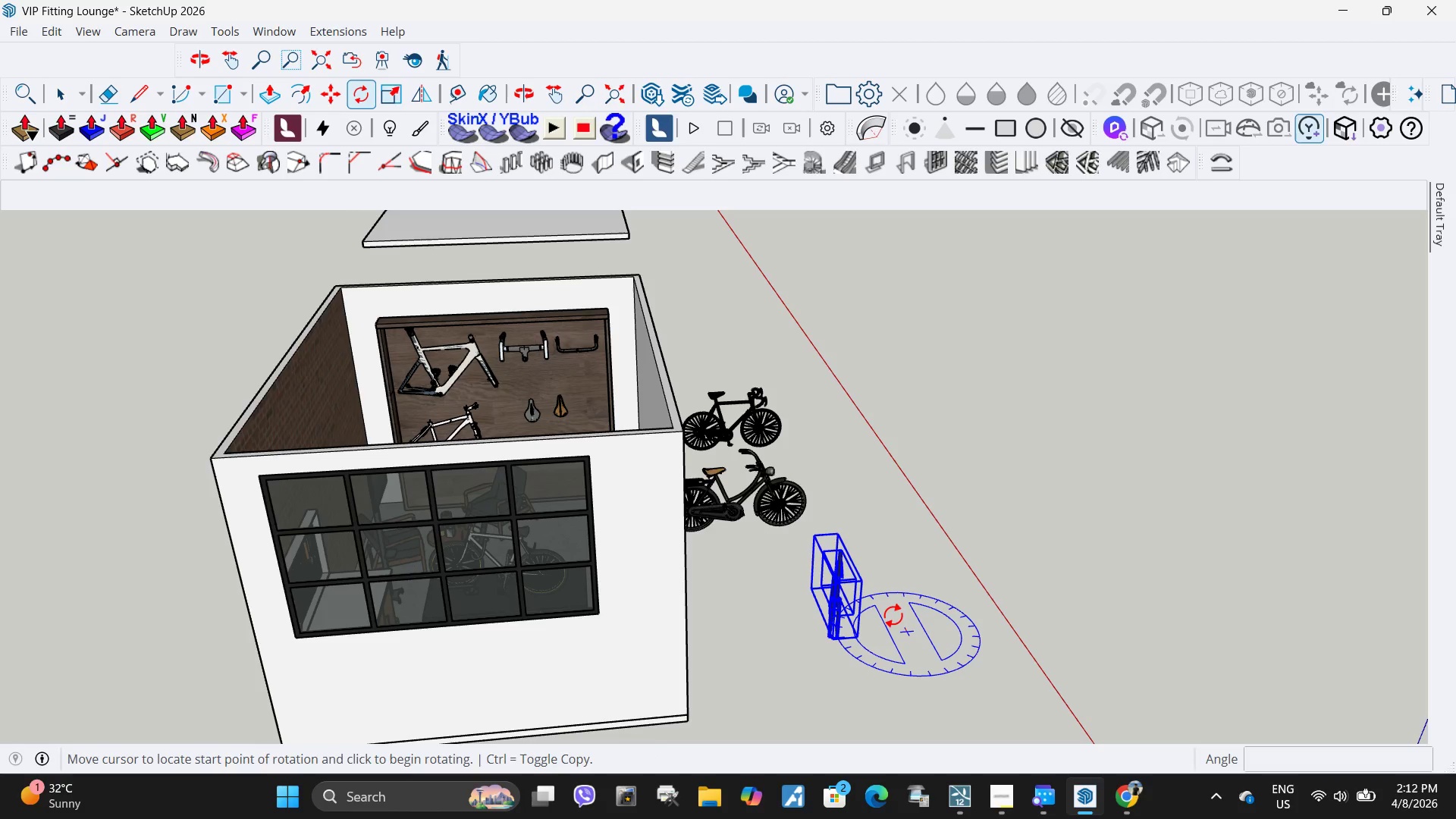 
double_click([891, 611])
 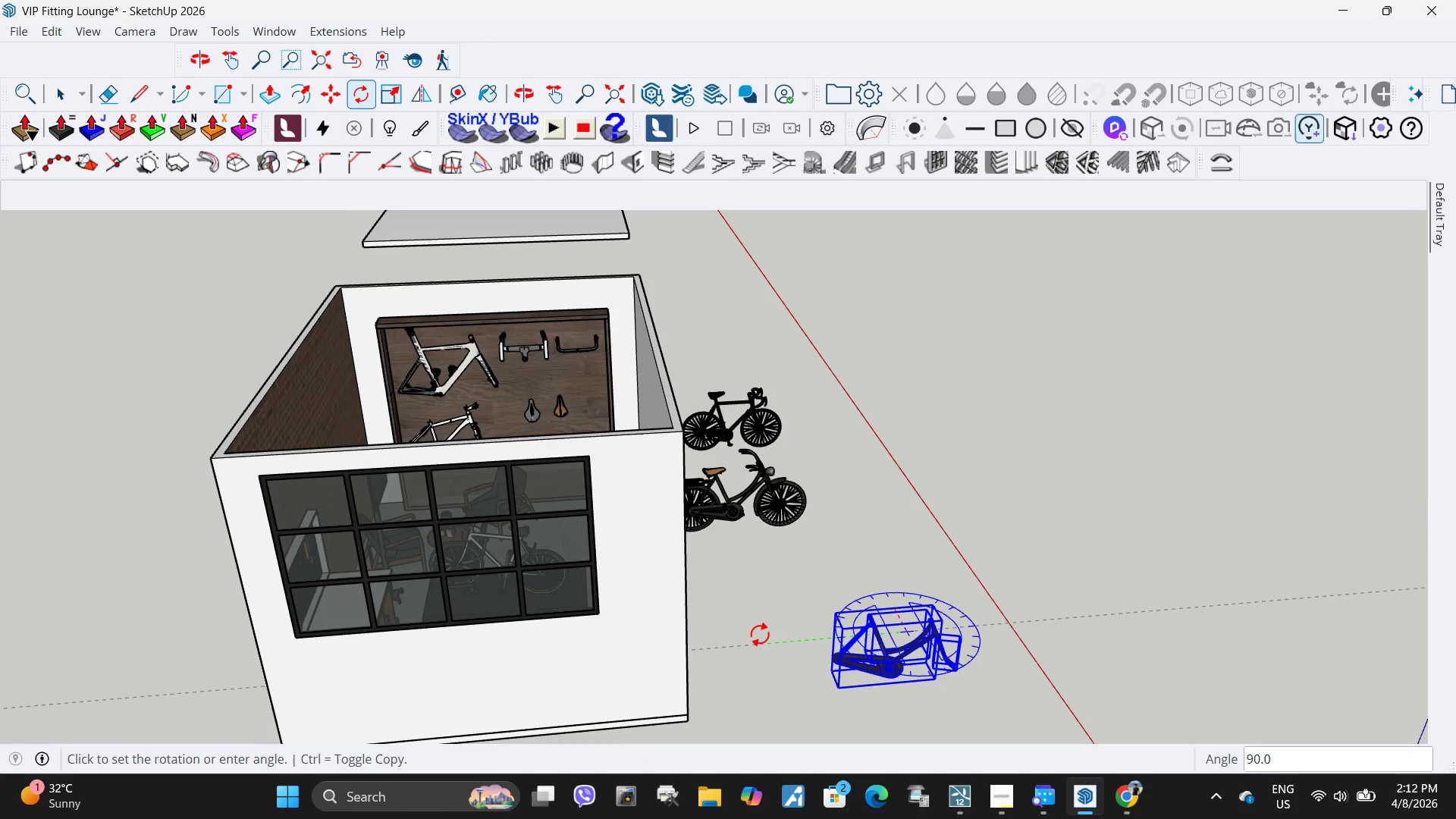 
left_click([760, 634])
 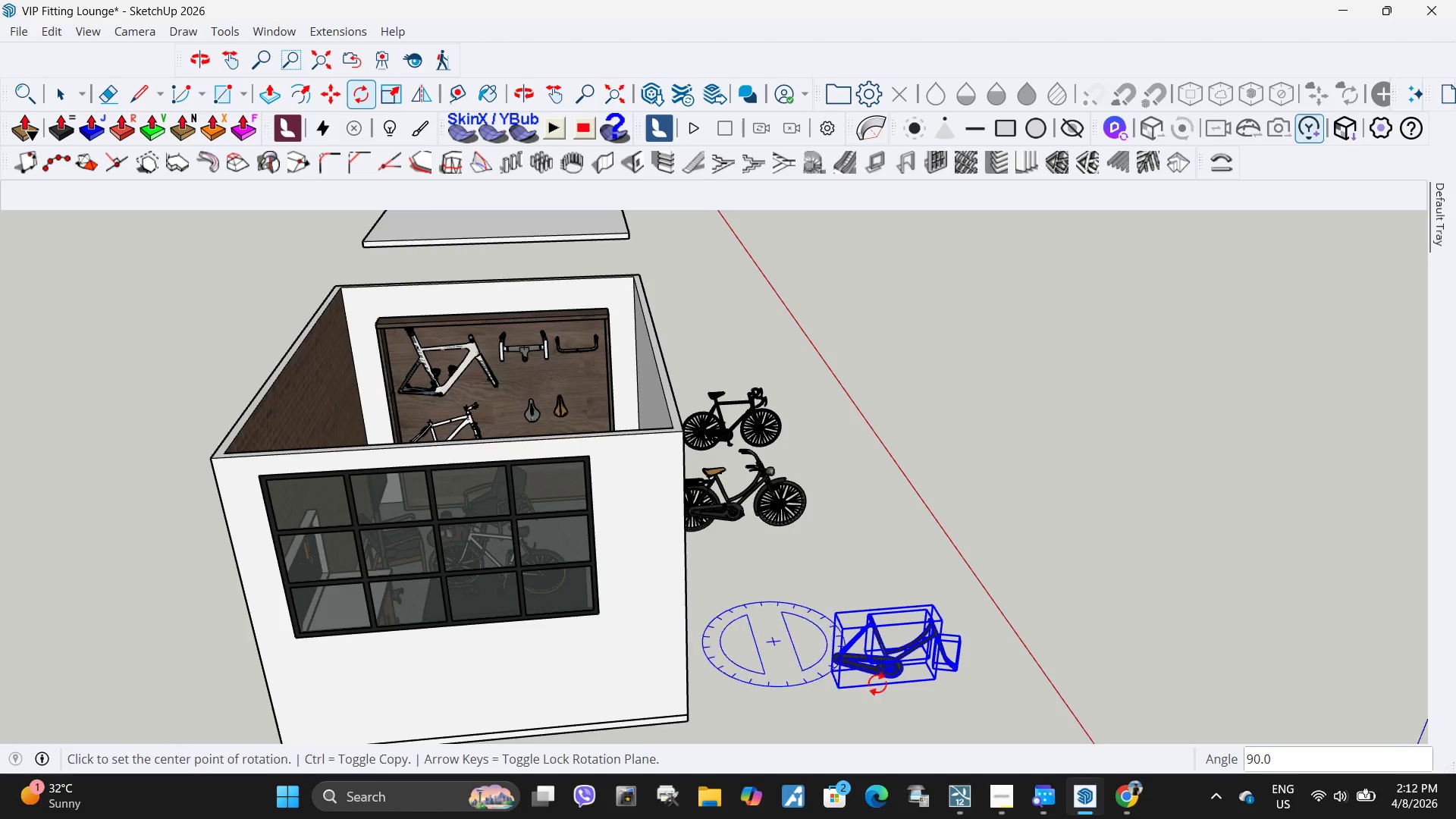 
key(Space)
 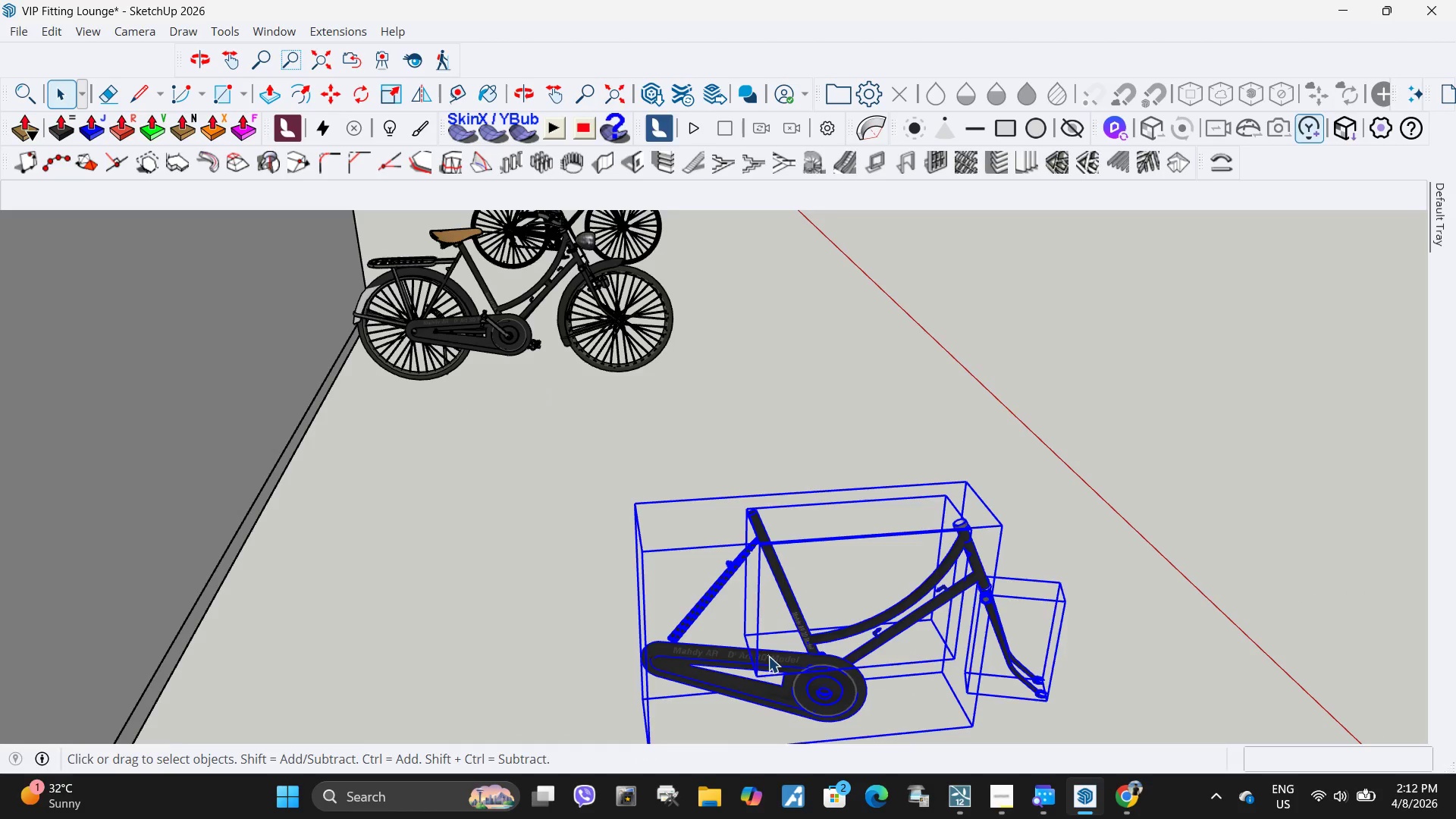 
scroll: coordinate [899, 654], scroll_direction: up, amount: 15.0
 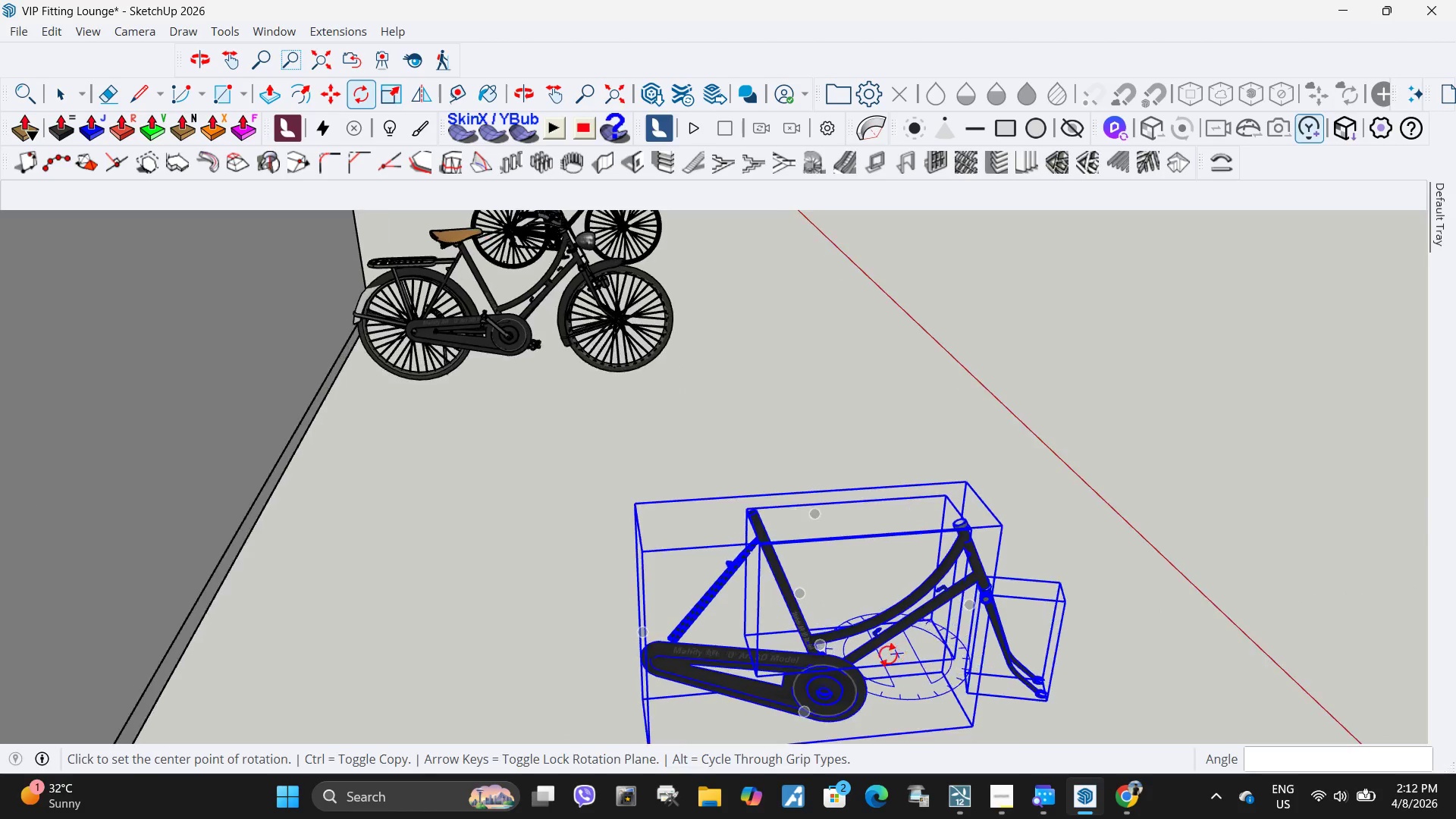 
double_click([768, 656])
 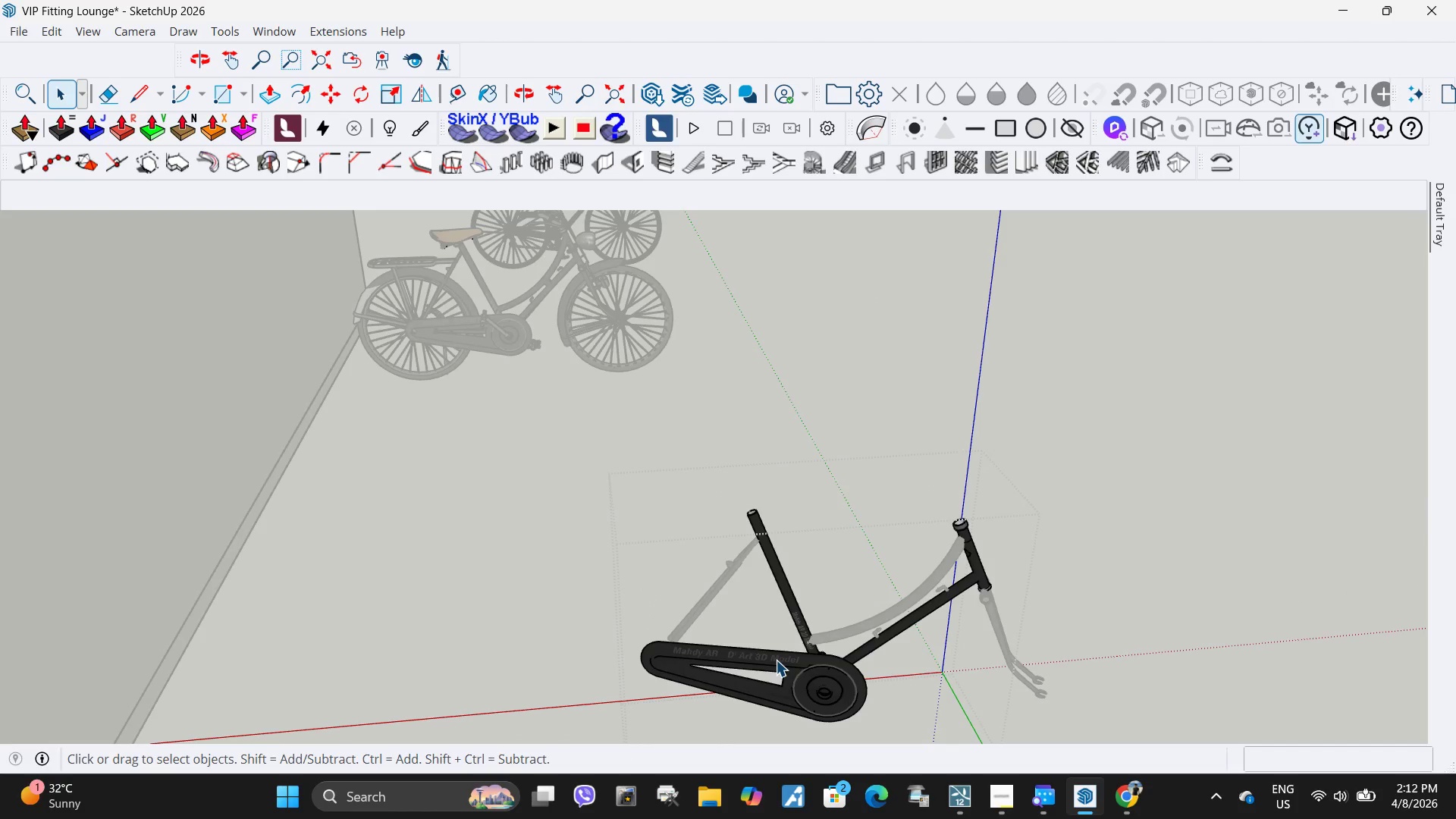 
left_click([776, 660])
 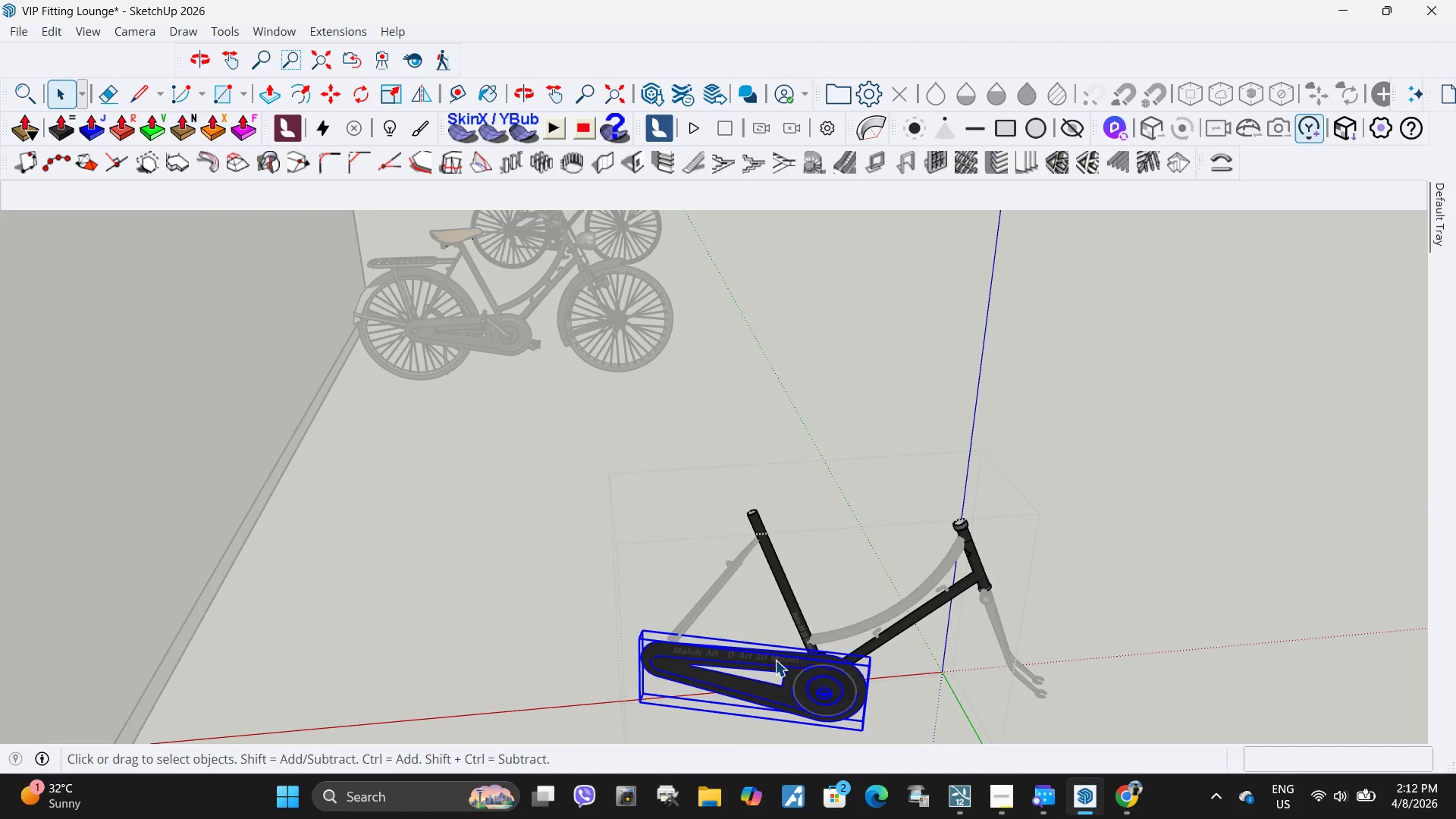 
key(Delete)
 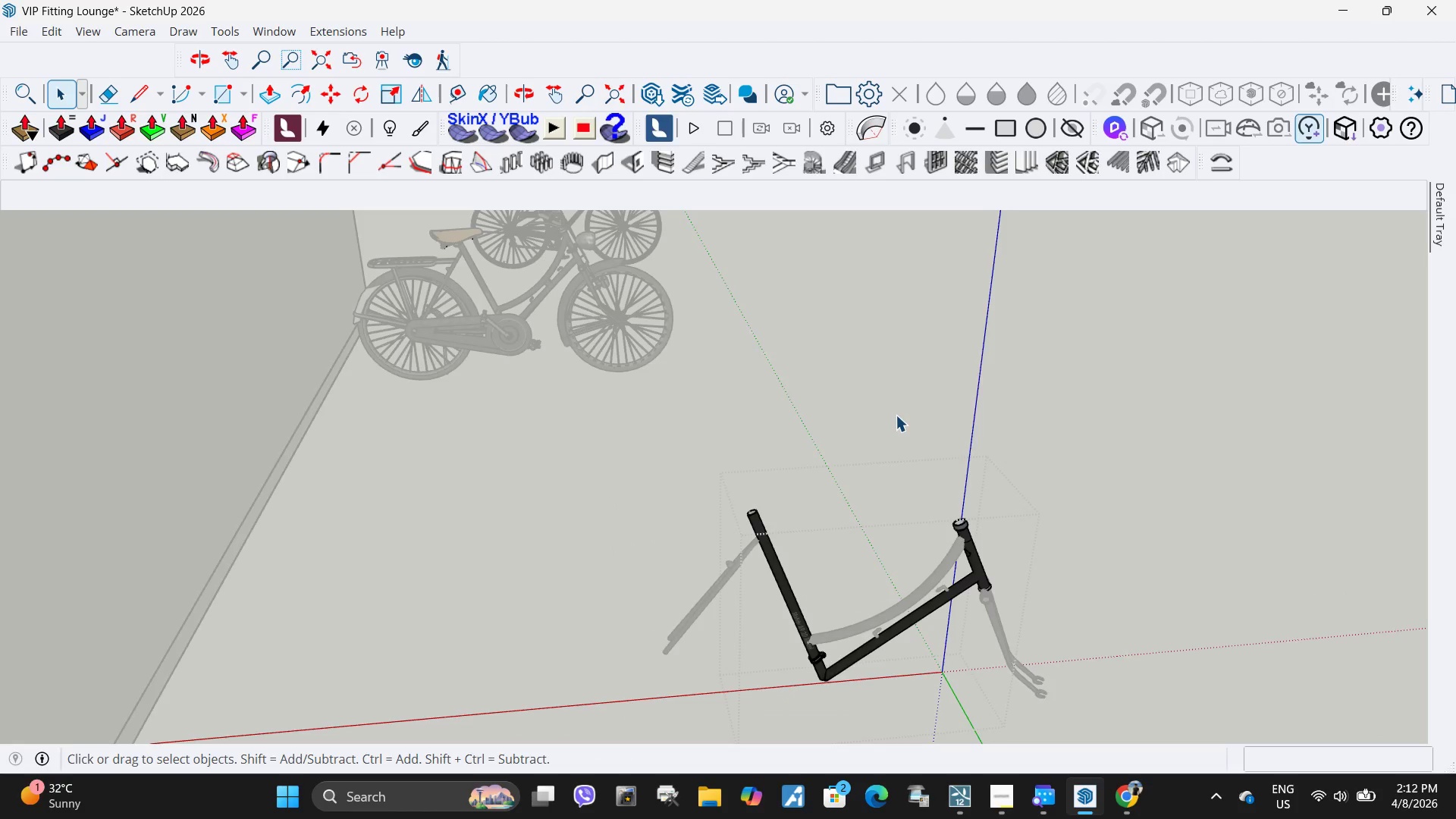 
key(Escape)
 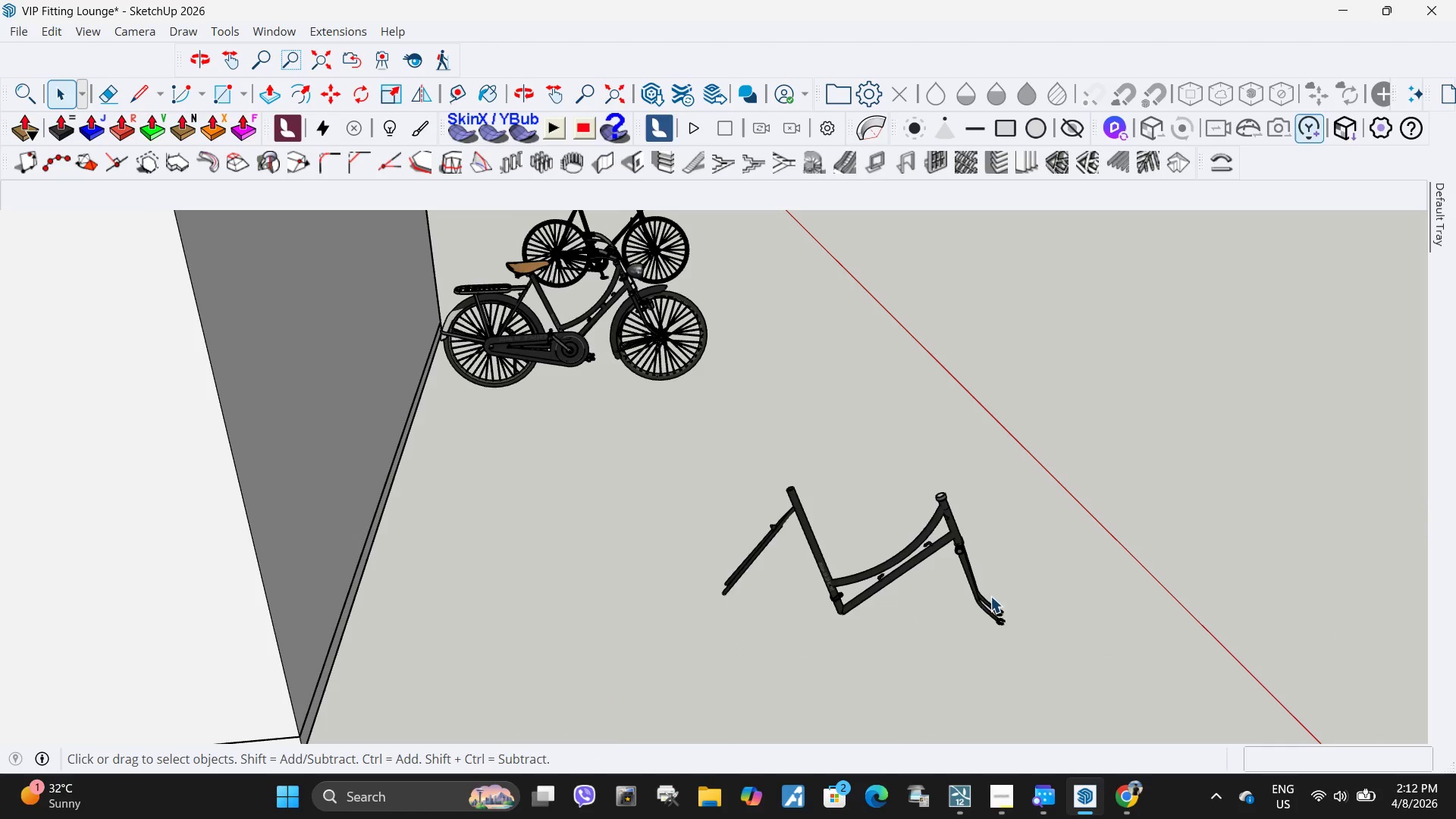 
scroll: coordinate [890, 428], scroll_direction: down, amount: 5.0
 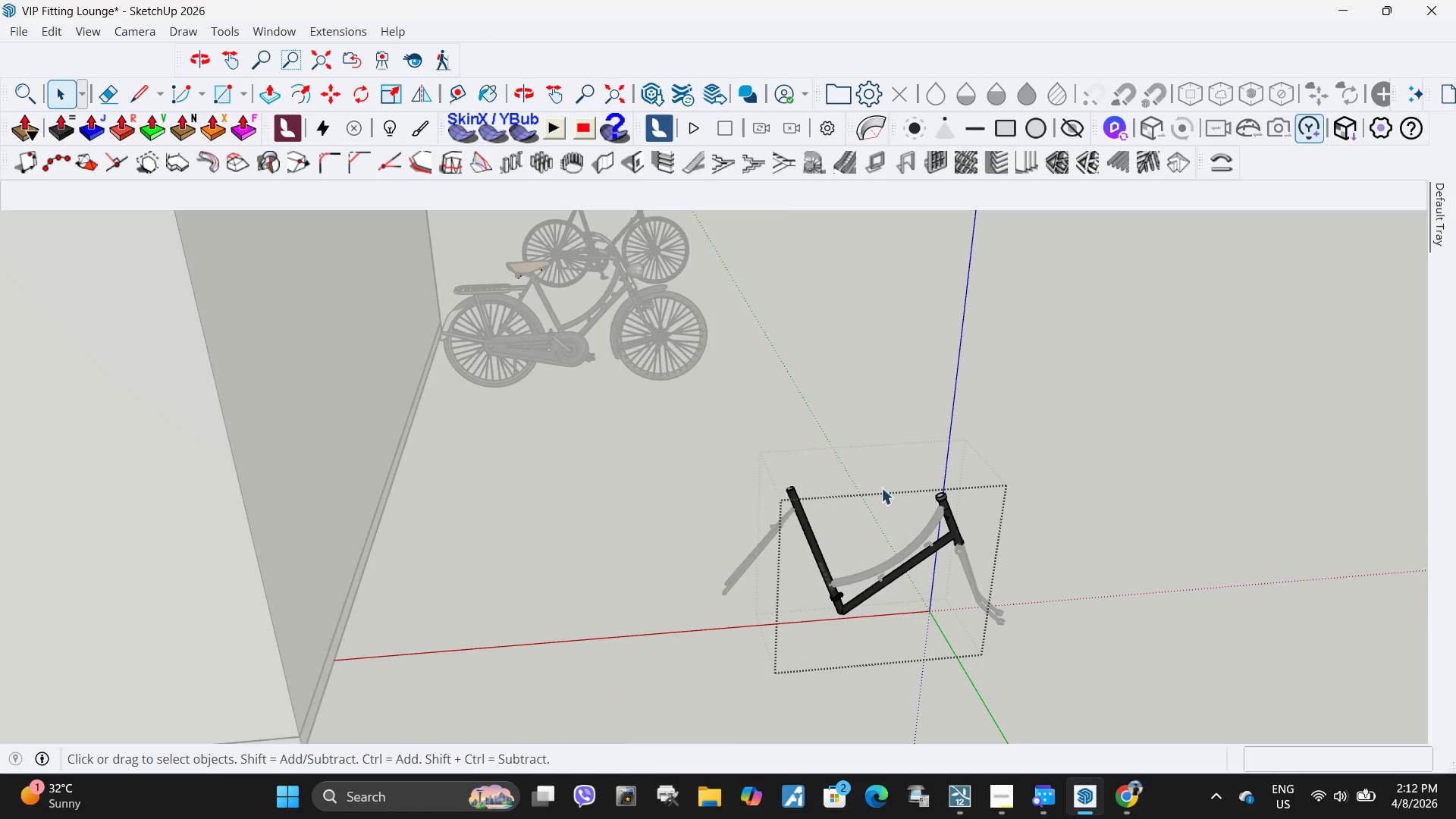 
key(Escape)
 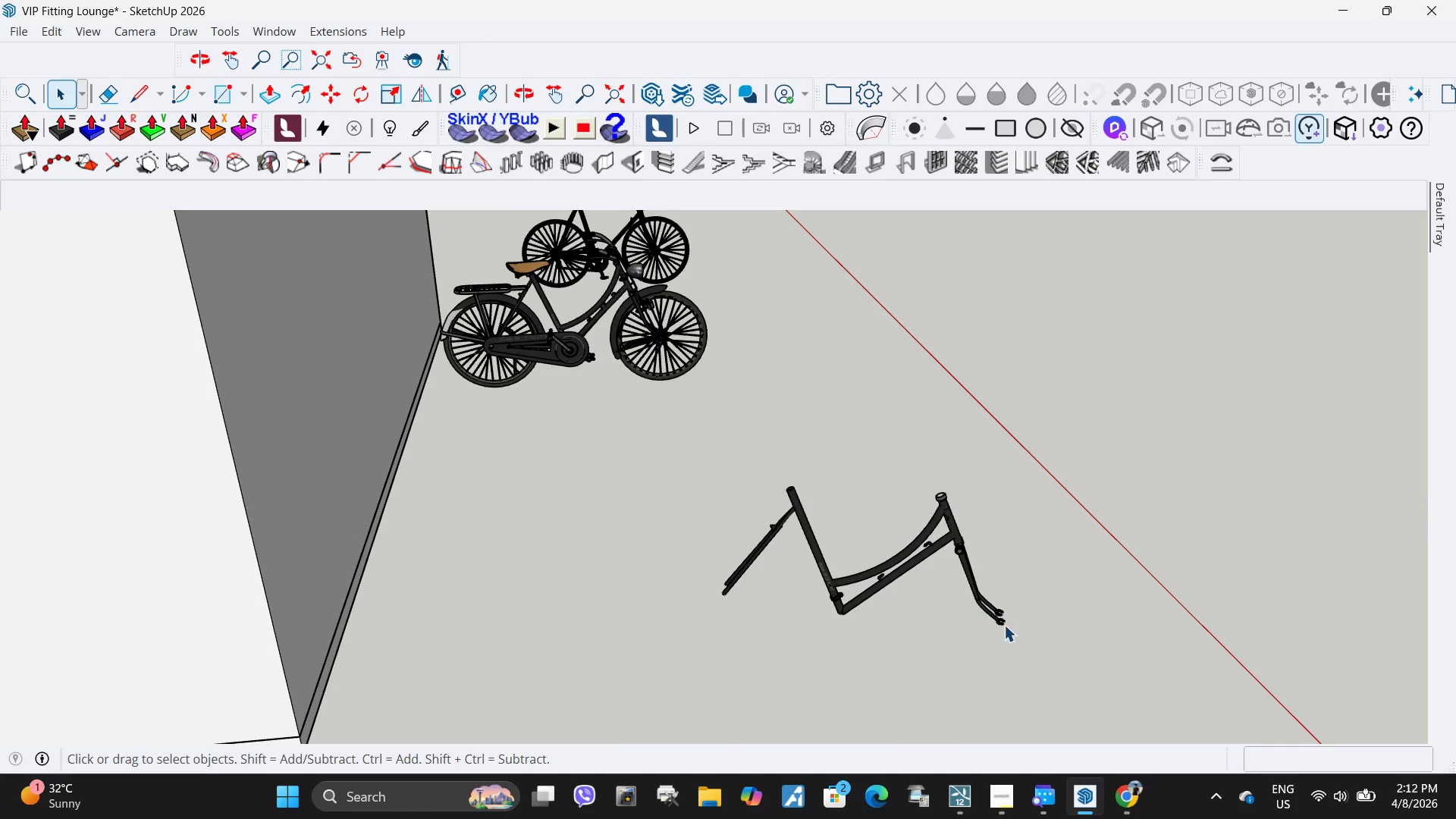 
key(Escape)
 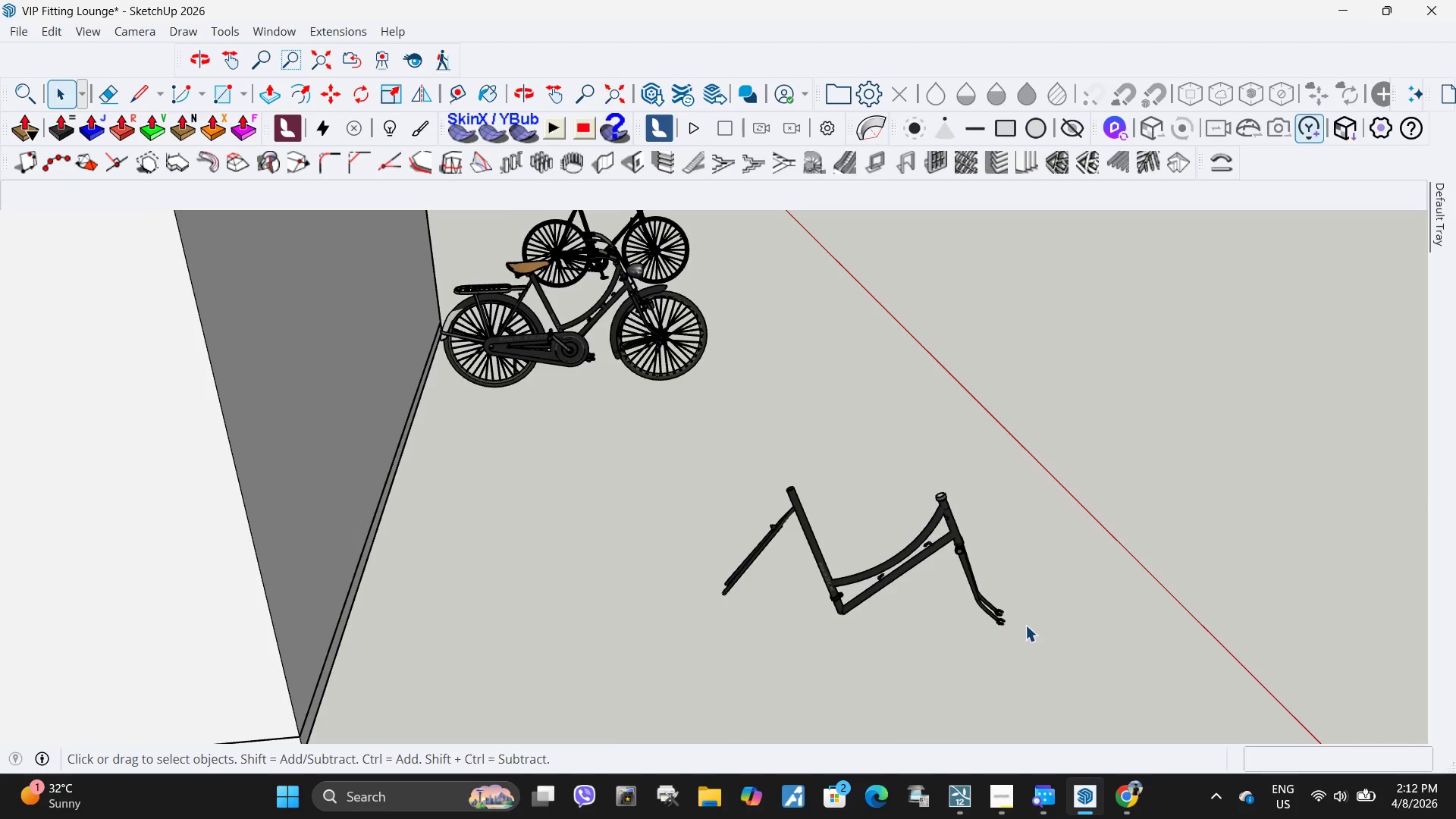 
key(Escape)
 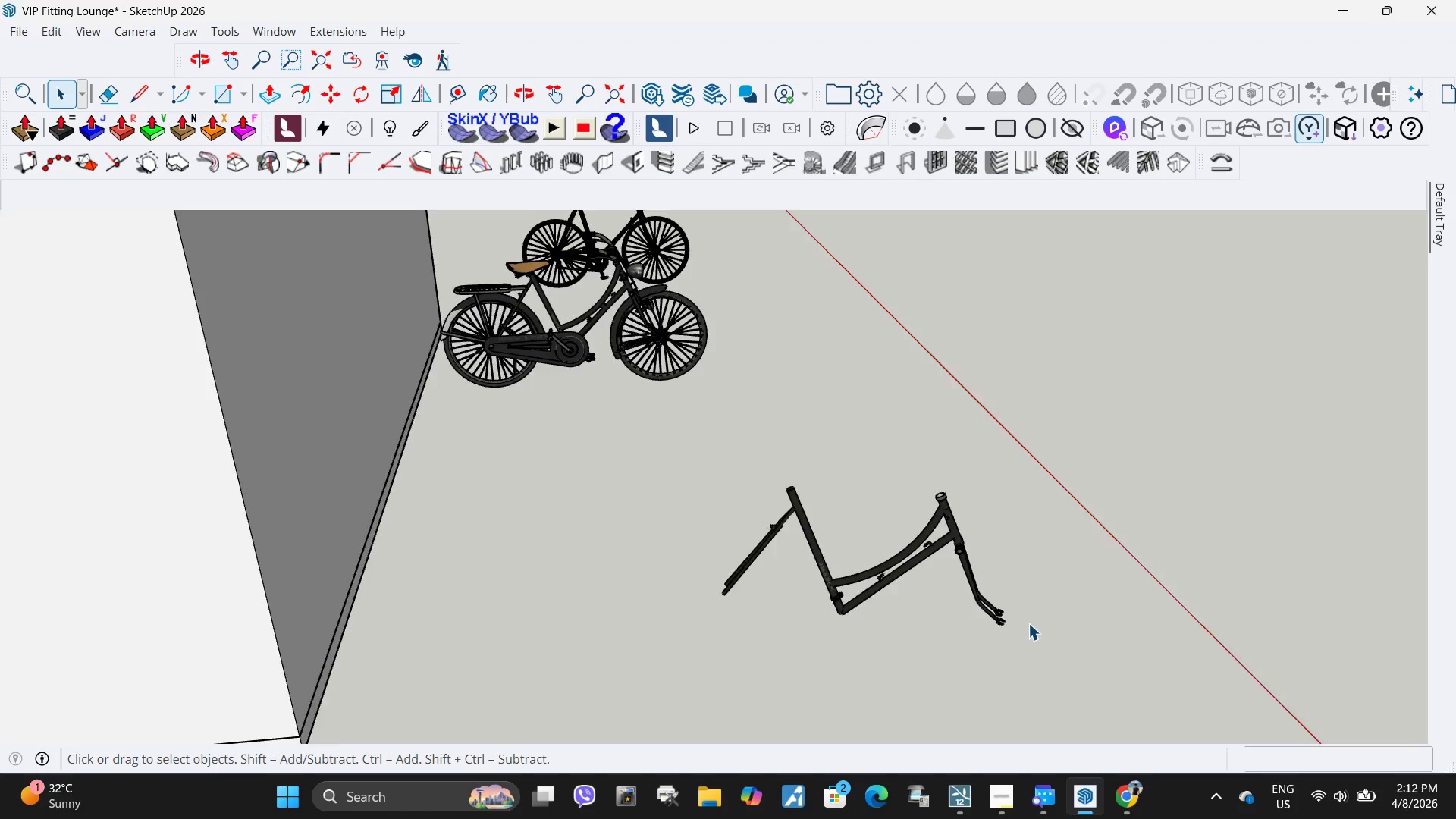 
left_click_drag(start_coordinate=[1036, 638], to_coordinate=[860, 534])
 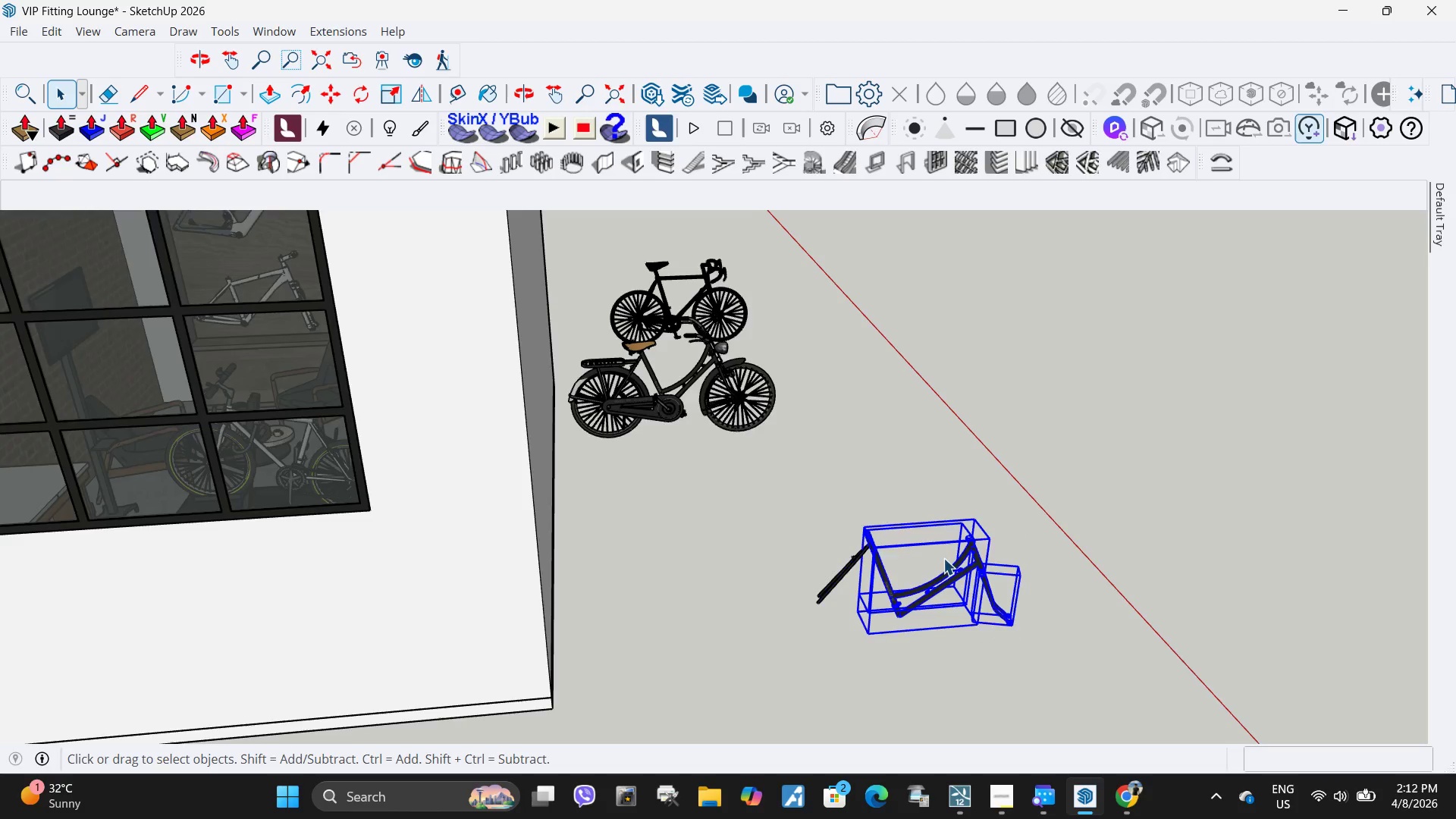 
scroll: coordinate [946, 566], scroll_direction: down, amount: 10.0
 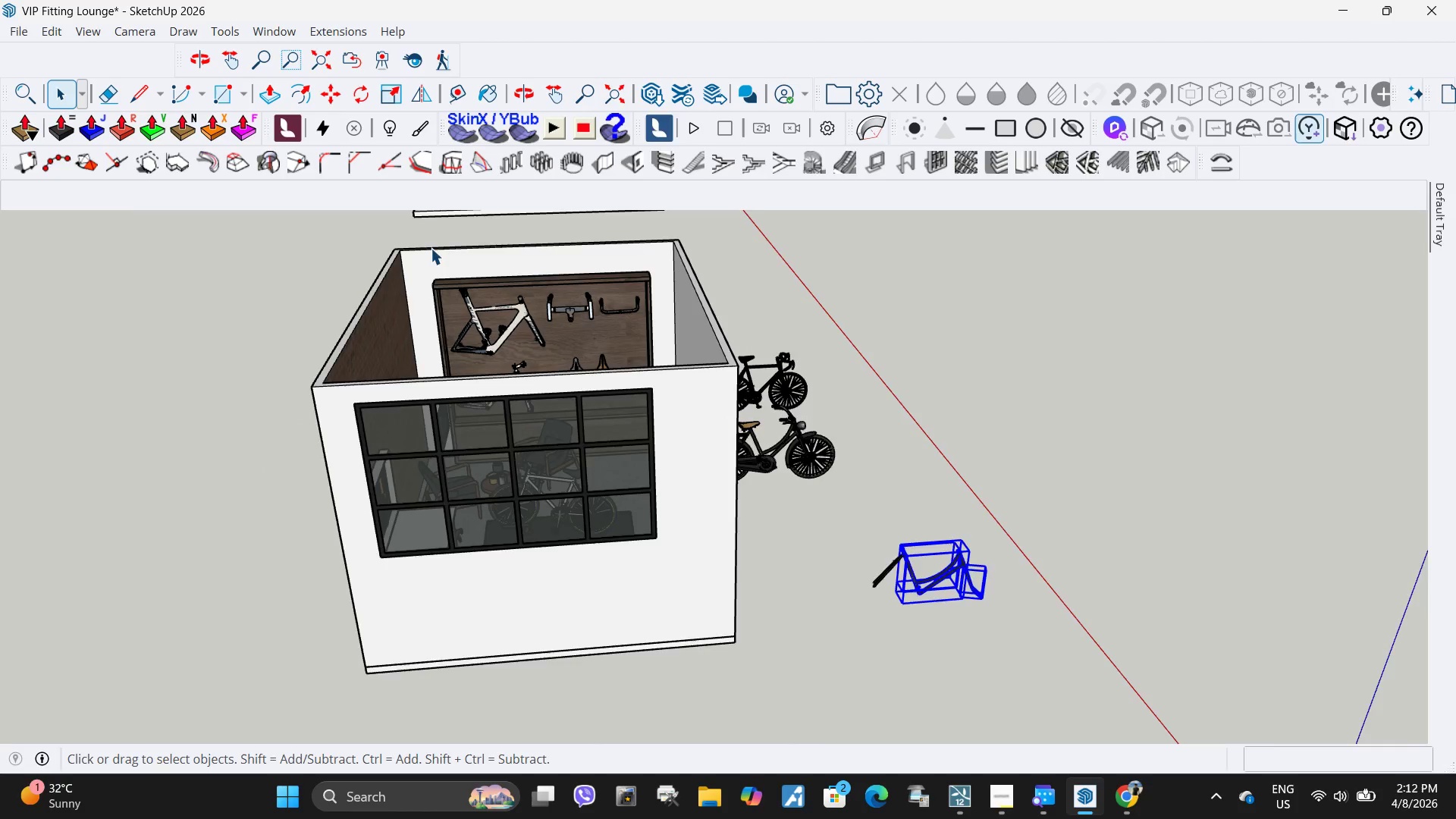 
key(Escape)
 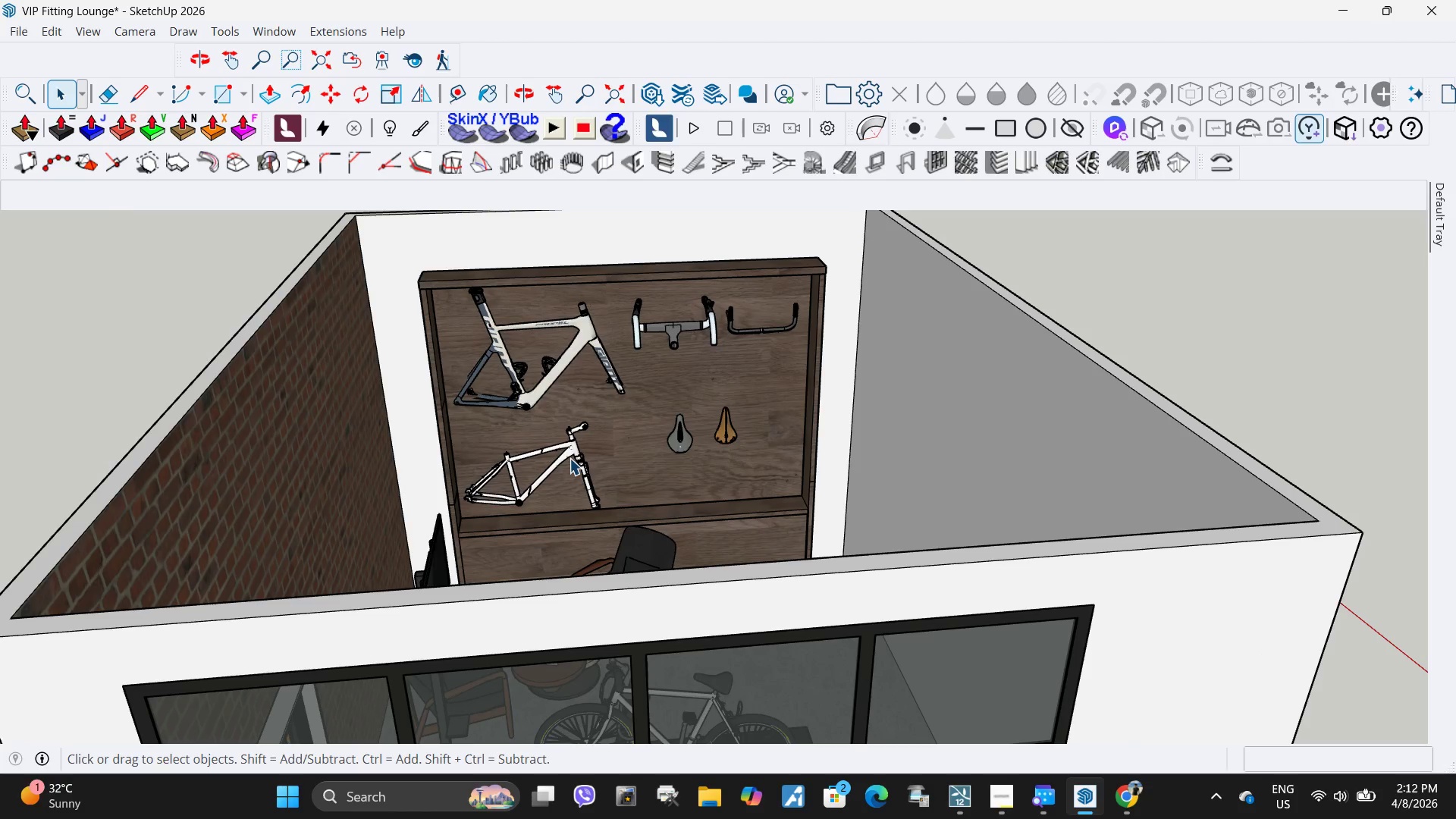 
scroll: coordinate [541, 446], scroll_direction: up, amount: 6.0
 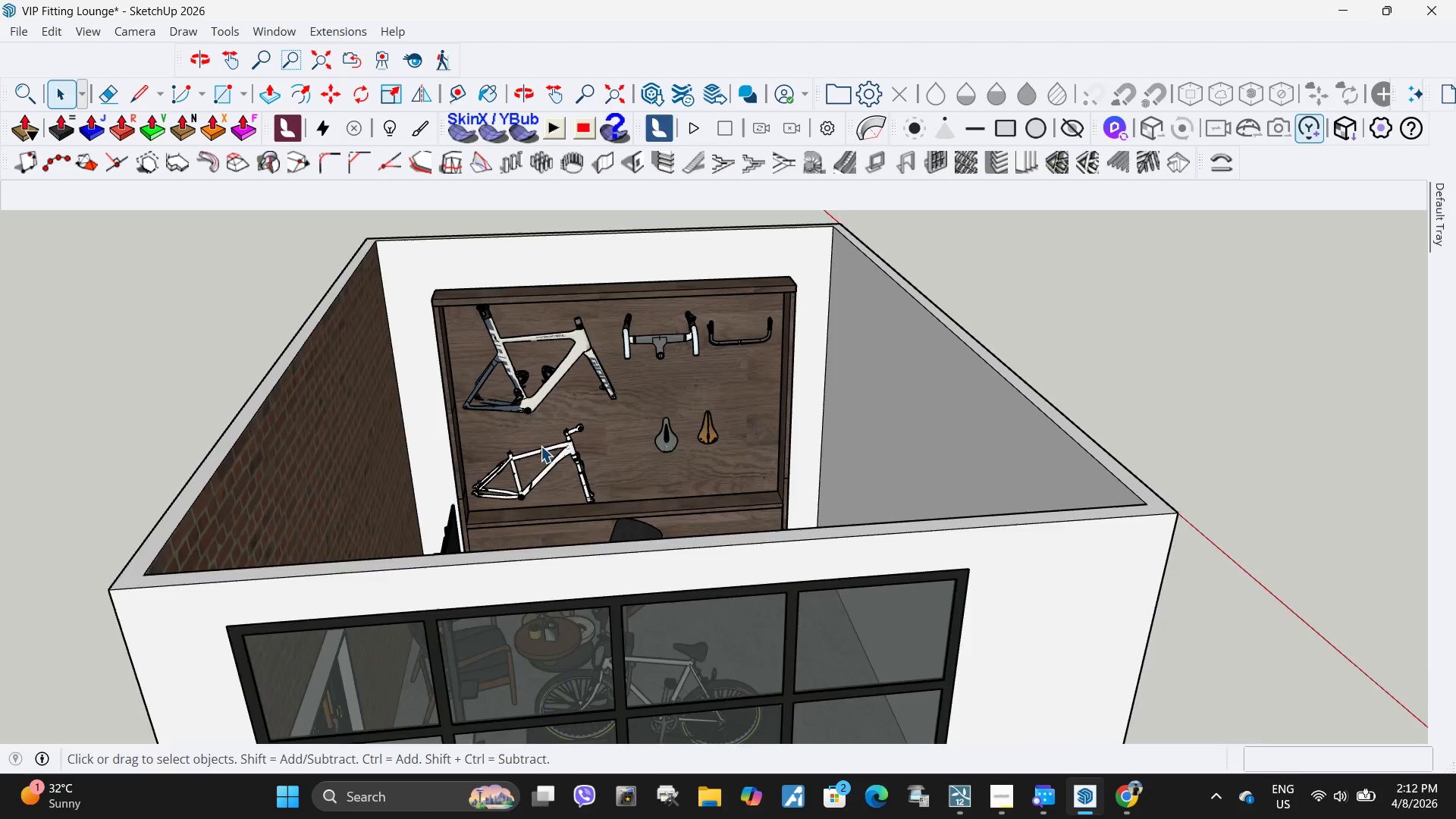 
left_click([570, 458])
 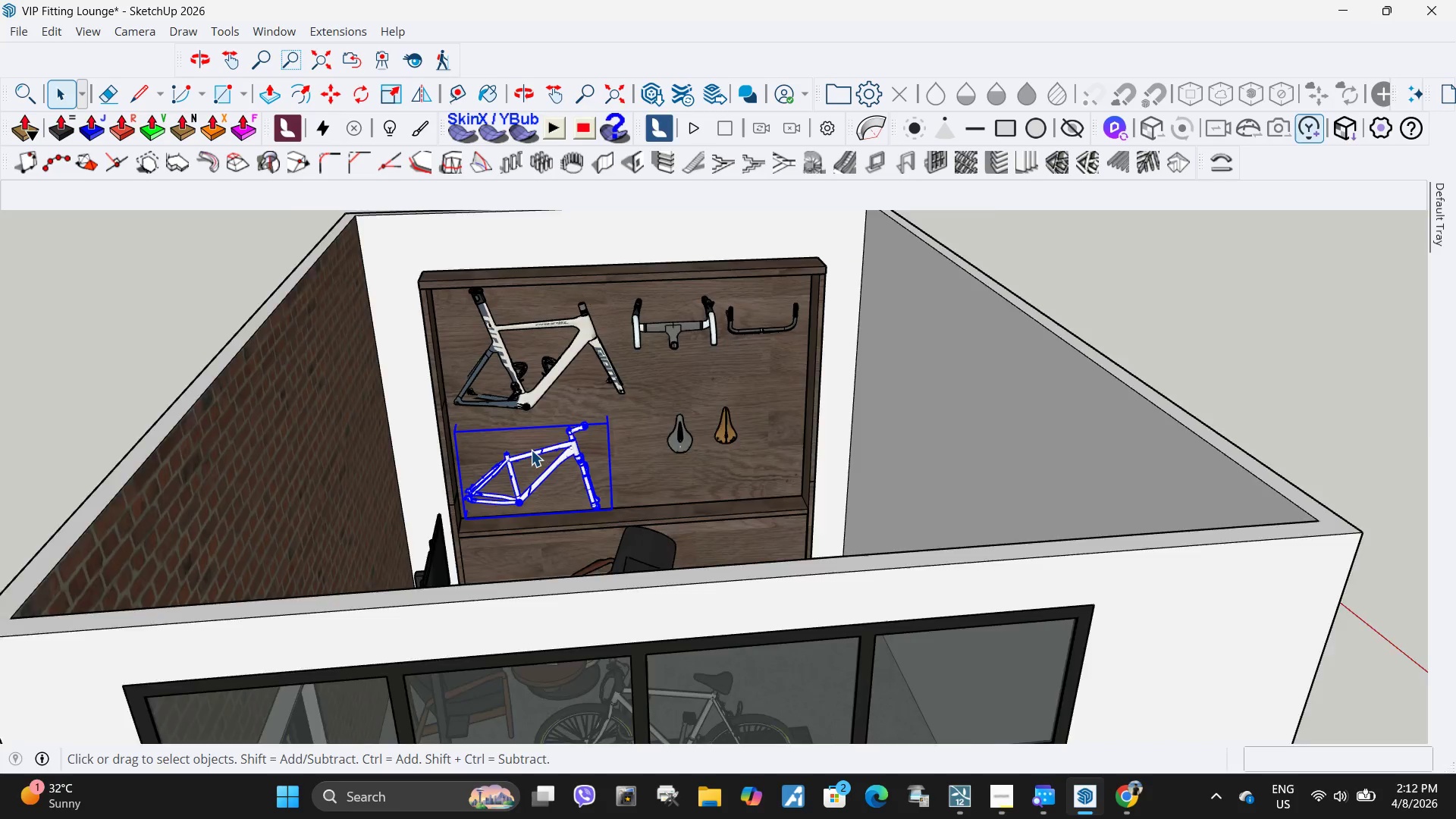 
scroll: coordinate [535, 444], scroll_direction: up, amount: 11.0
 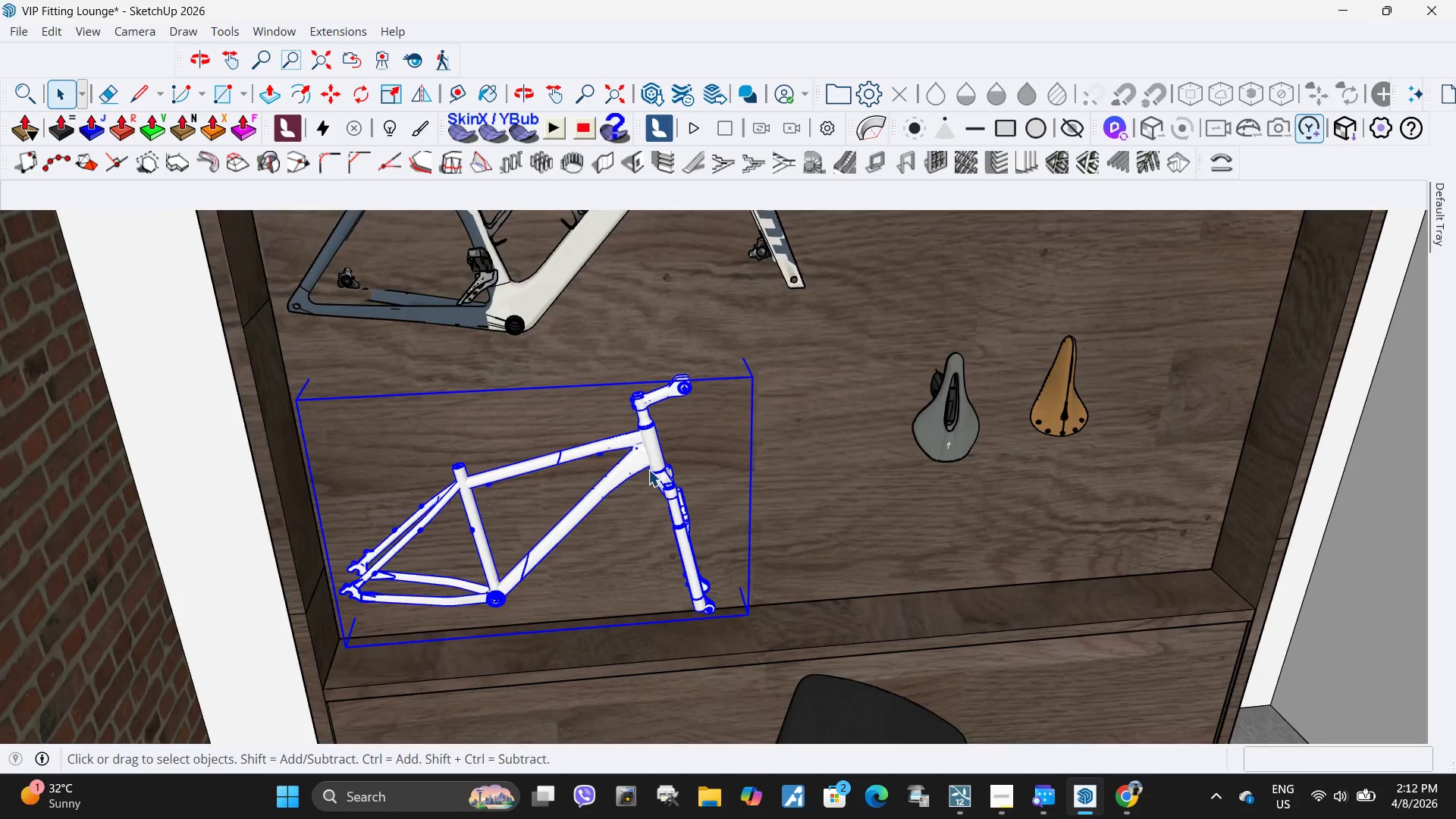 
scroll: coordinate [557, 436], scroll_direction: down, amount: 14.0
 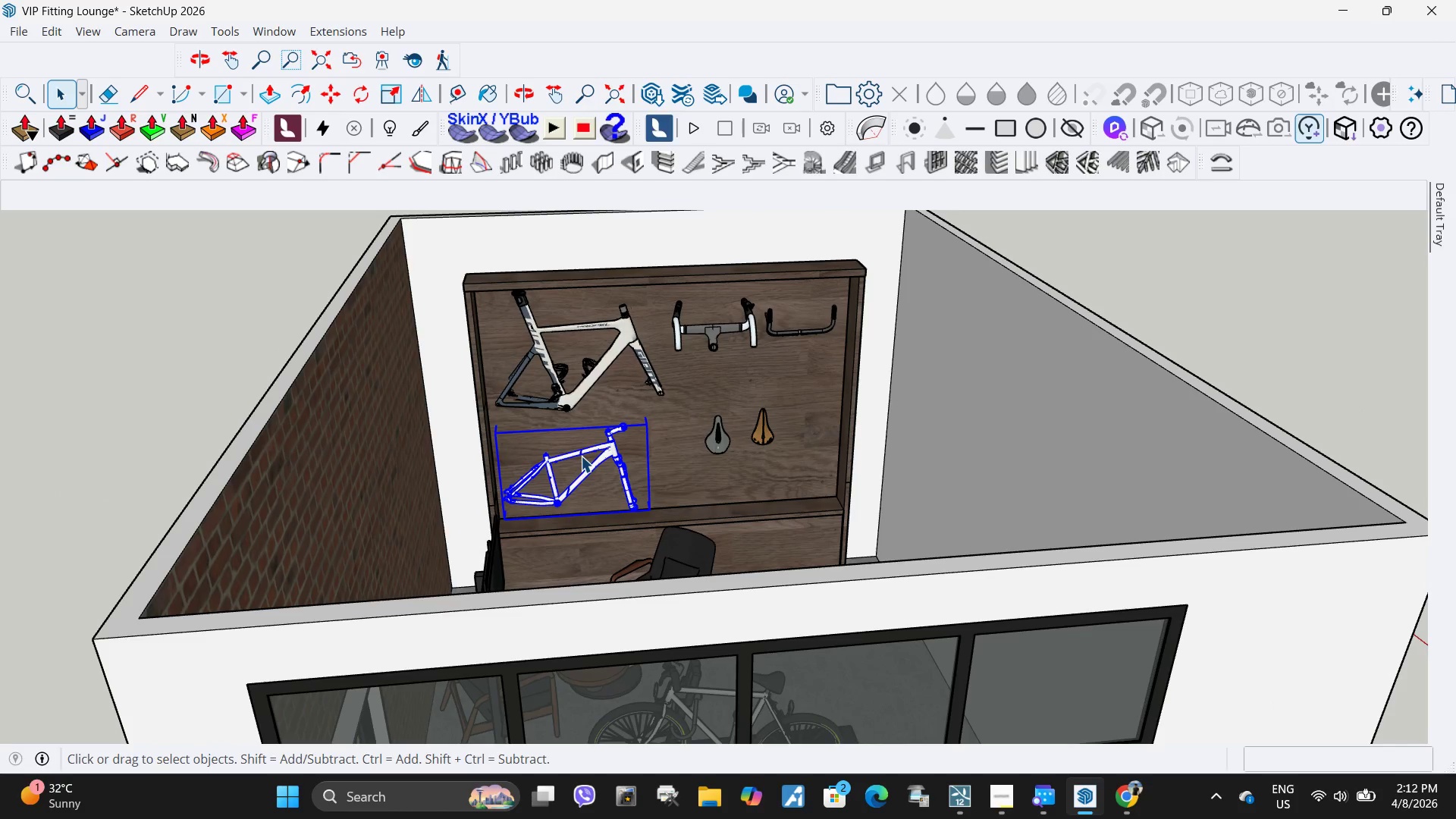 
key(Escape)
 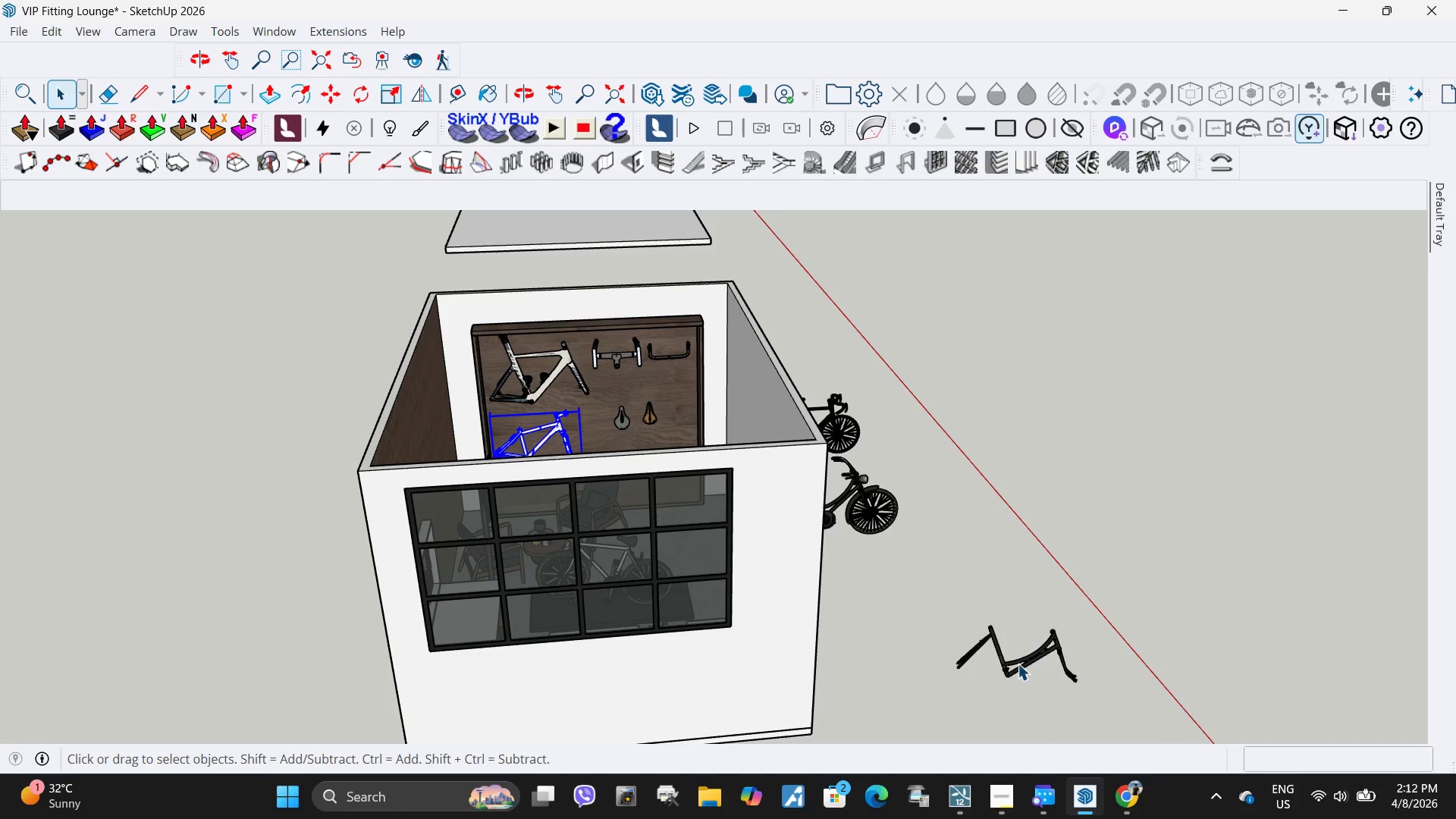 
scroll: coordinate [484, 393], scroll_direction: down, amount: 9.0
 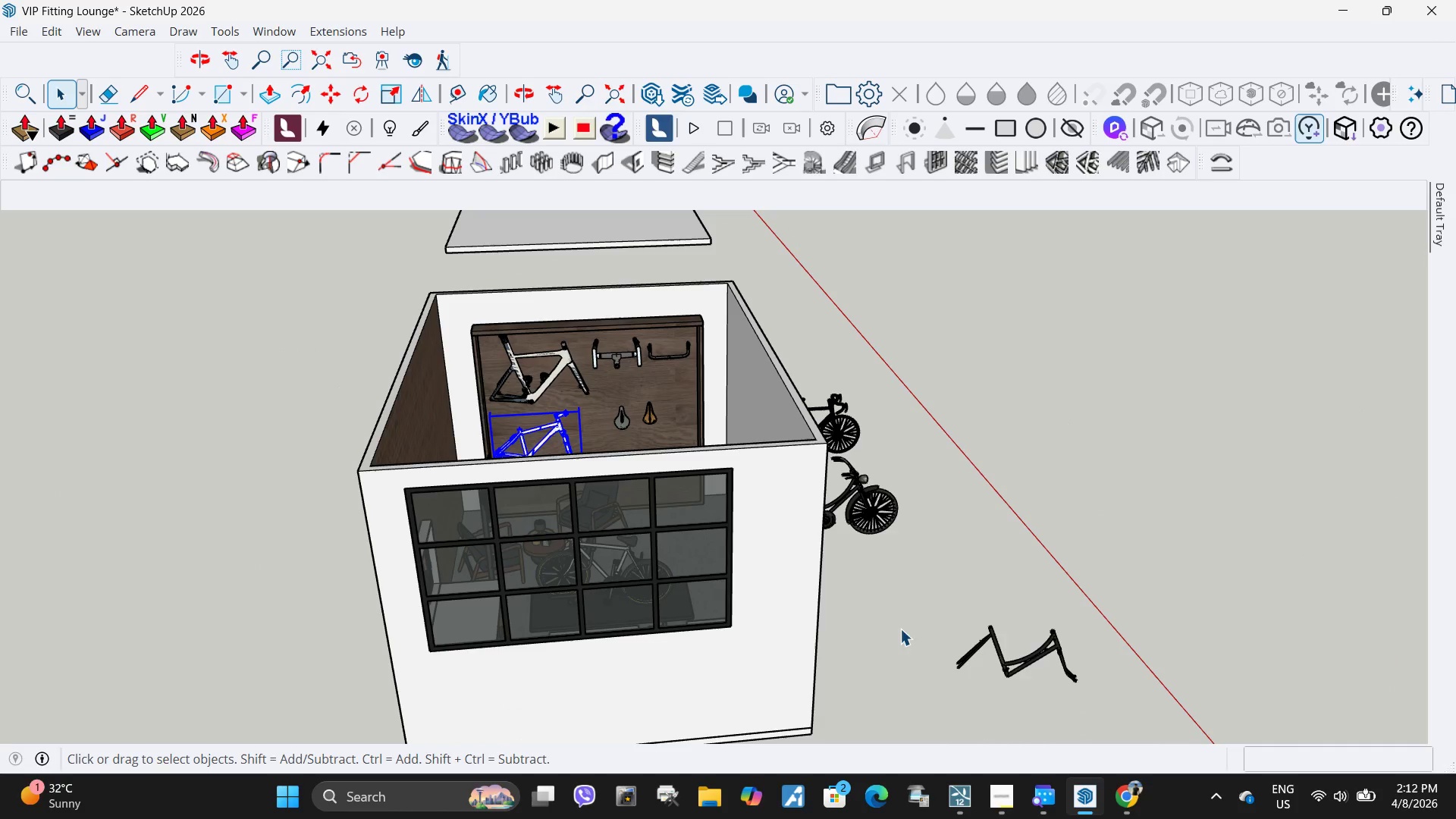 
left_click([1017, 664])
 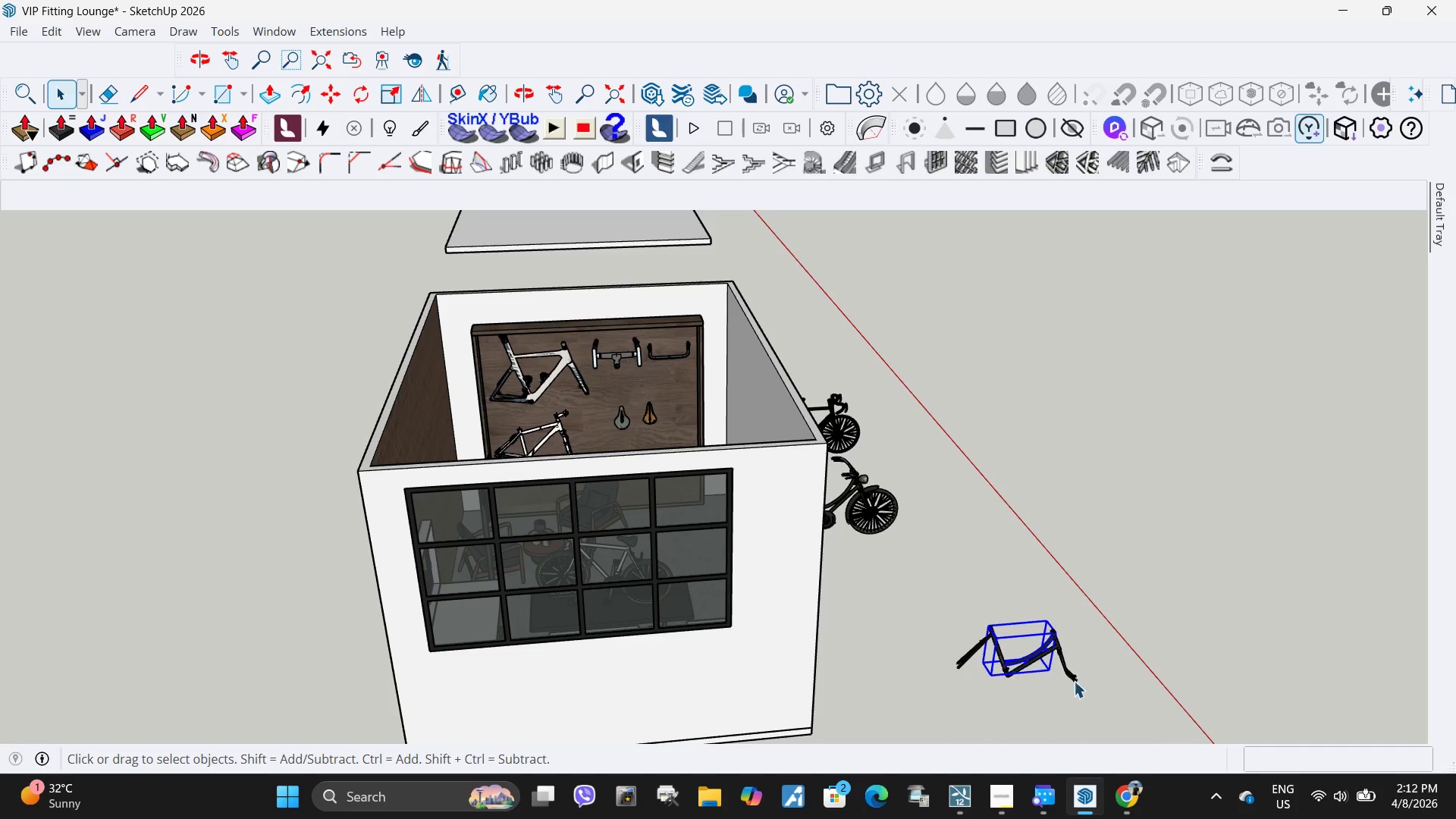 
left_click_drag(start_coordinate=[1136, 698], to_coordinate=[943, 608])
 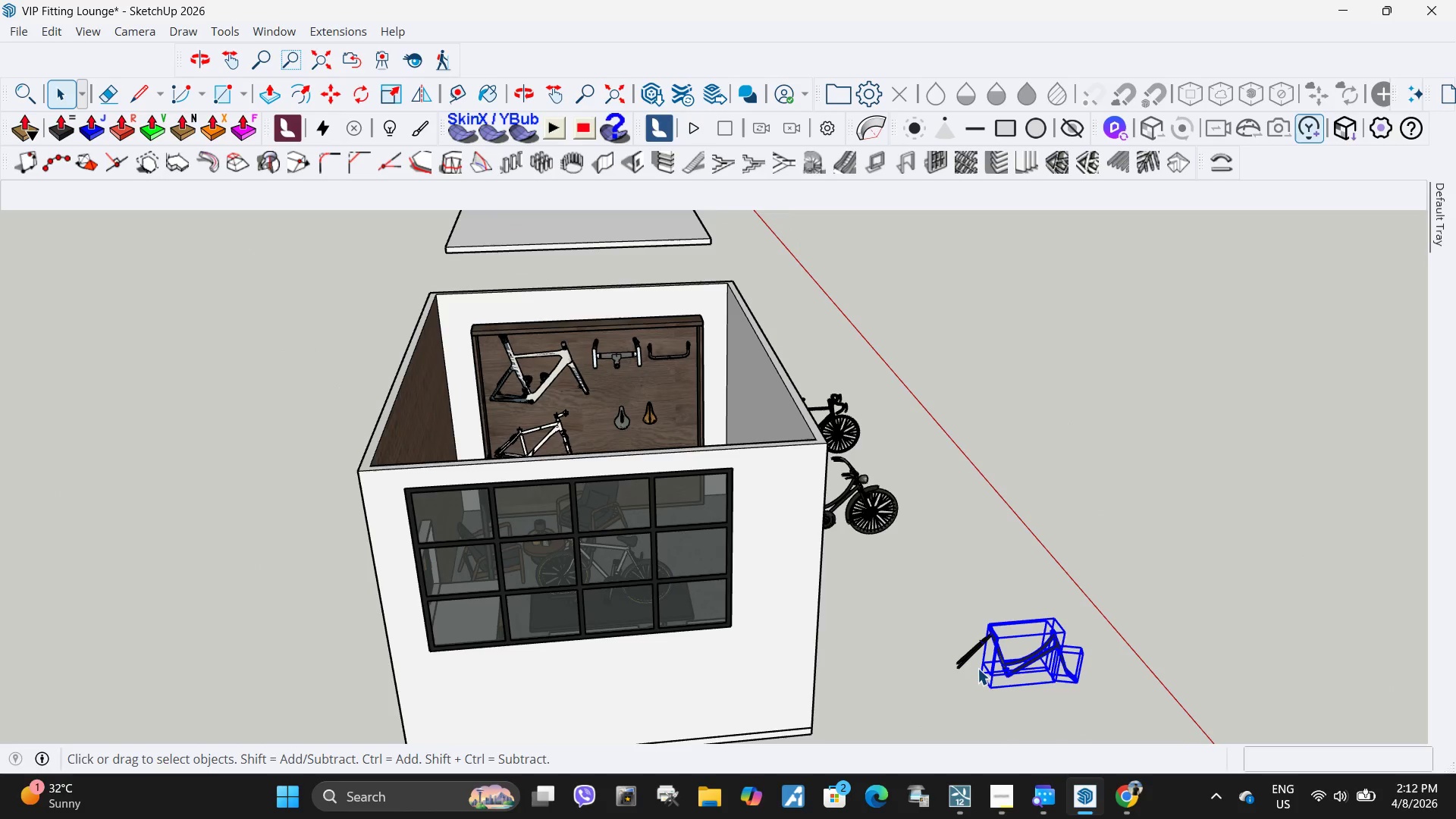 
left_click_drag(start_coordinate=[1082, 704], to_coordinate=[923, 615])
 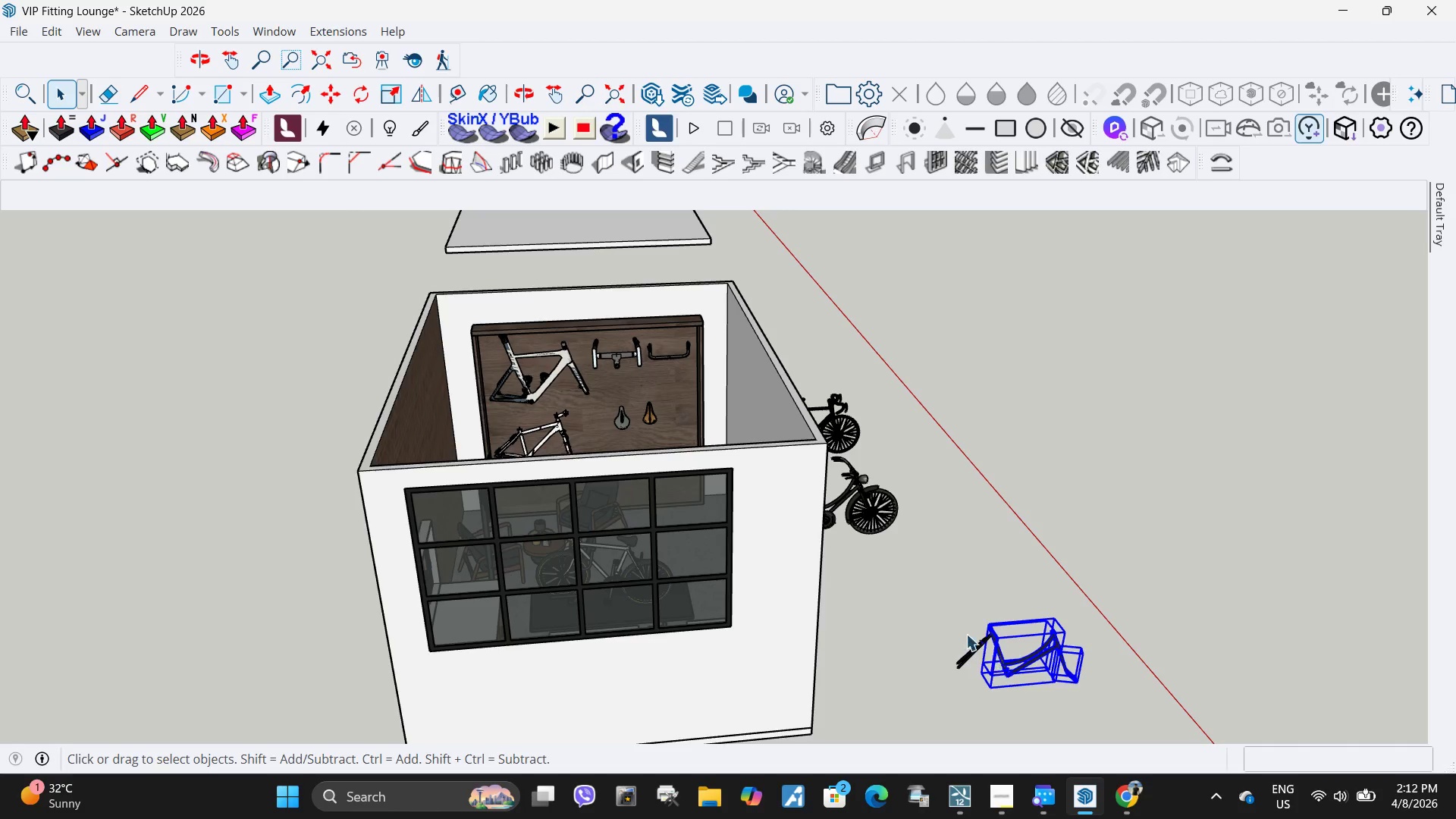 
left_click_drag(start_coordinate=[966, 634], to_coordinate=[1039, 683])
 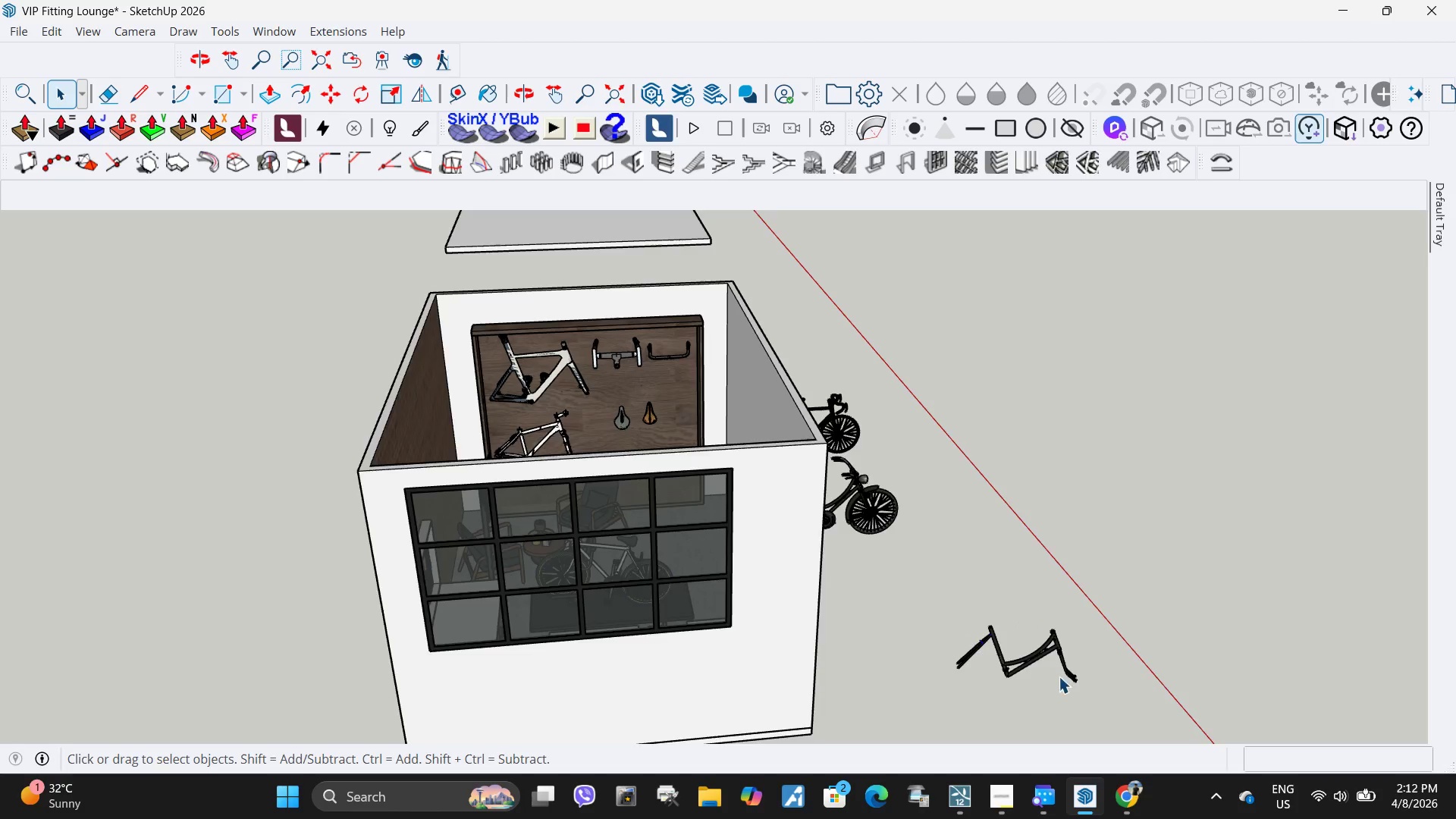 
left_click_drag(start_coordinate=[1107, 698], to_coordinate=[869, 584])
 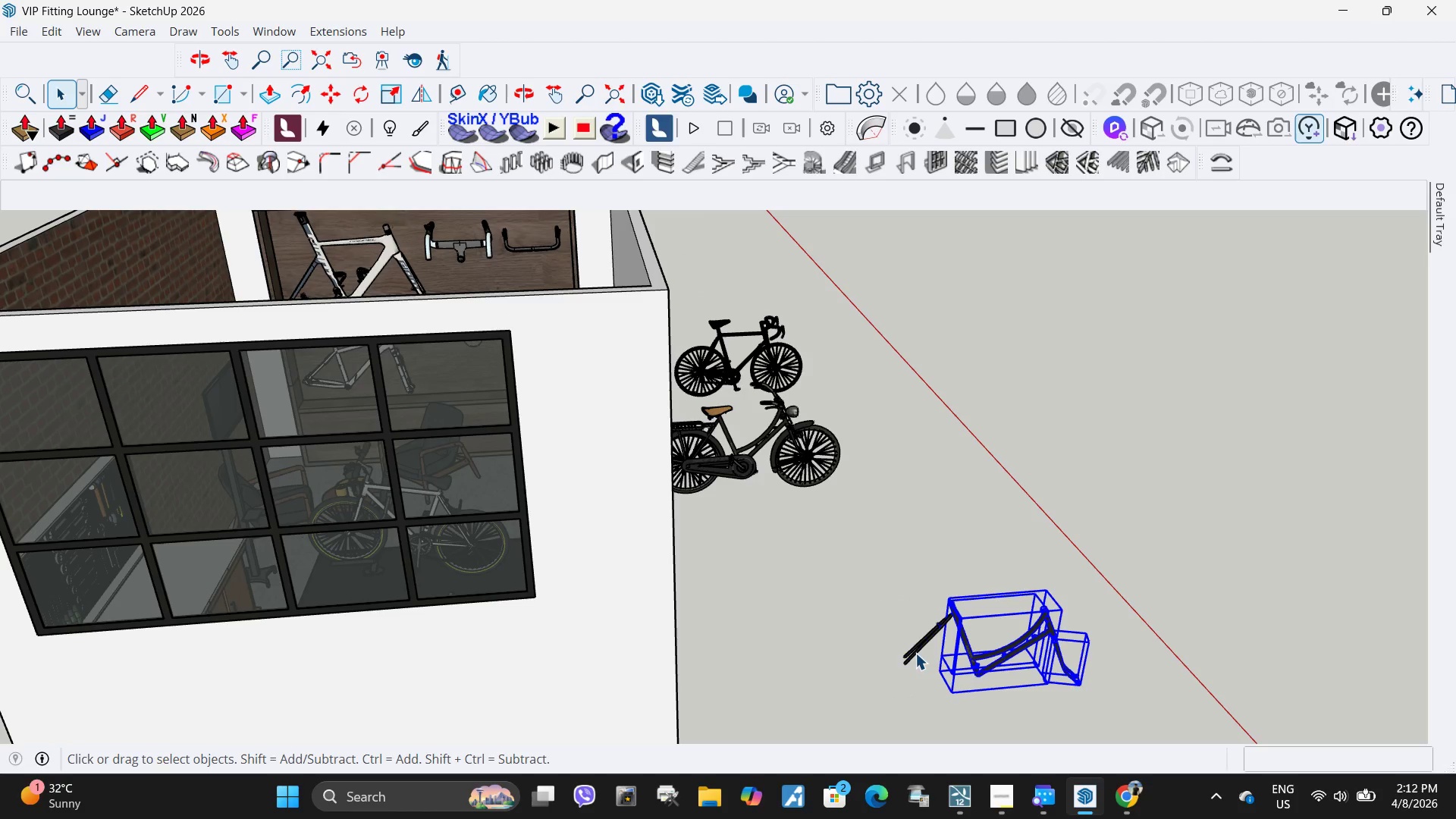 
scroll: coordinate [1085, 676], scroll_direction: up, amount: 5.0
 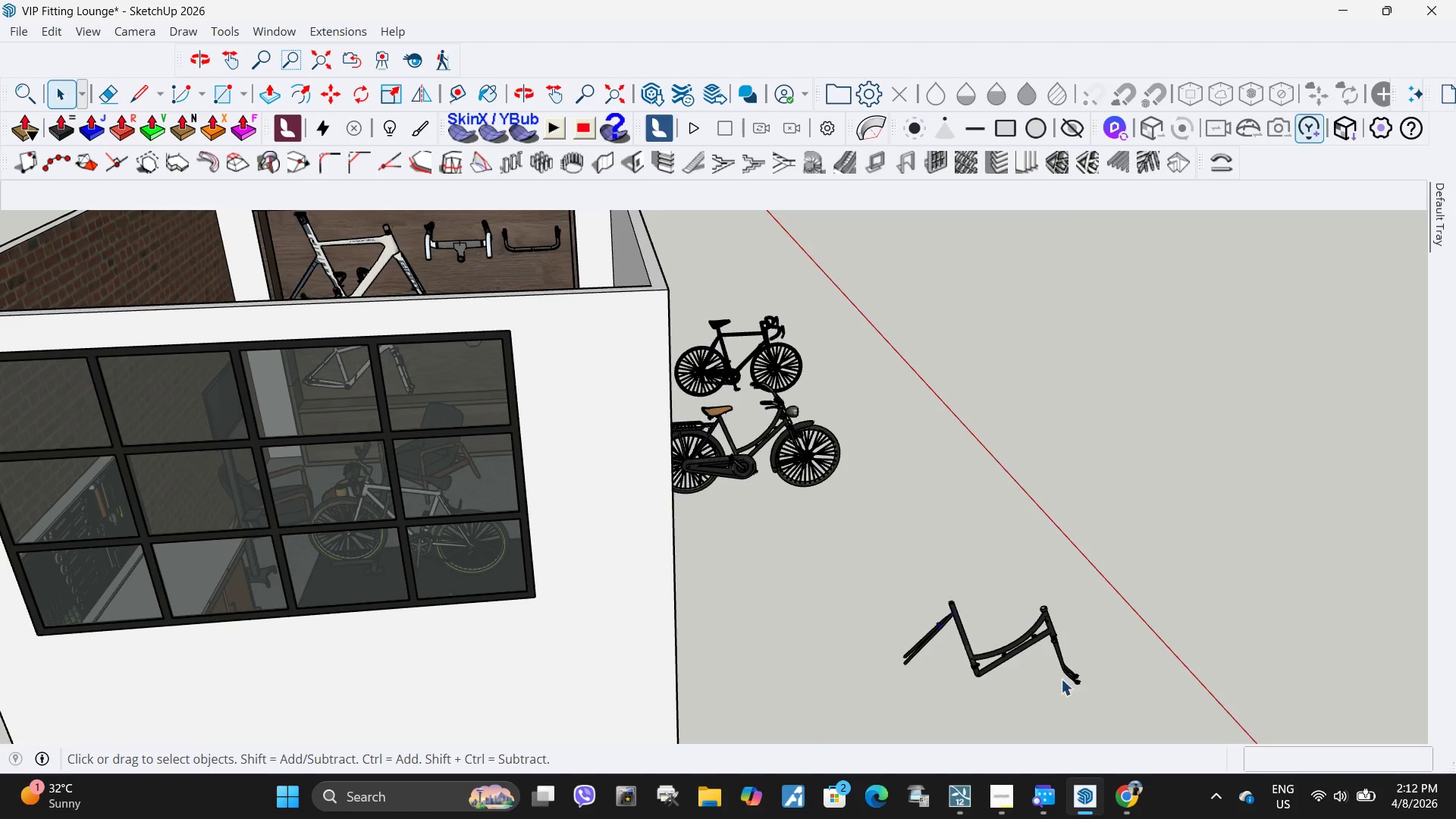 
hold_key(key=ControlLeft, duration=0.33)
left_click([916, 648])
 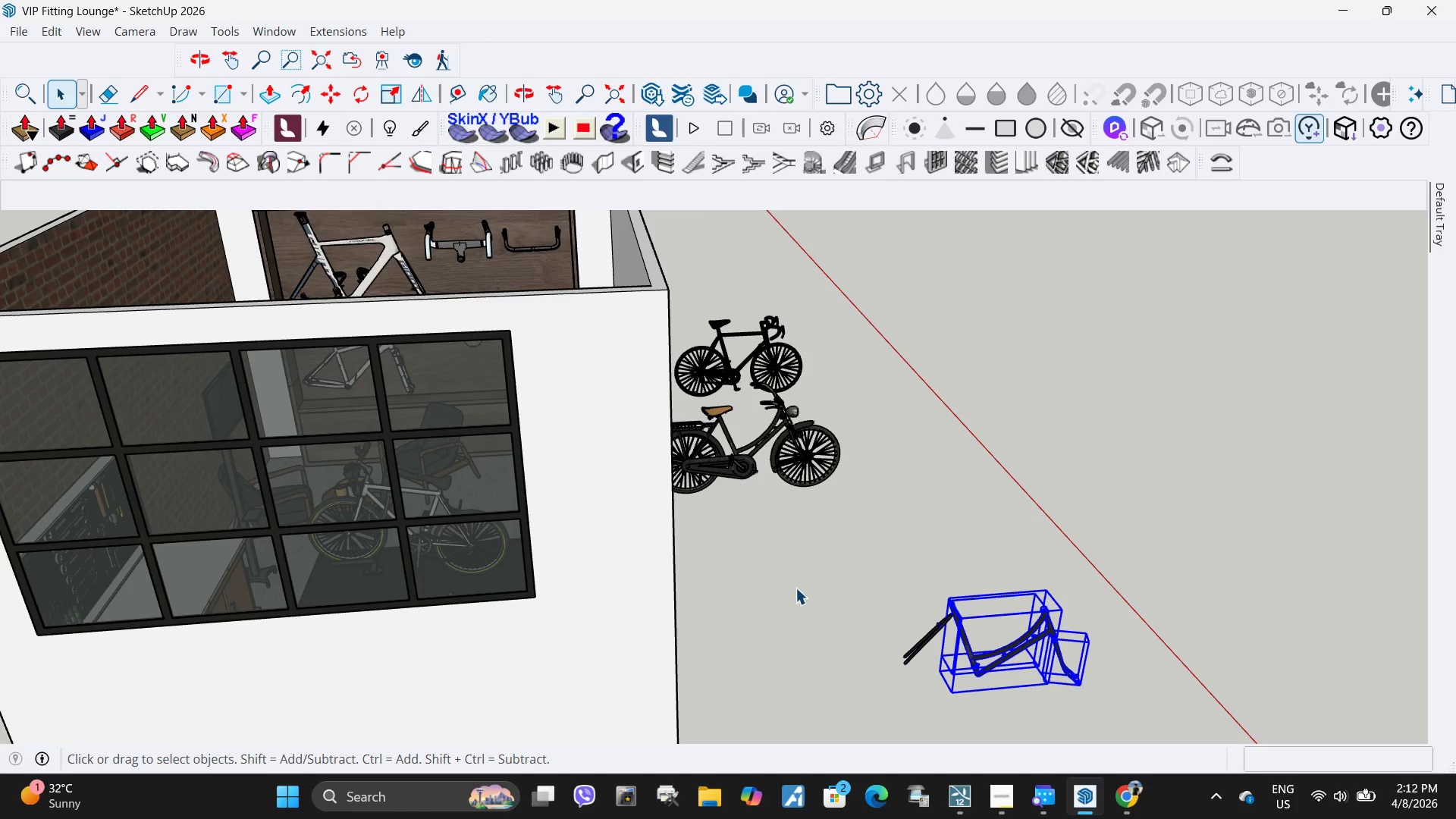 
scroll: coordinate [974, 600], scroll_direction: up, amount: 16.0
 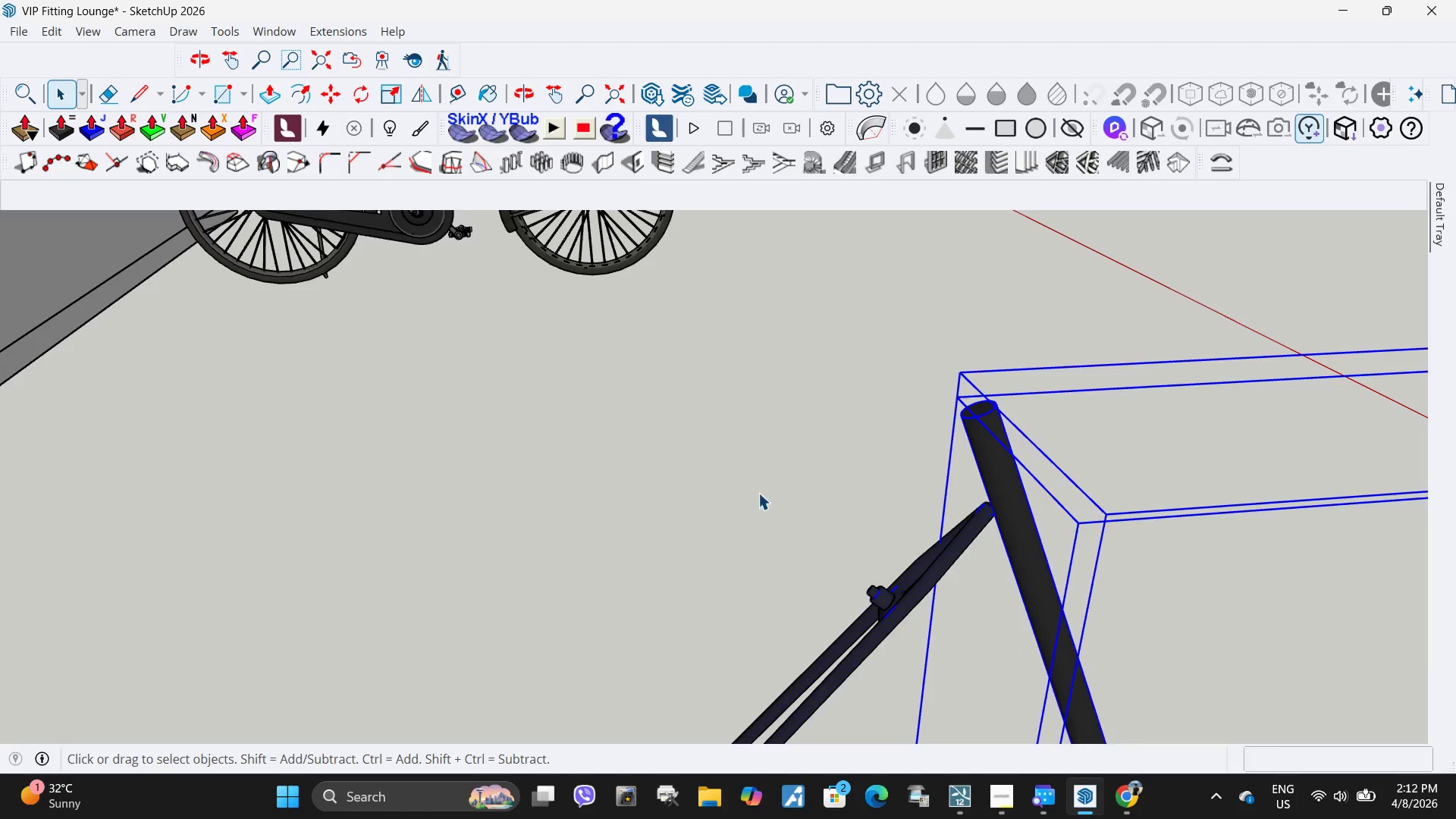 
scroll: coordinate [756, 534], scroll_direction: down, amount: 8.0
 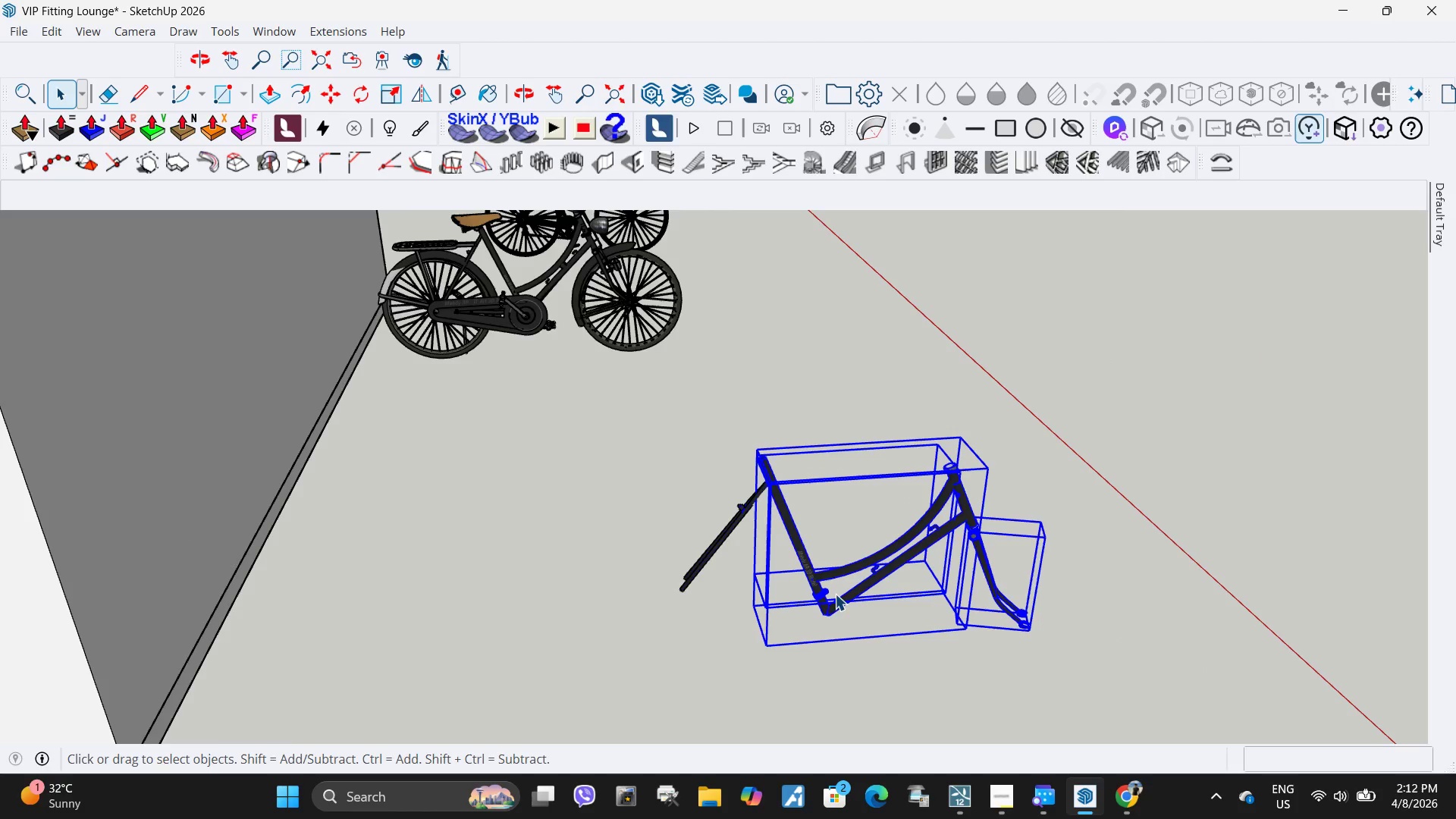 
right_click([833, 604])
 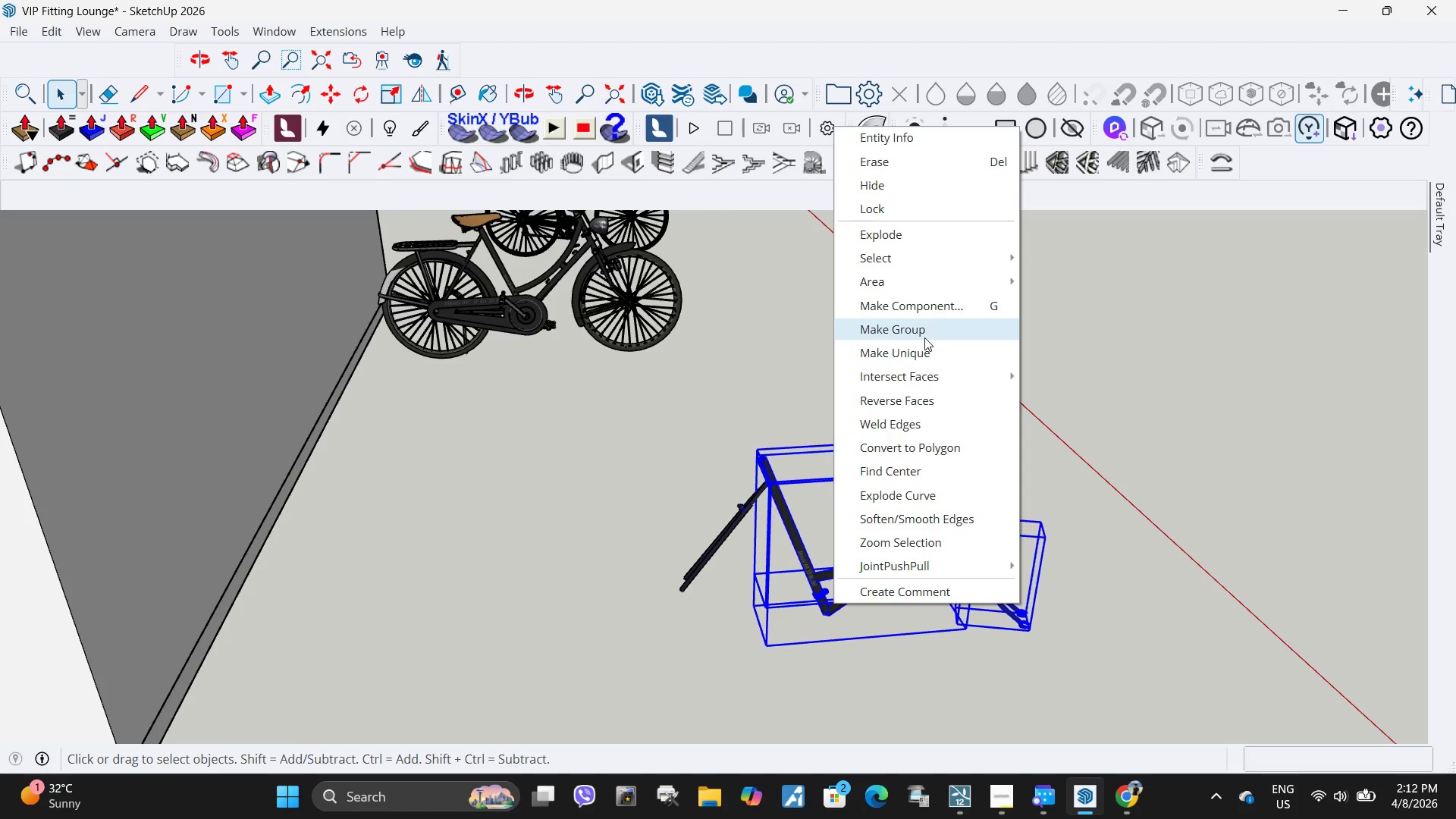 
left_click([924, 337])
 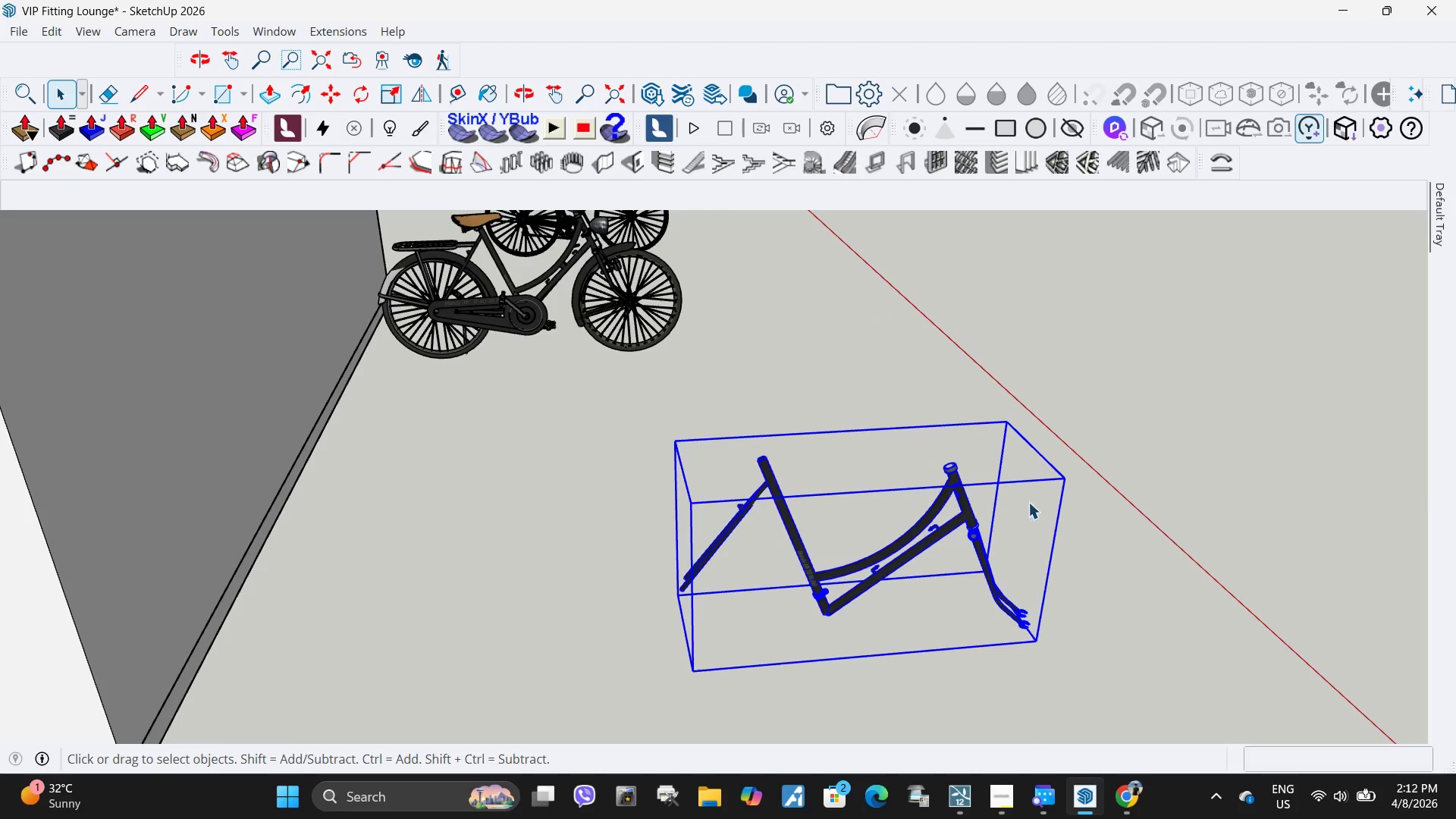 
key(M)
 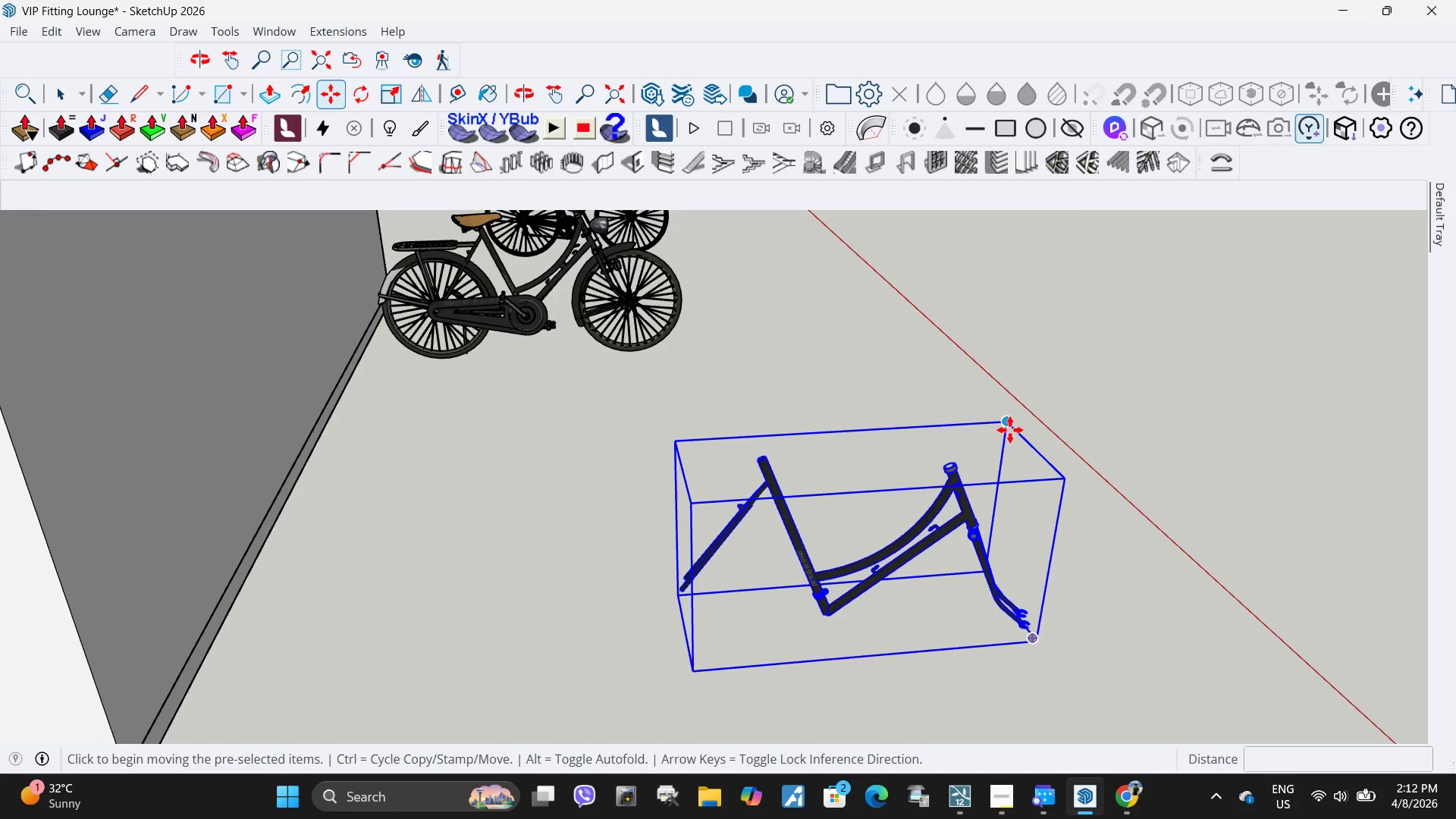 
left_click([1010, 430])
 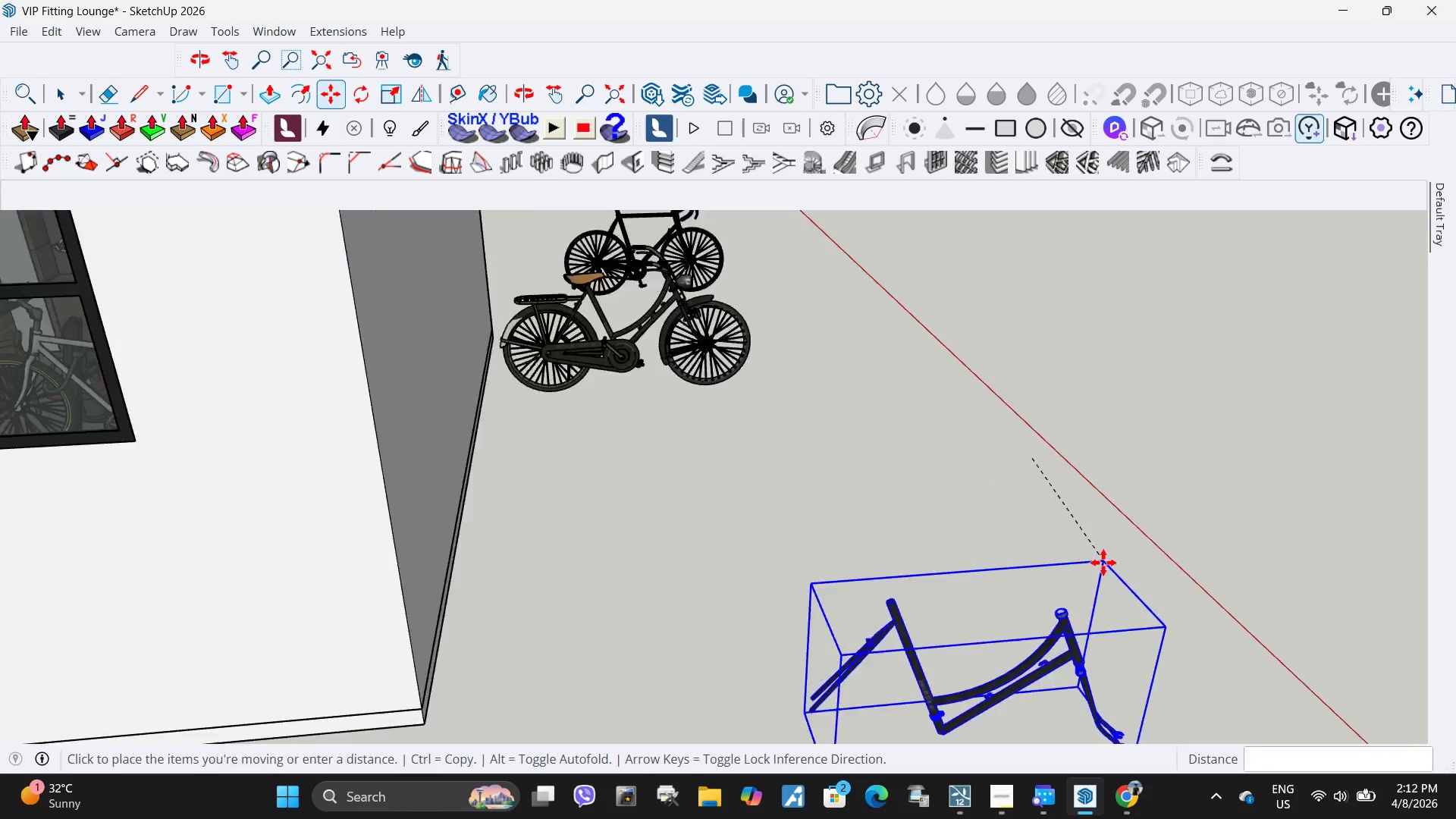 
scroll: coordinate [752, 378], scroll_direction: up, amount: 9.0
 